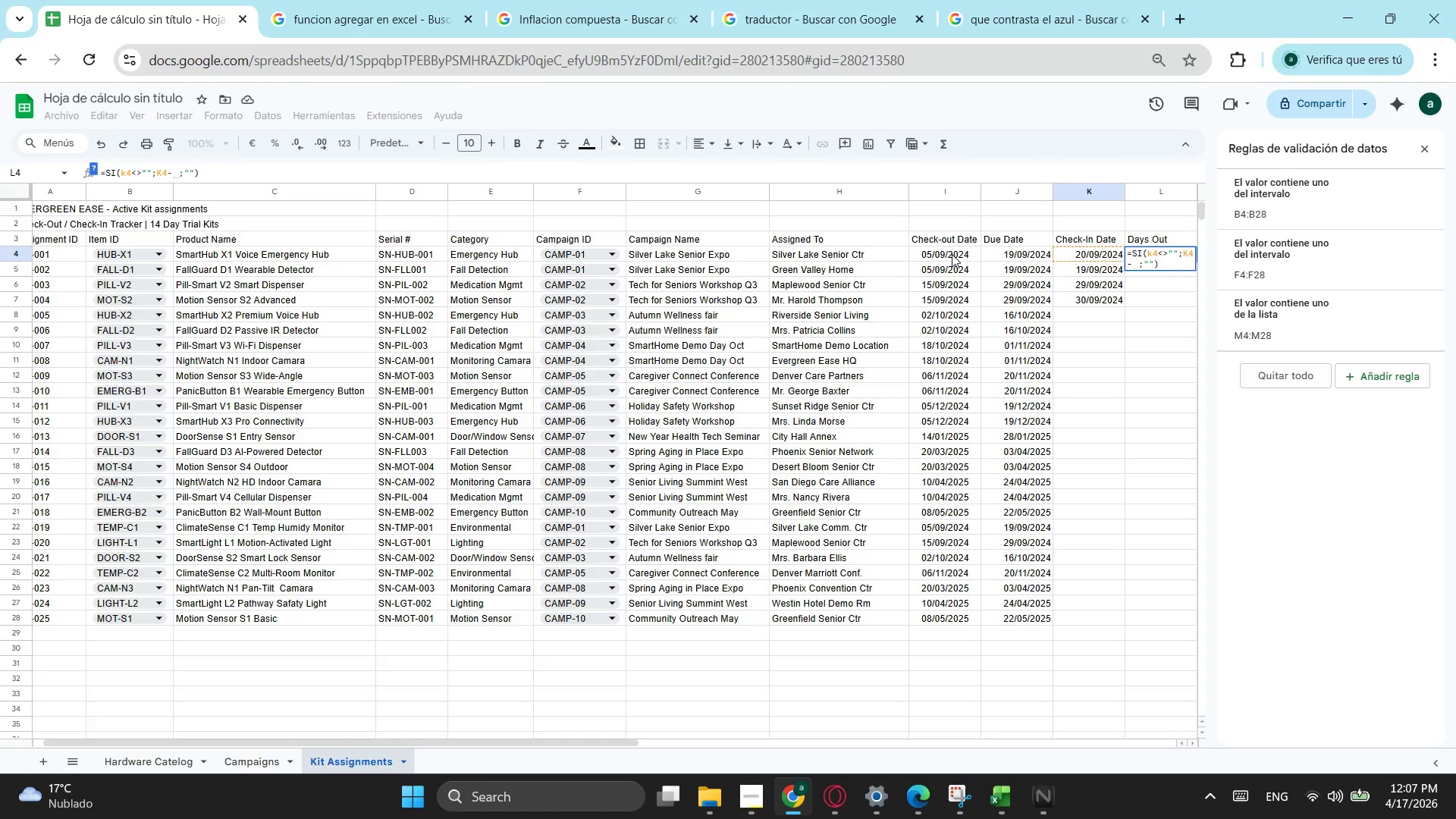 
left_click([952, 254])
 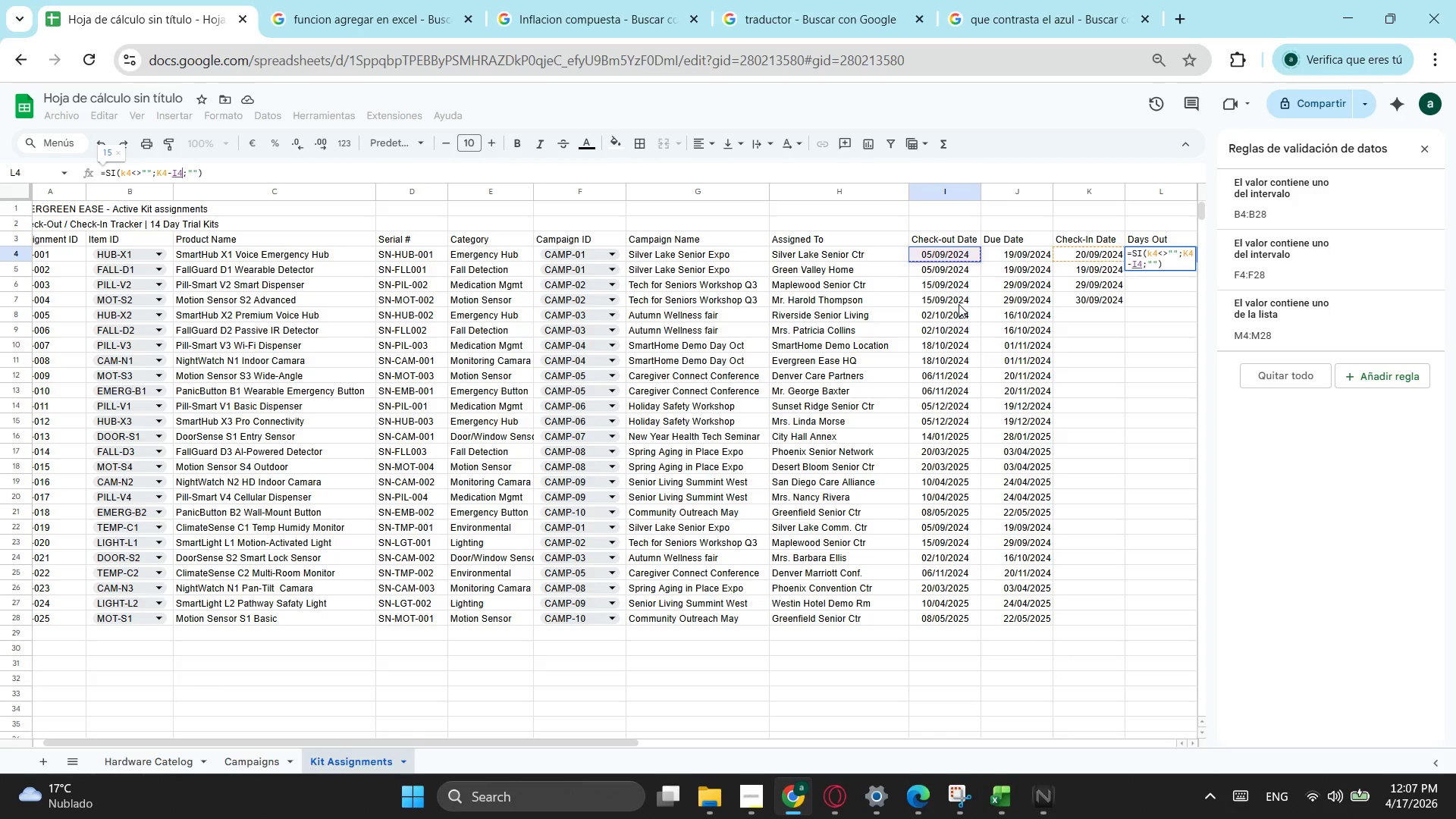 
key(ArrowRight)
 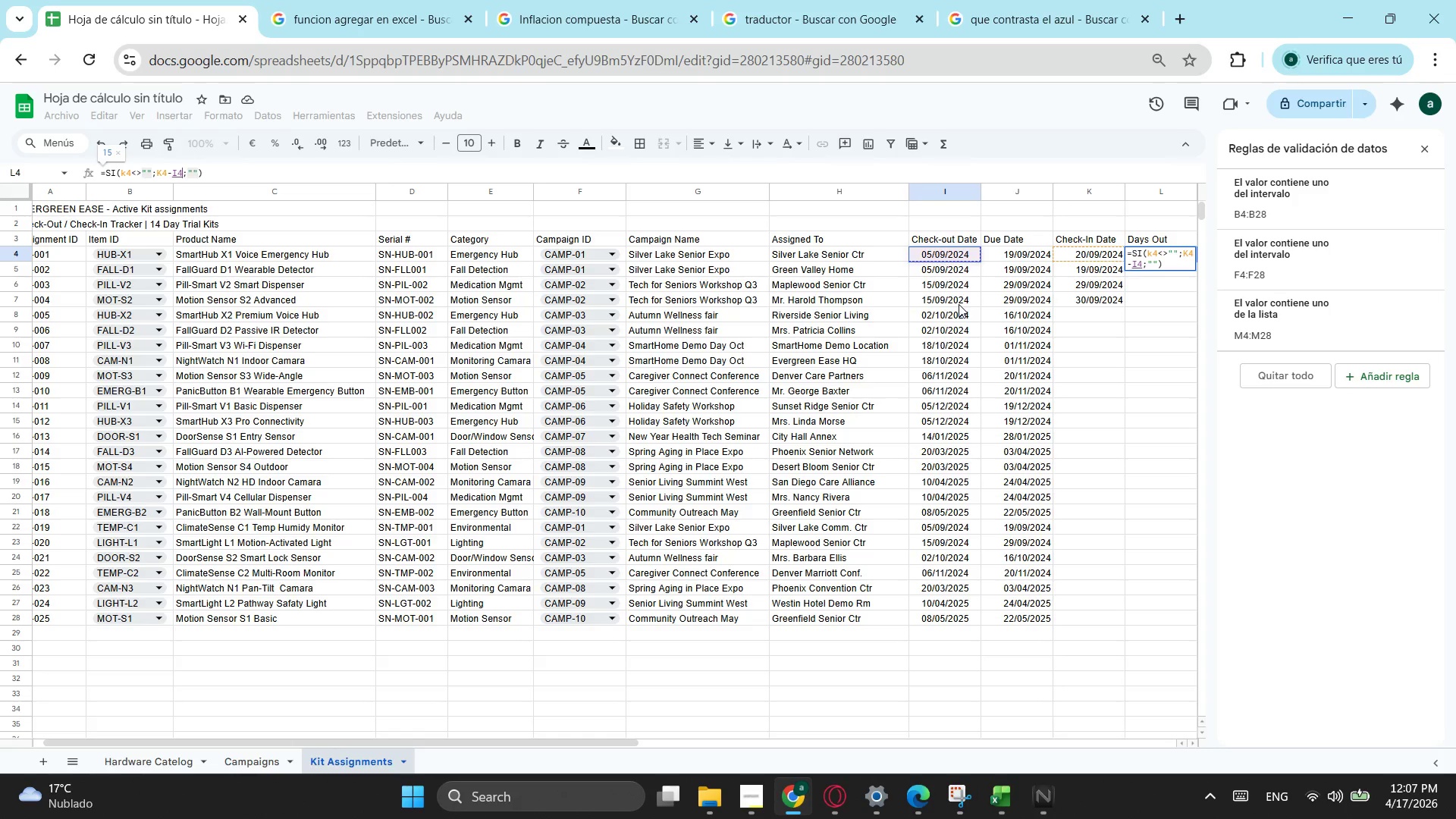 
key(ArrowRight)
 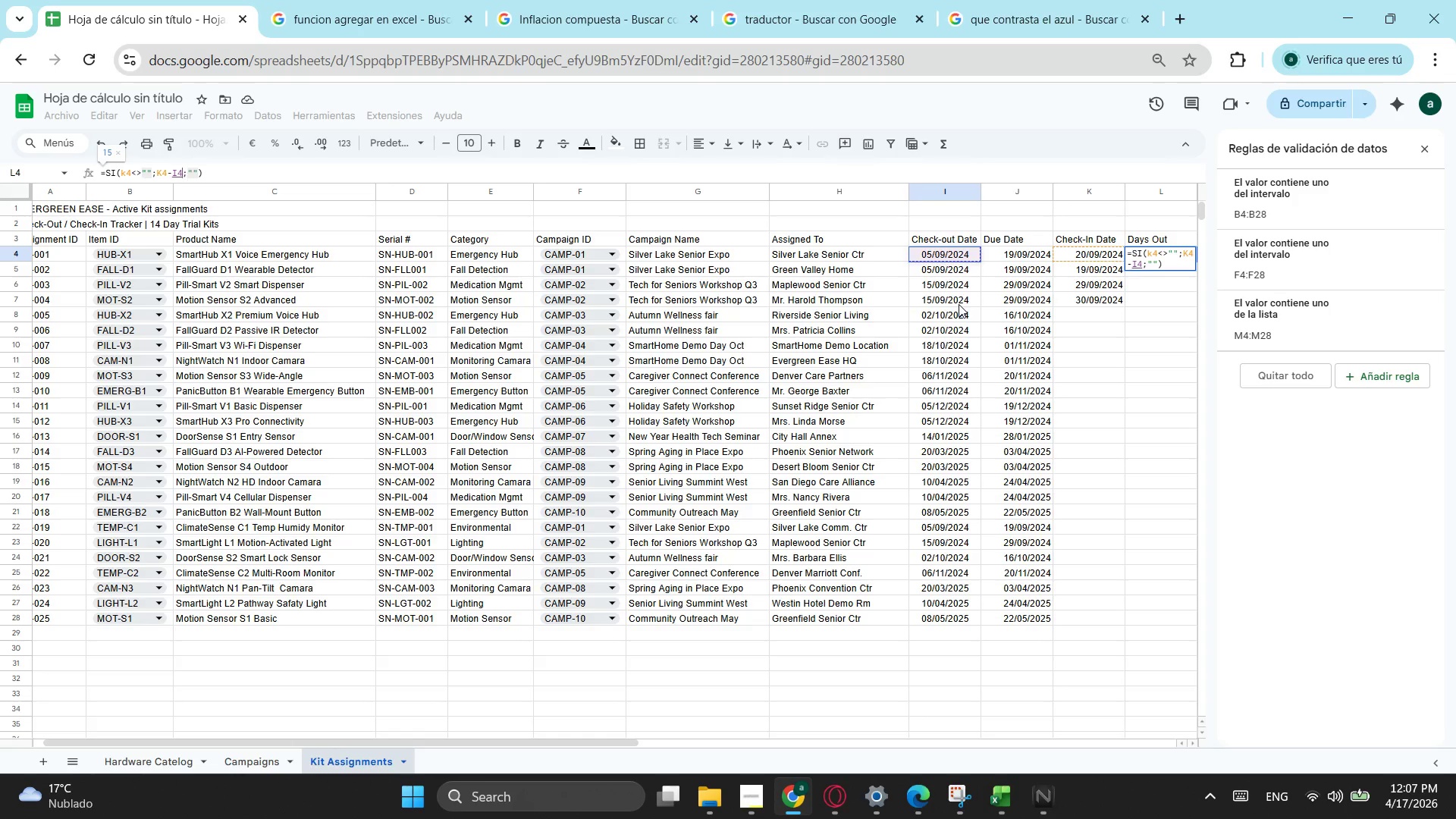 
key(ArrowRight)
 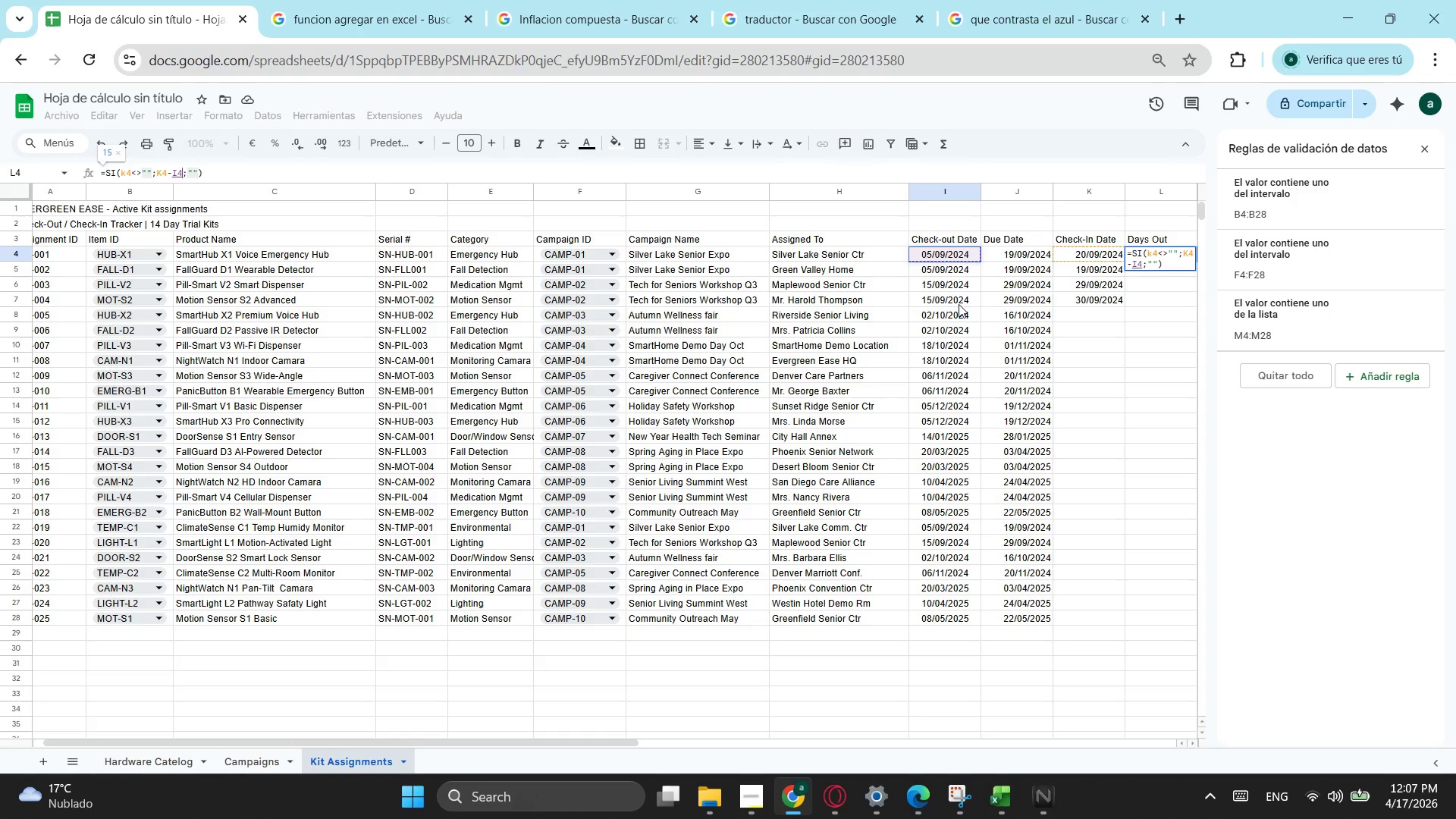 
key(ArrowRight)
 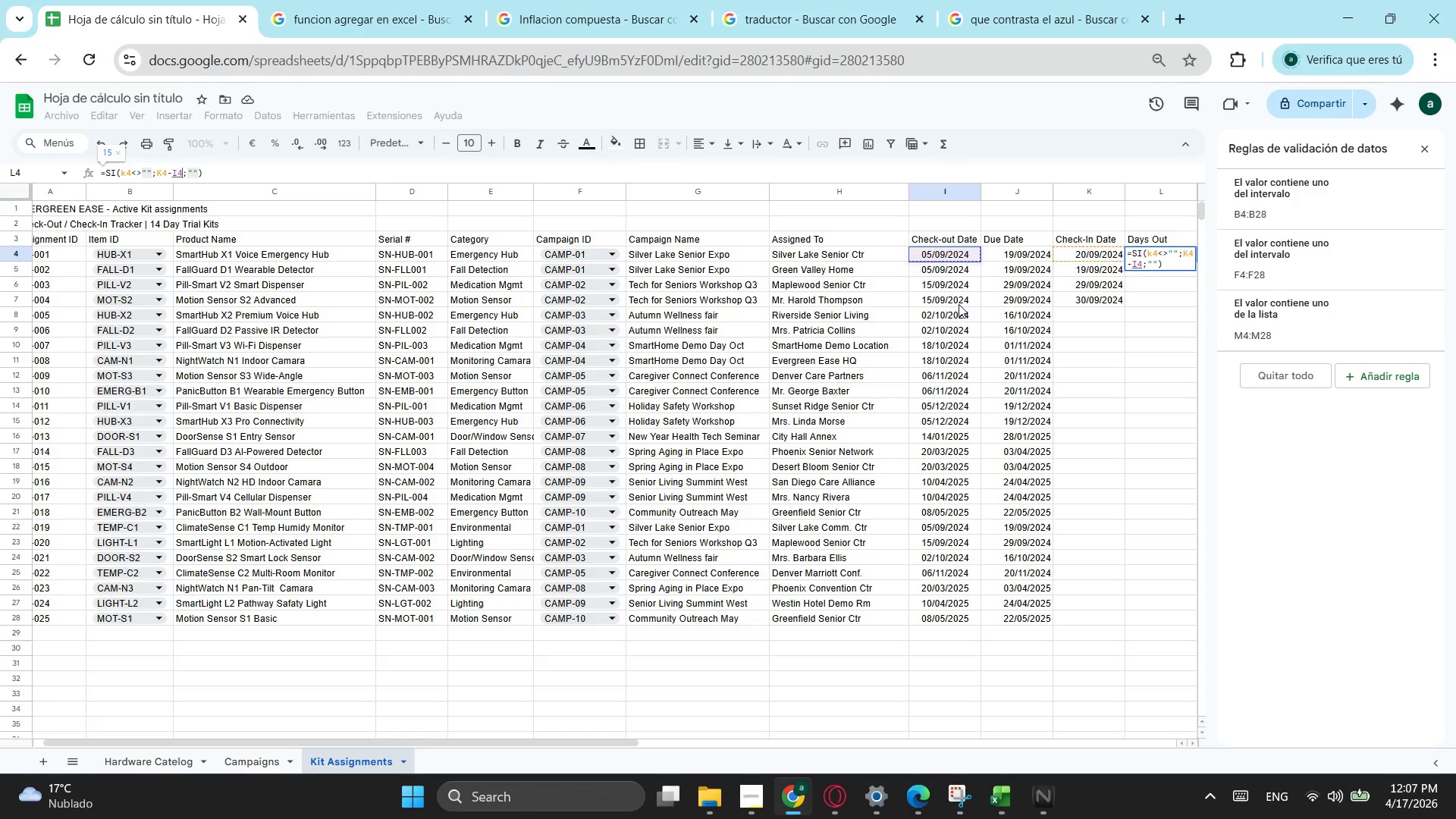 
key(ArrowRight)
 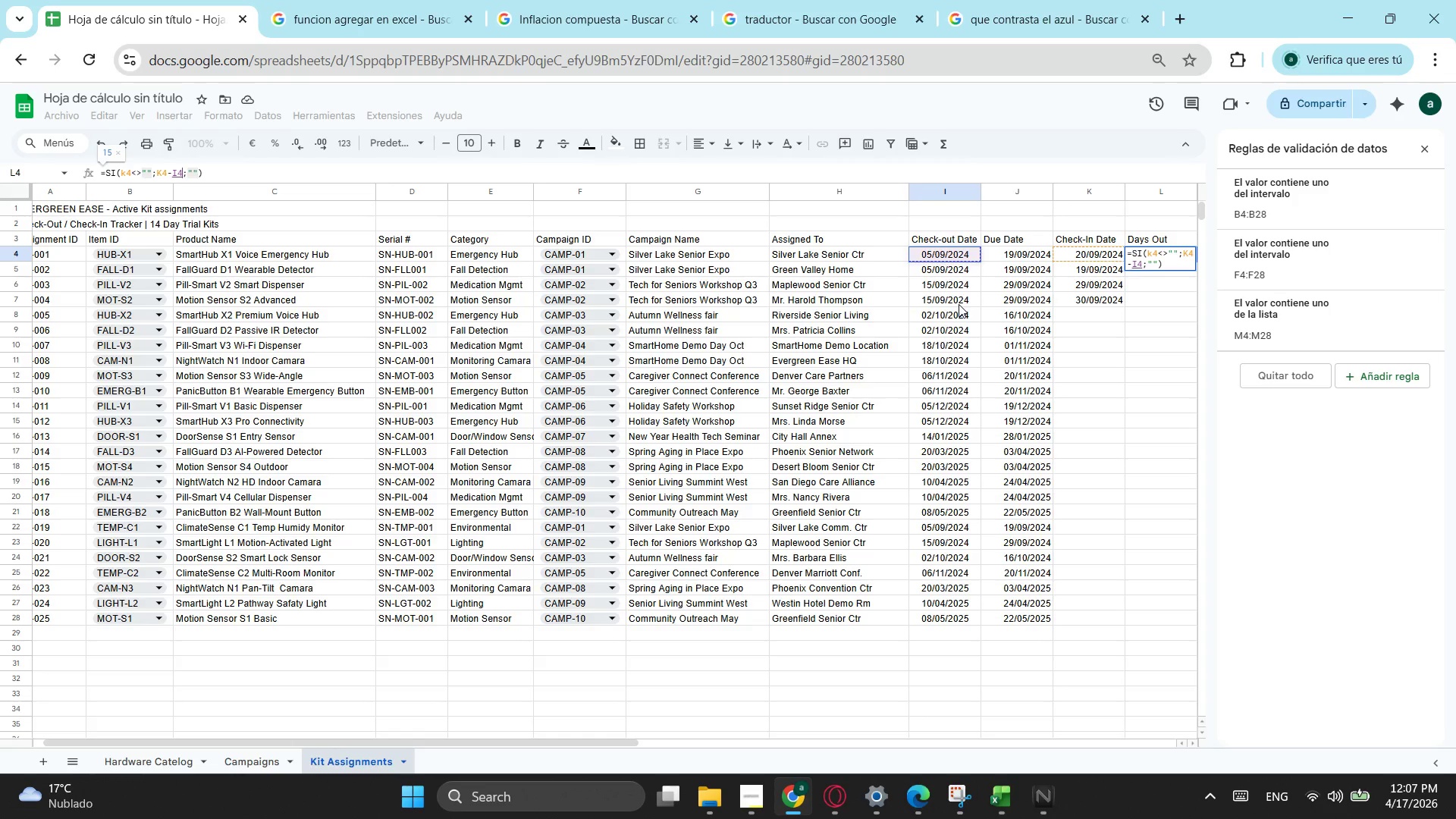 
key(ArrowRight)
 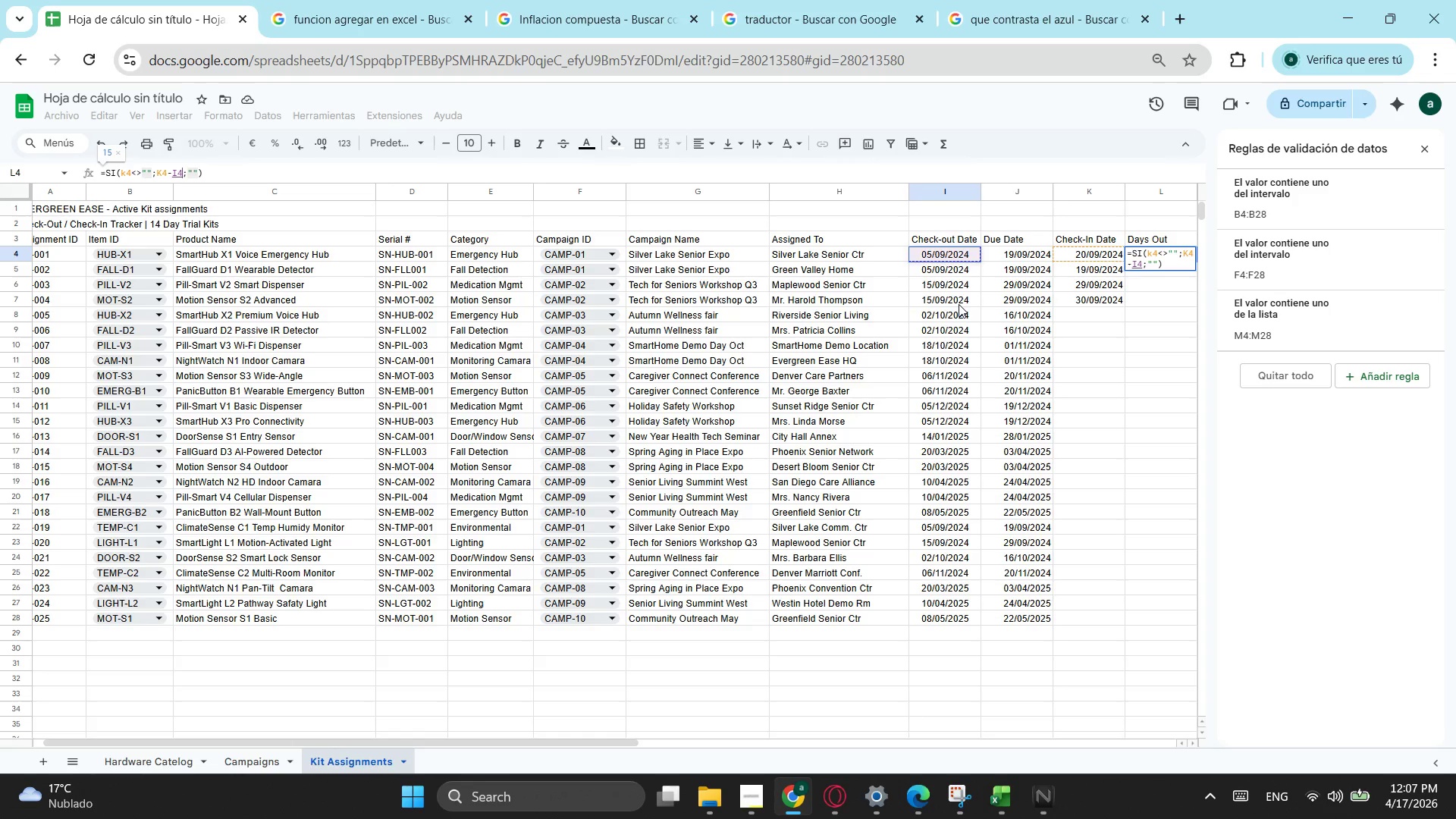 
key(Semicolon)
 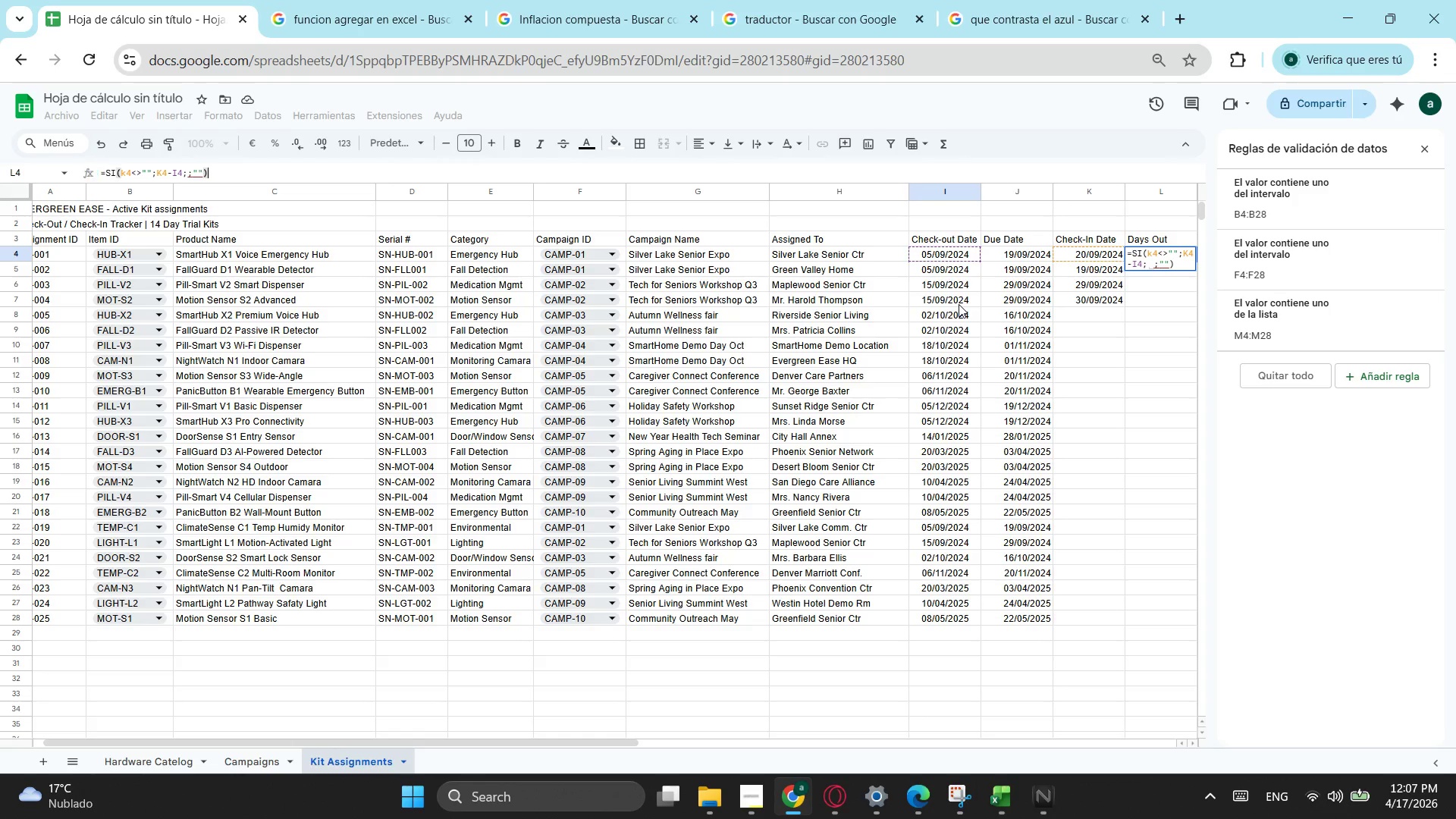 
key(ArrowRight)
 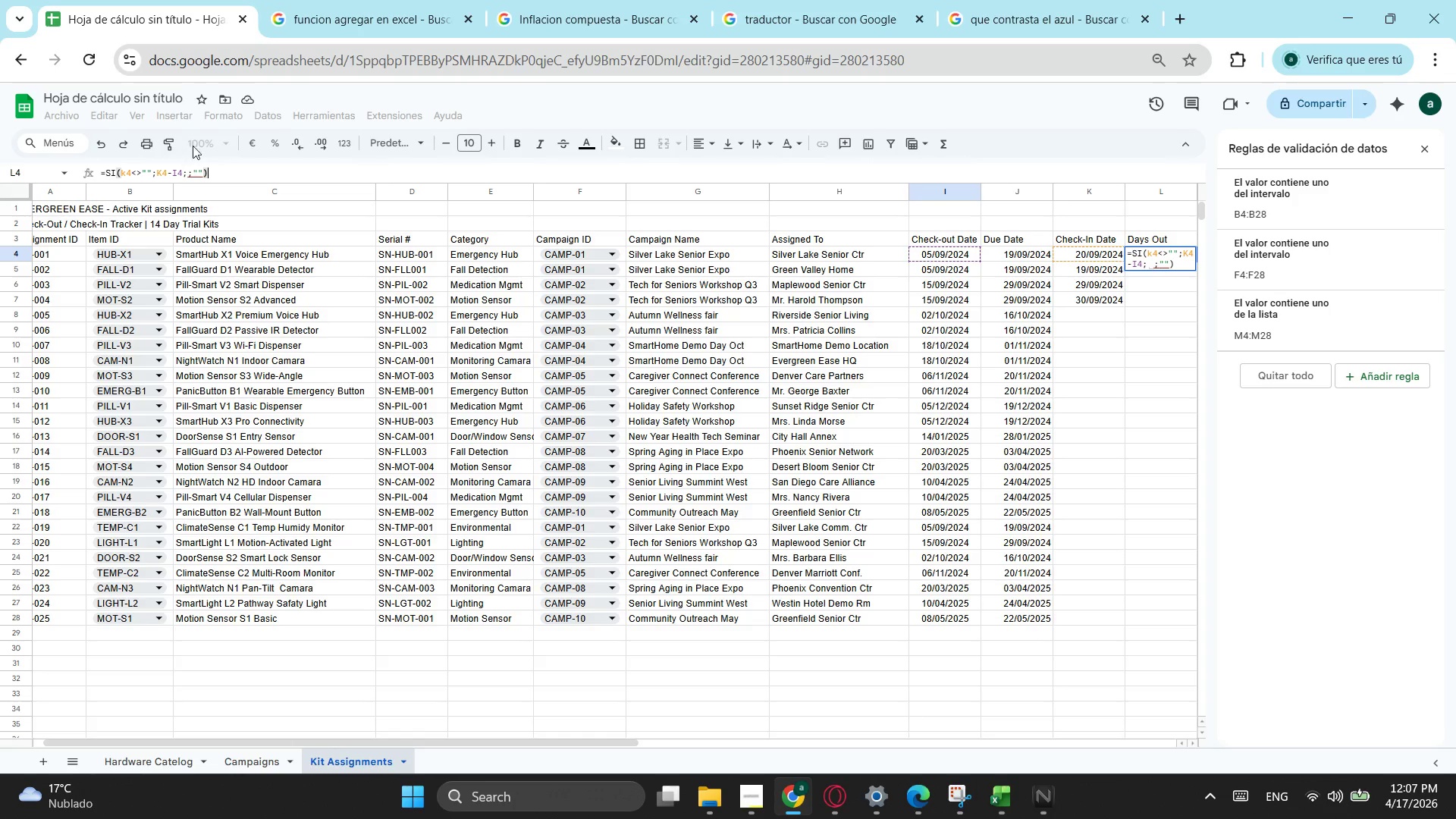 
left_click([206, 179])
 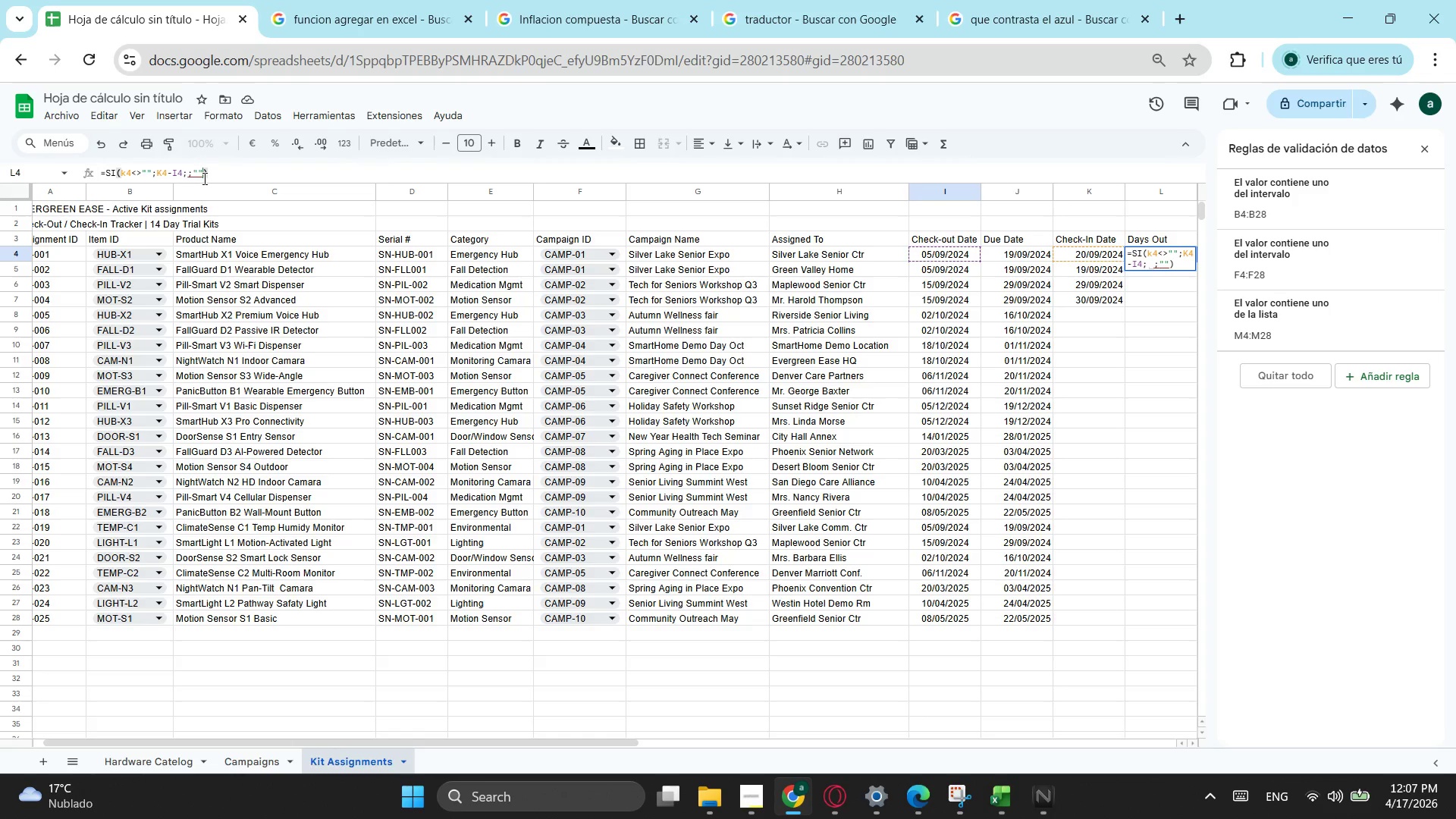 
left_click([203, 178])
 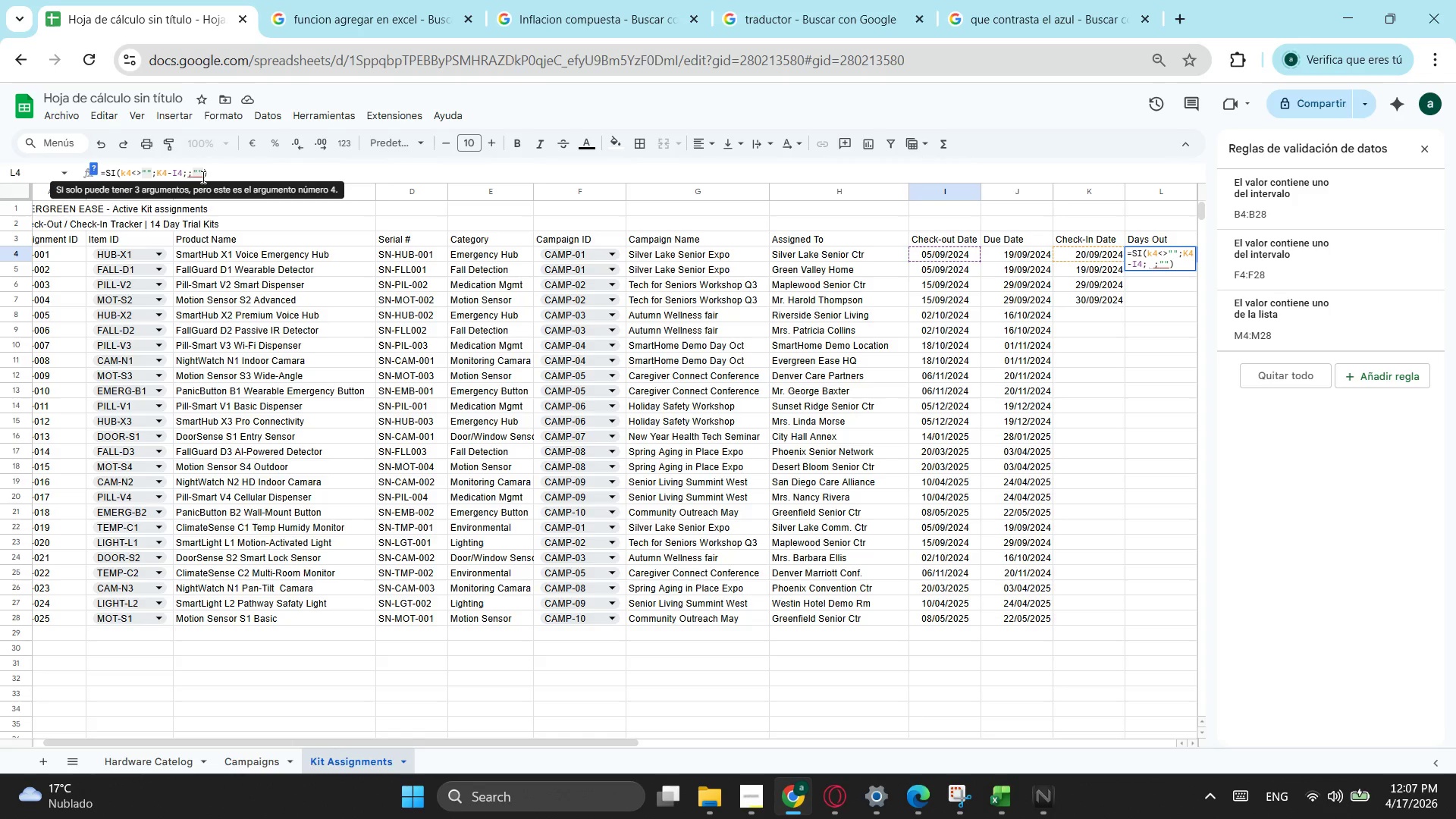 
key(Backspace)
 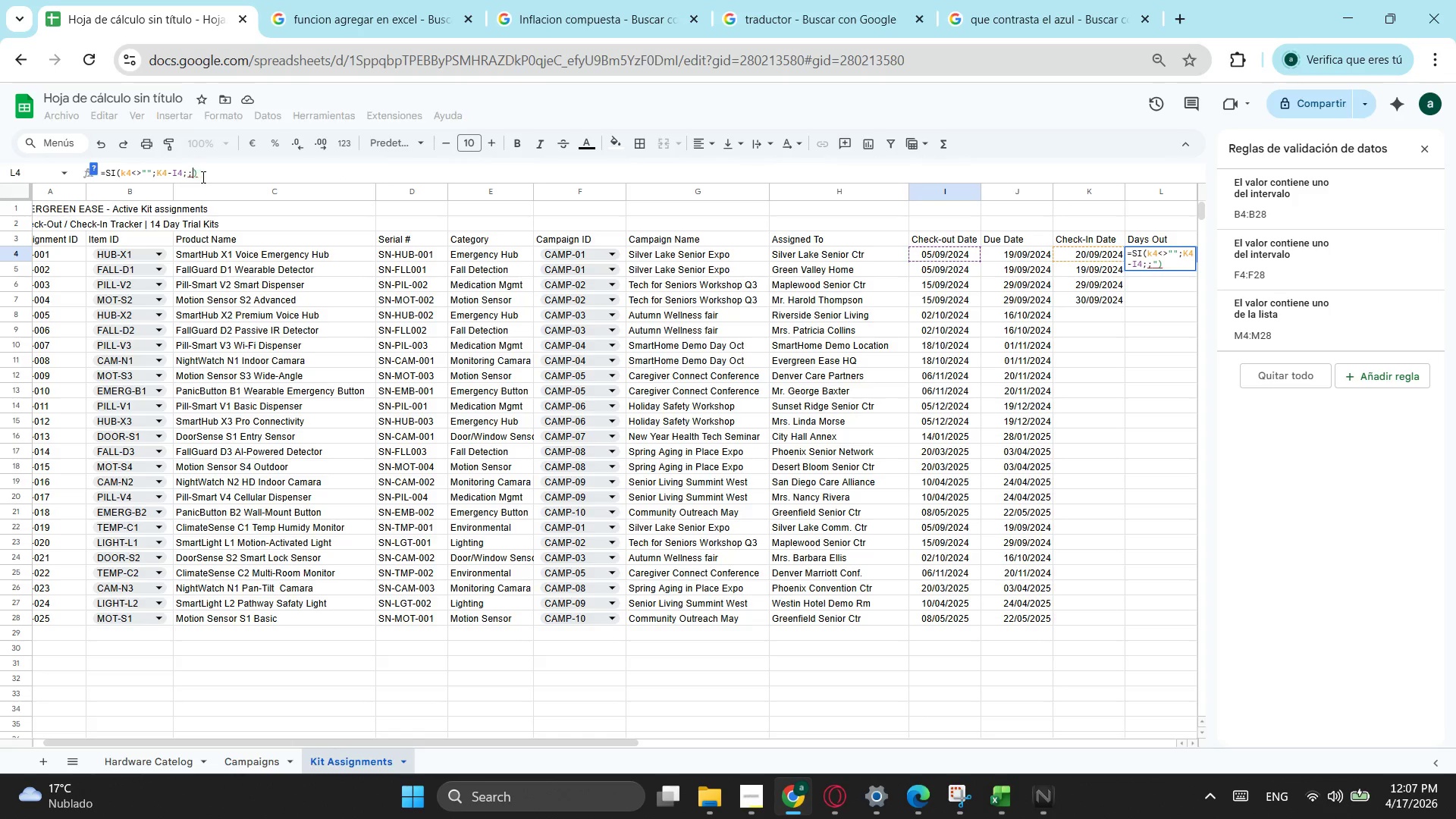 
key(Backspace)
 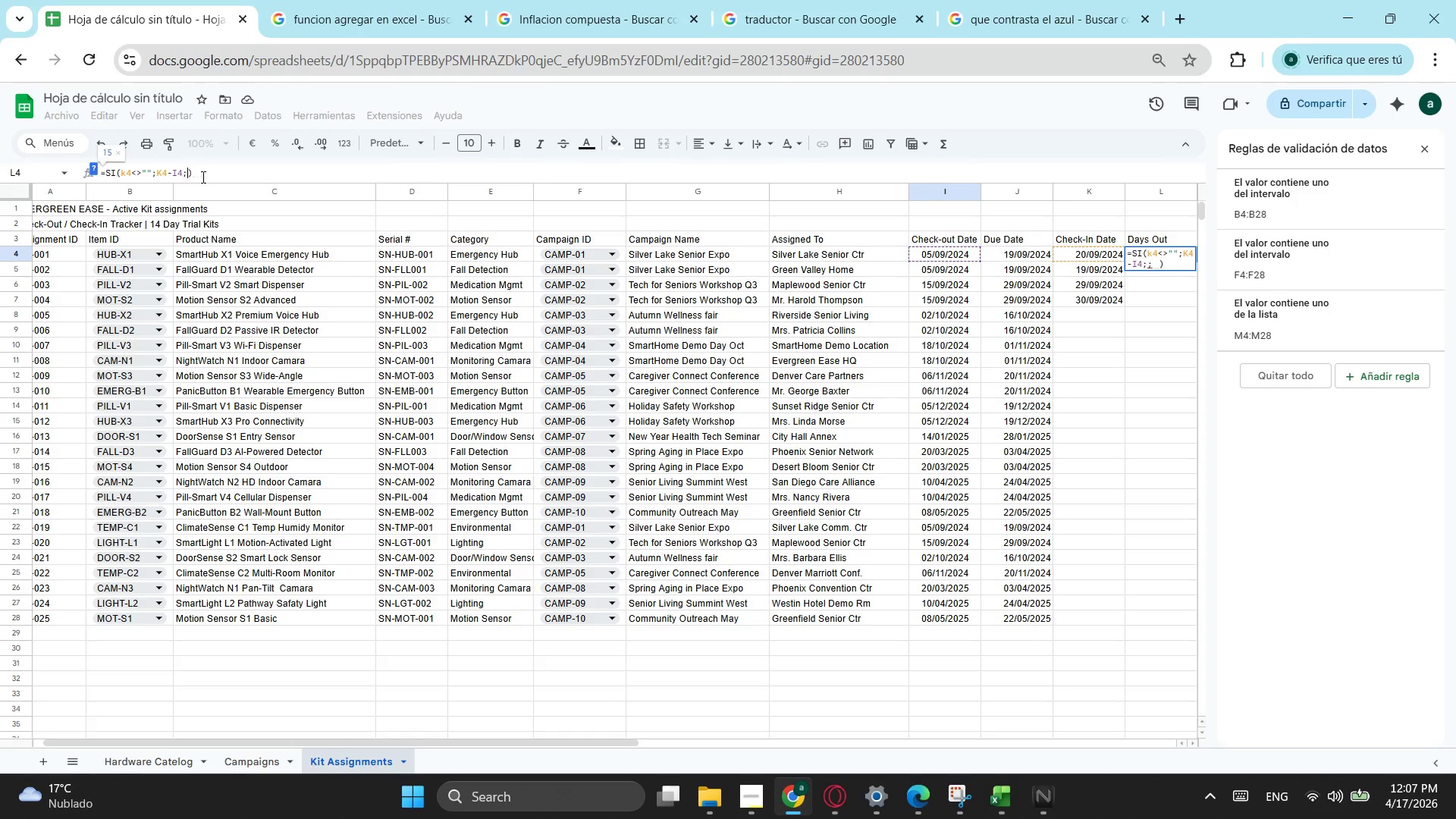 
key(Backspace)
 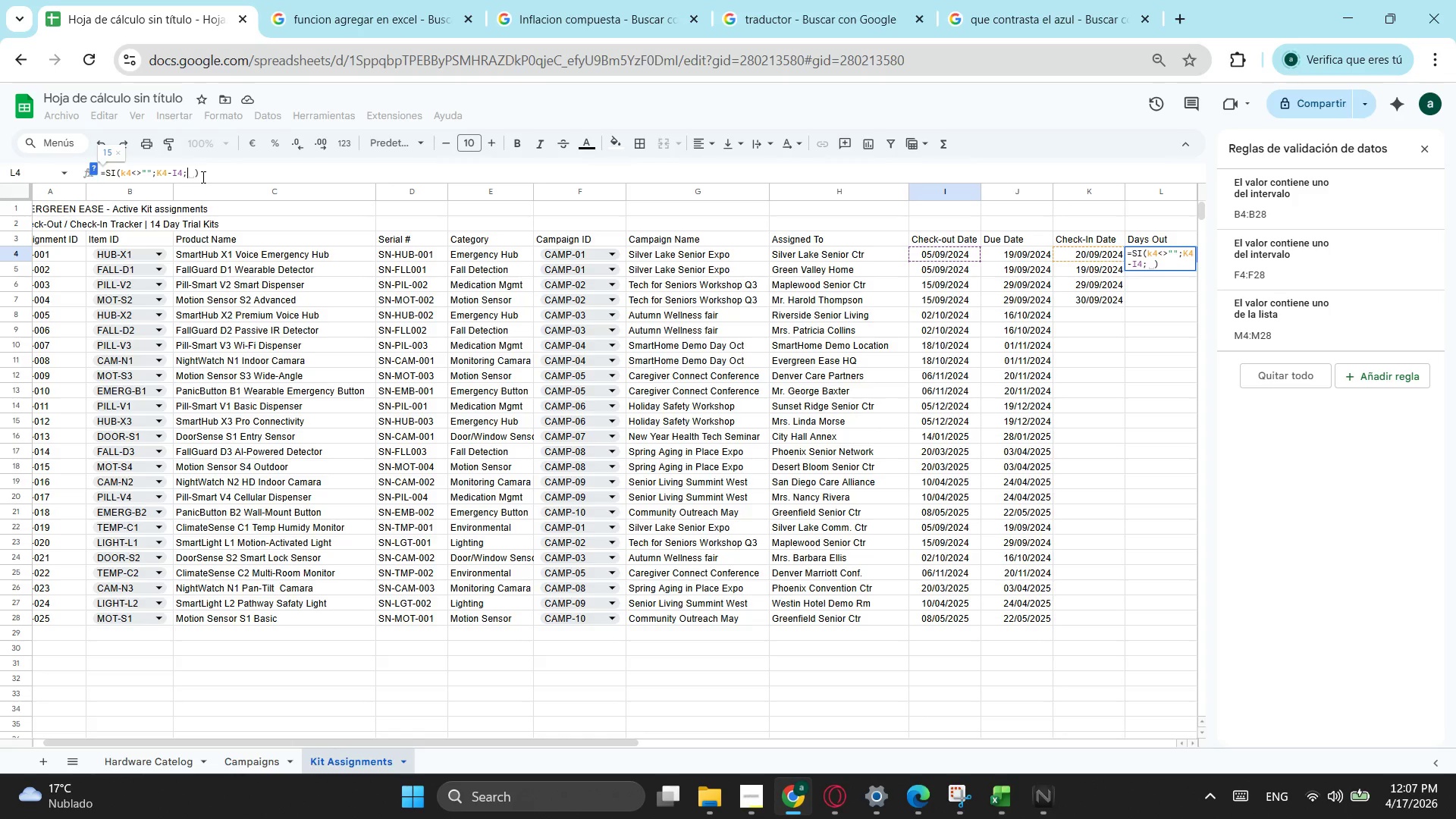 
type(si)
key(Tab)
 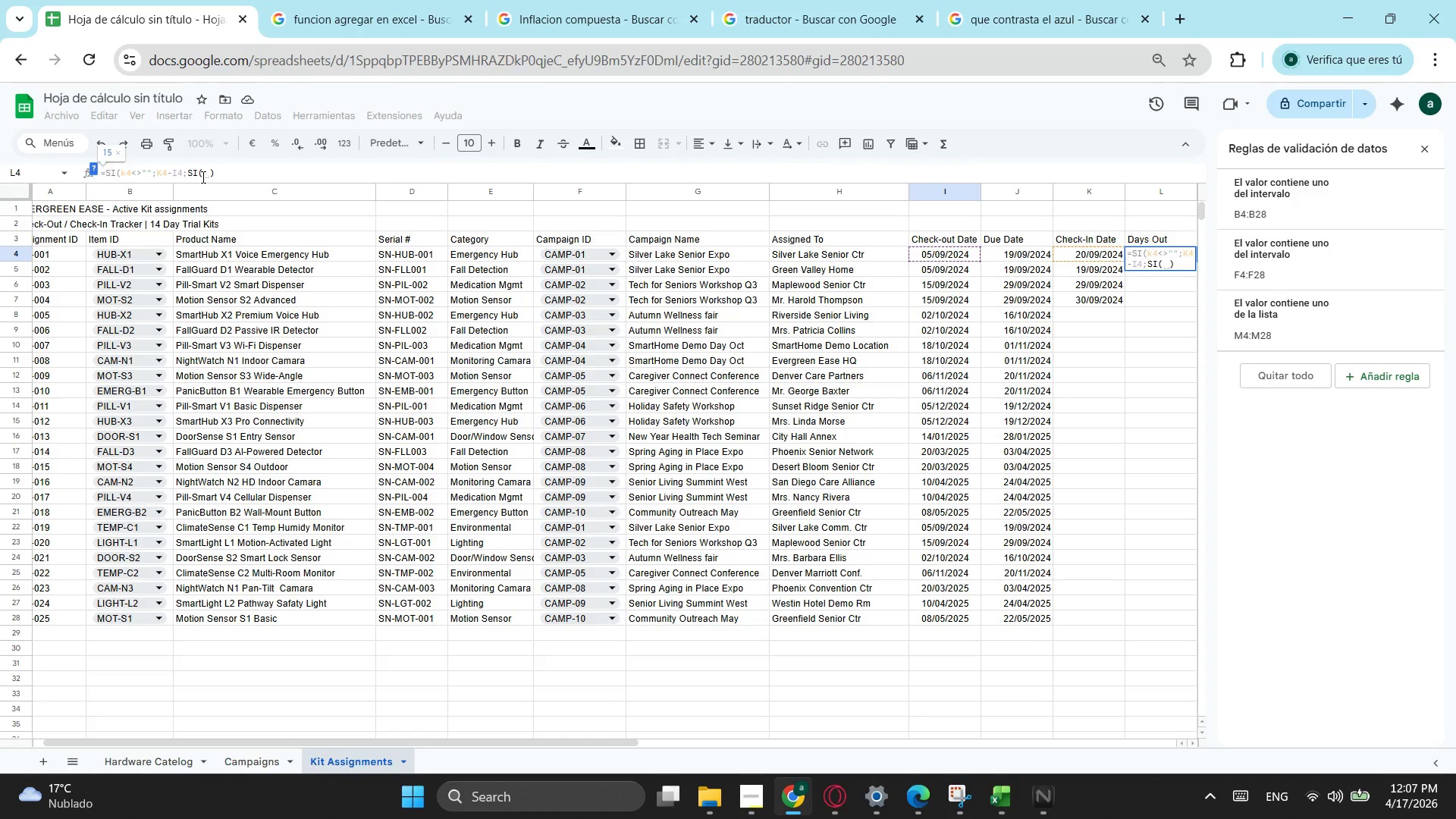 
type(i4)
 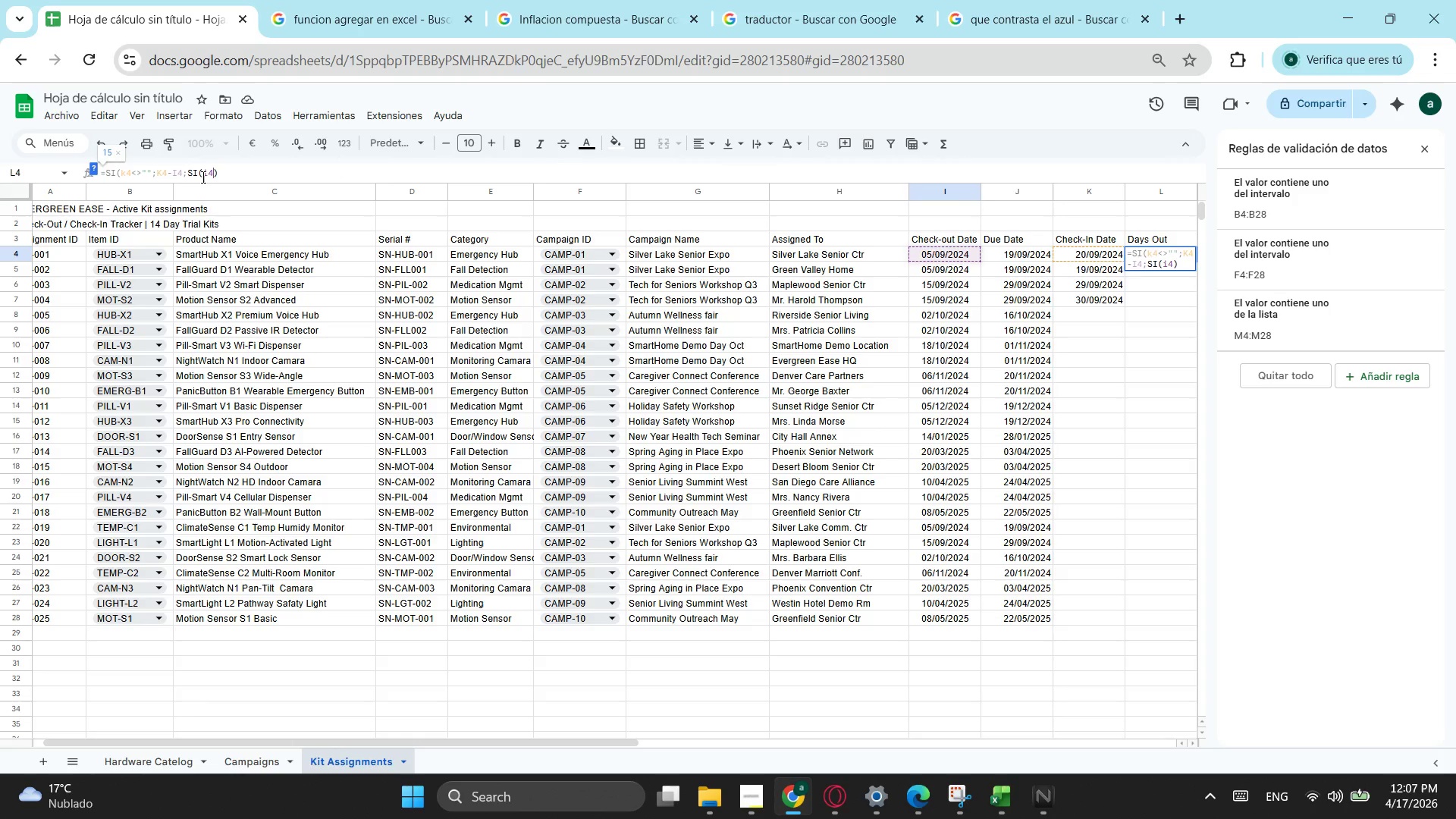 
hold_key(key=ShiftLeft, duration=0.72)
 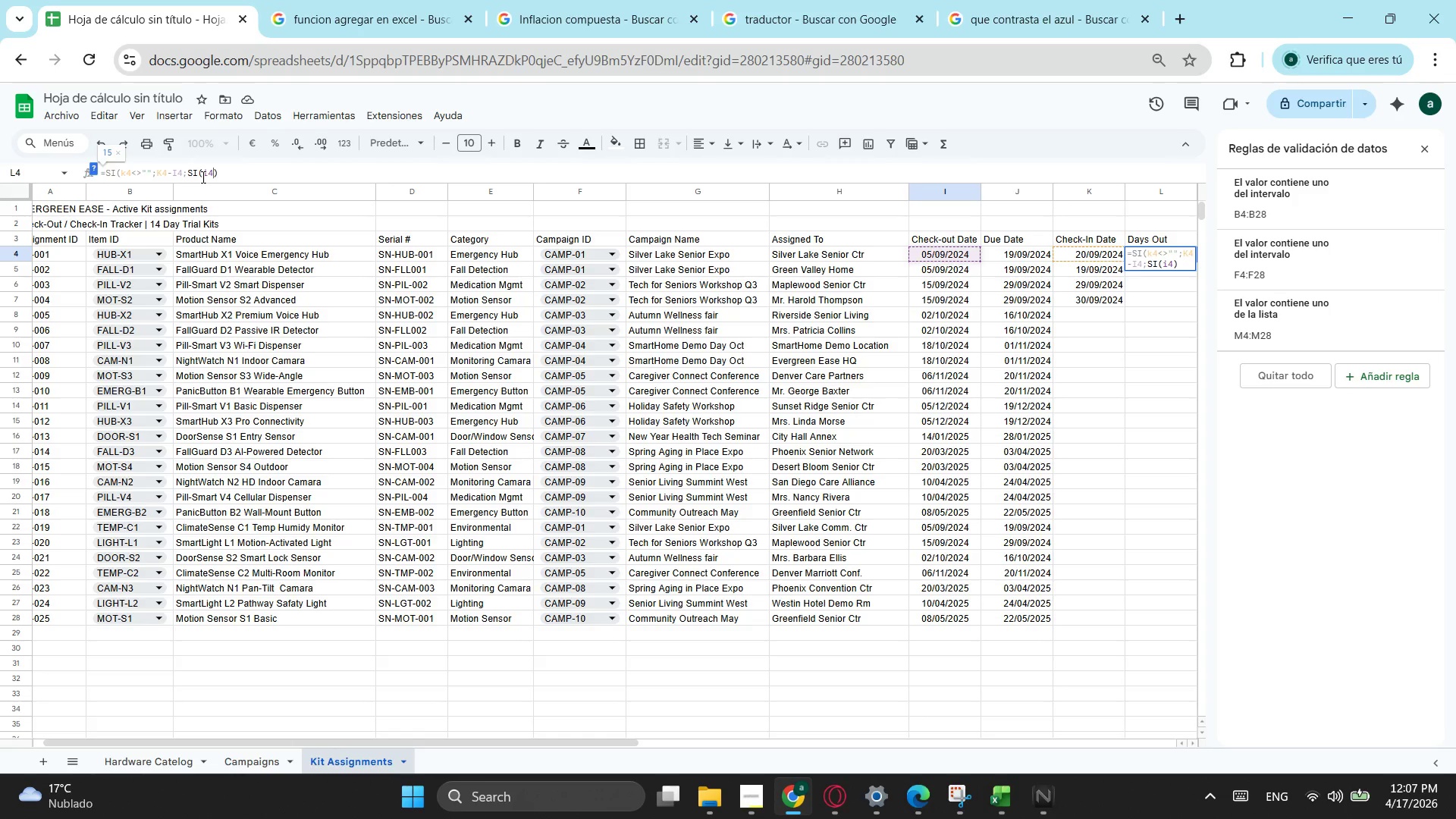 
type(<>'";ho)
key(Tab)
 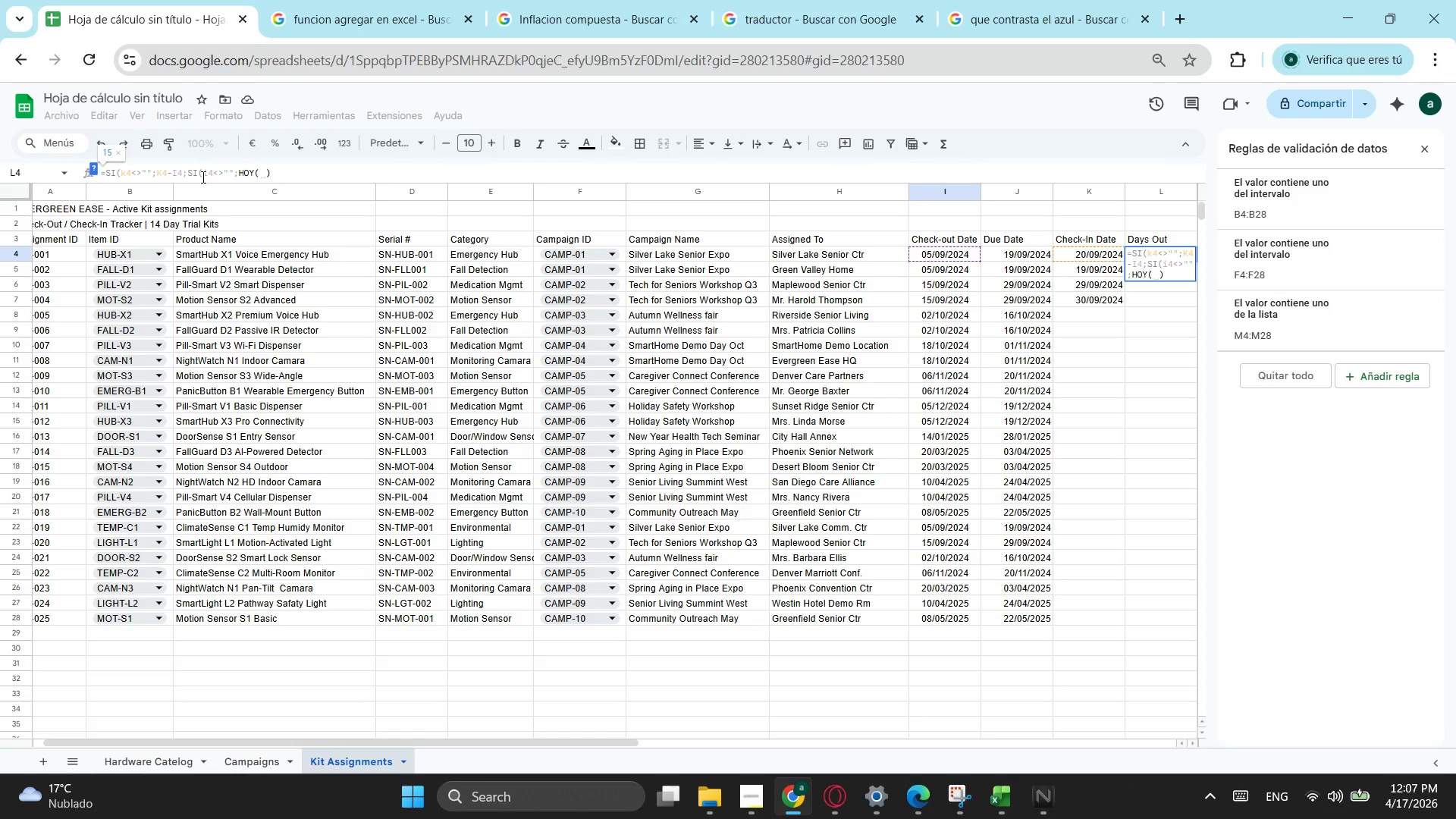 
key(ArrowRight)
 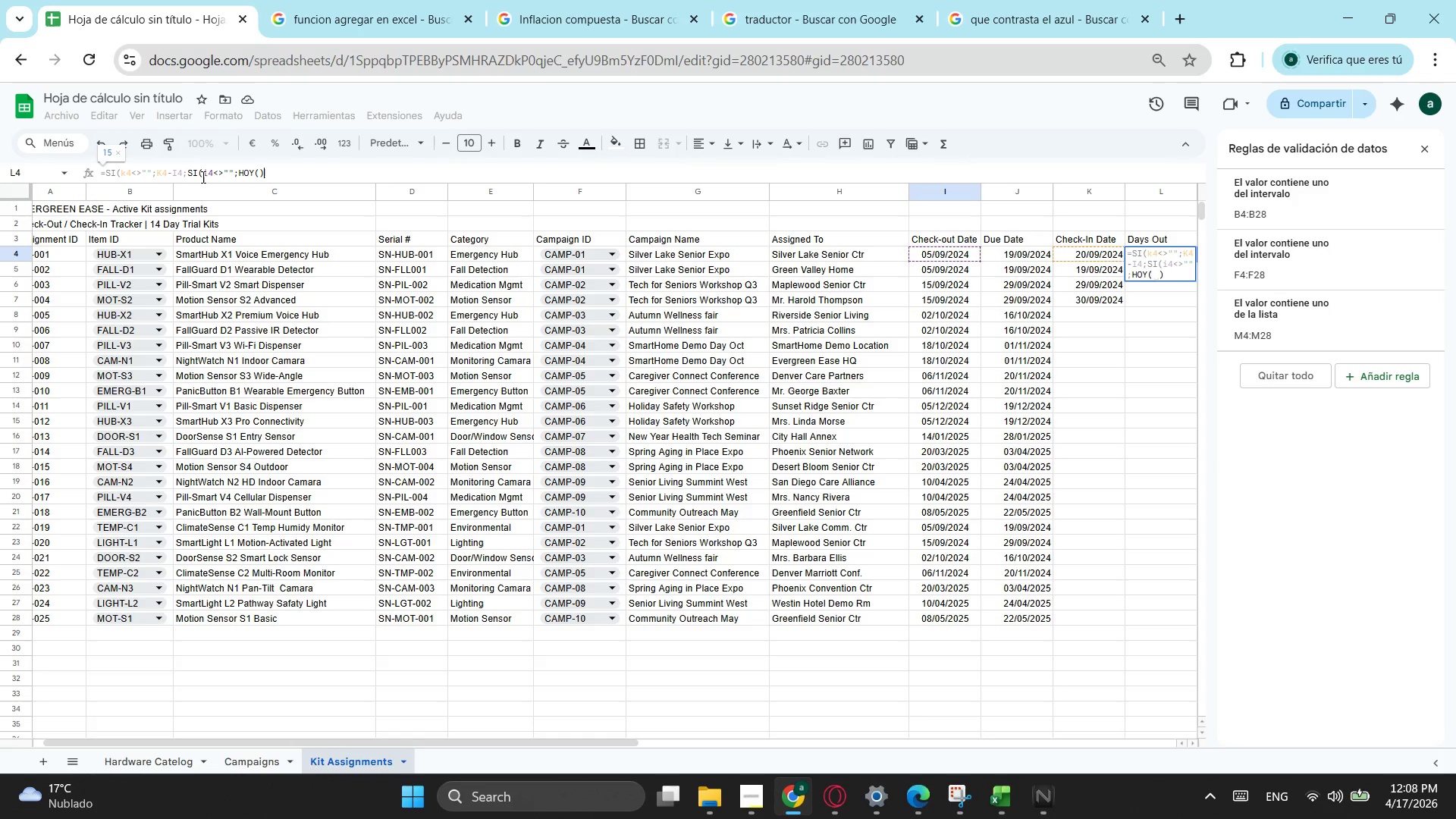 
type(-i4)
 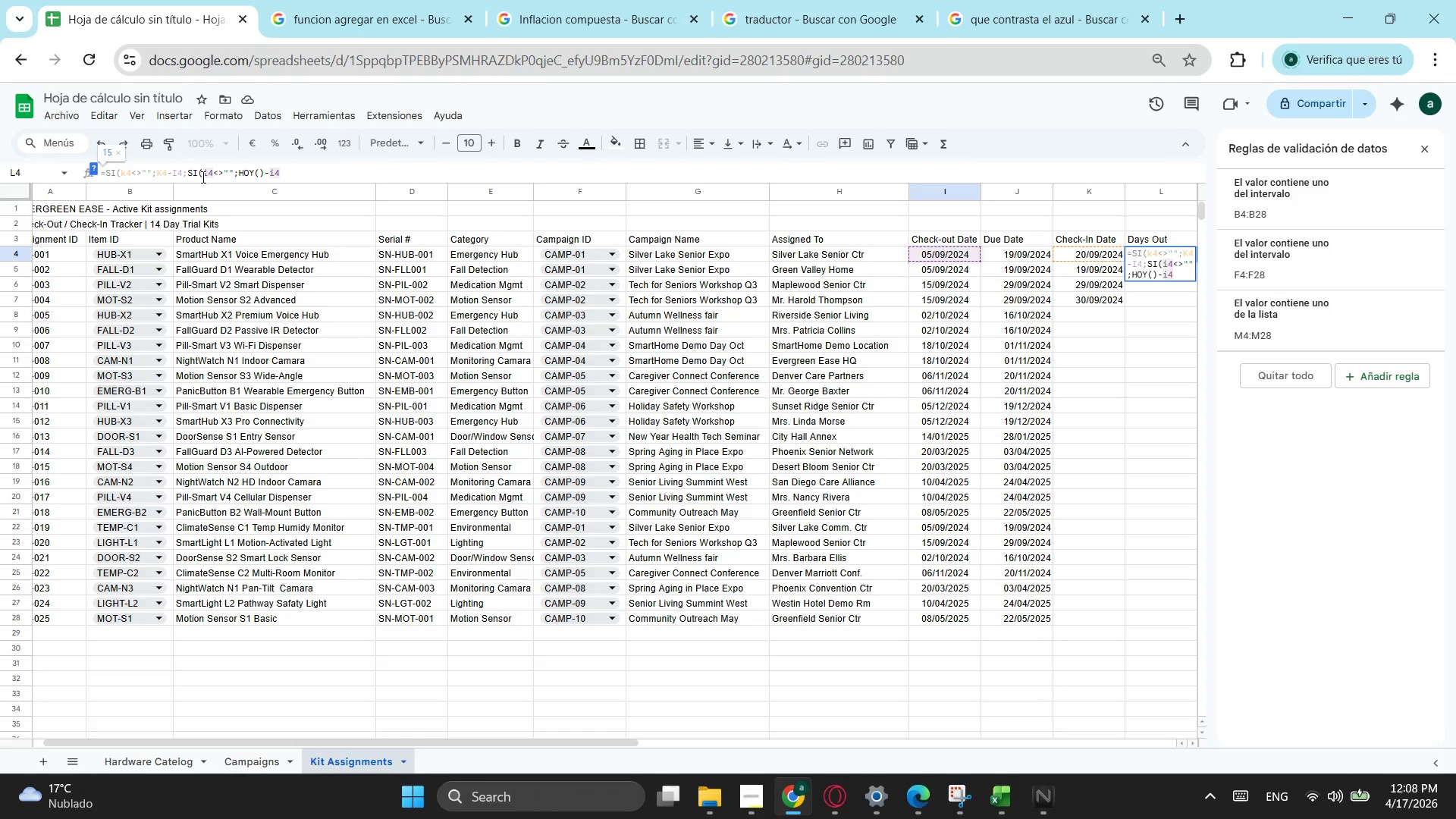 
type(:)
key(Backspace)
type(;"")))
 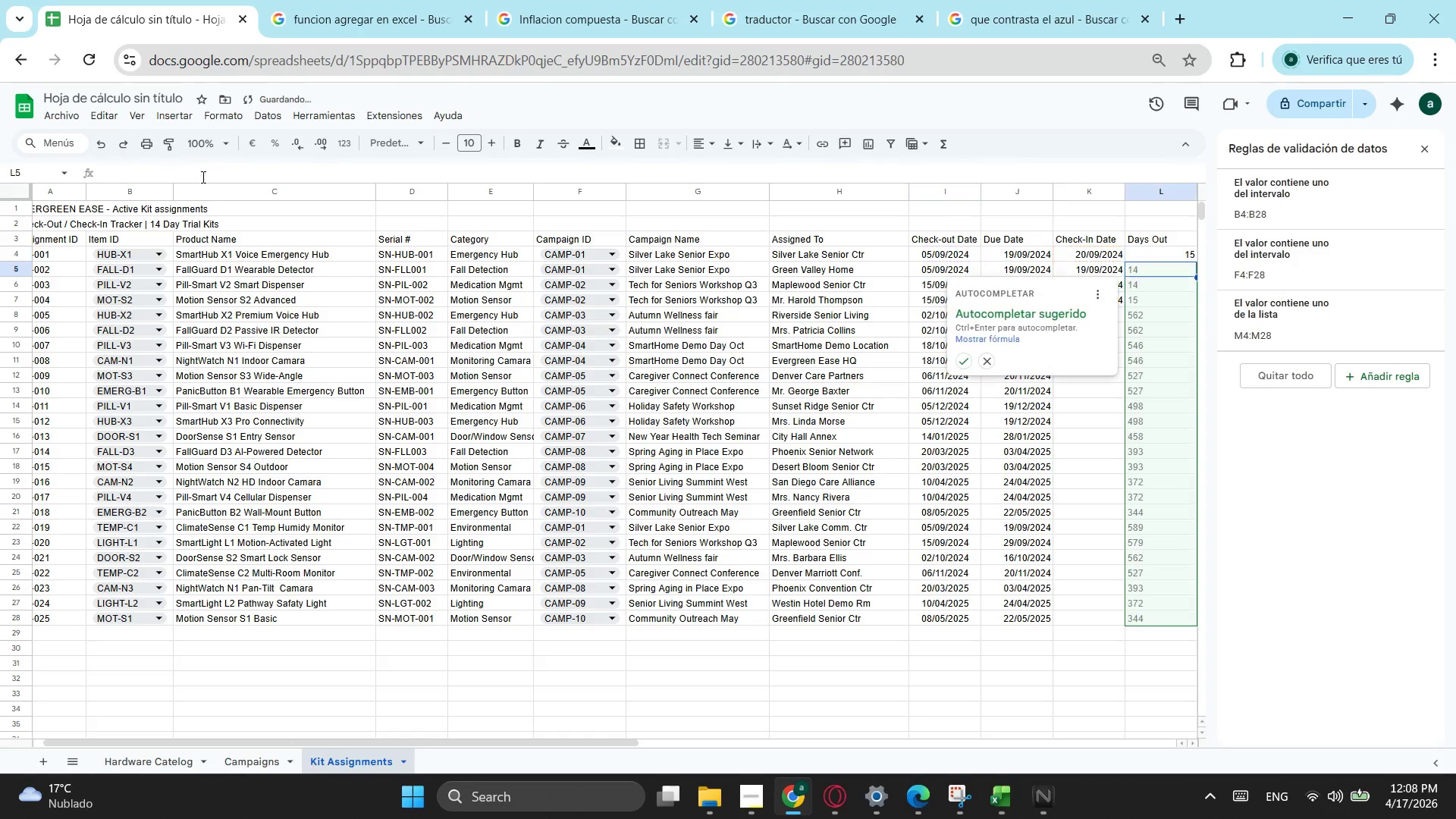 
 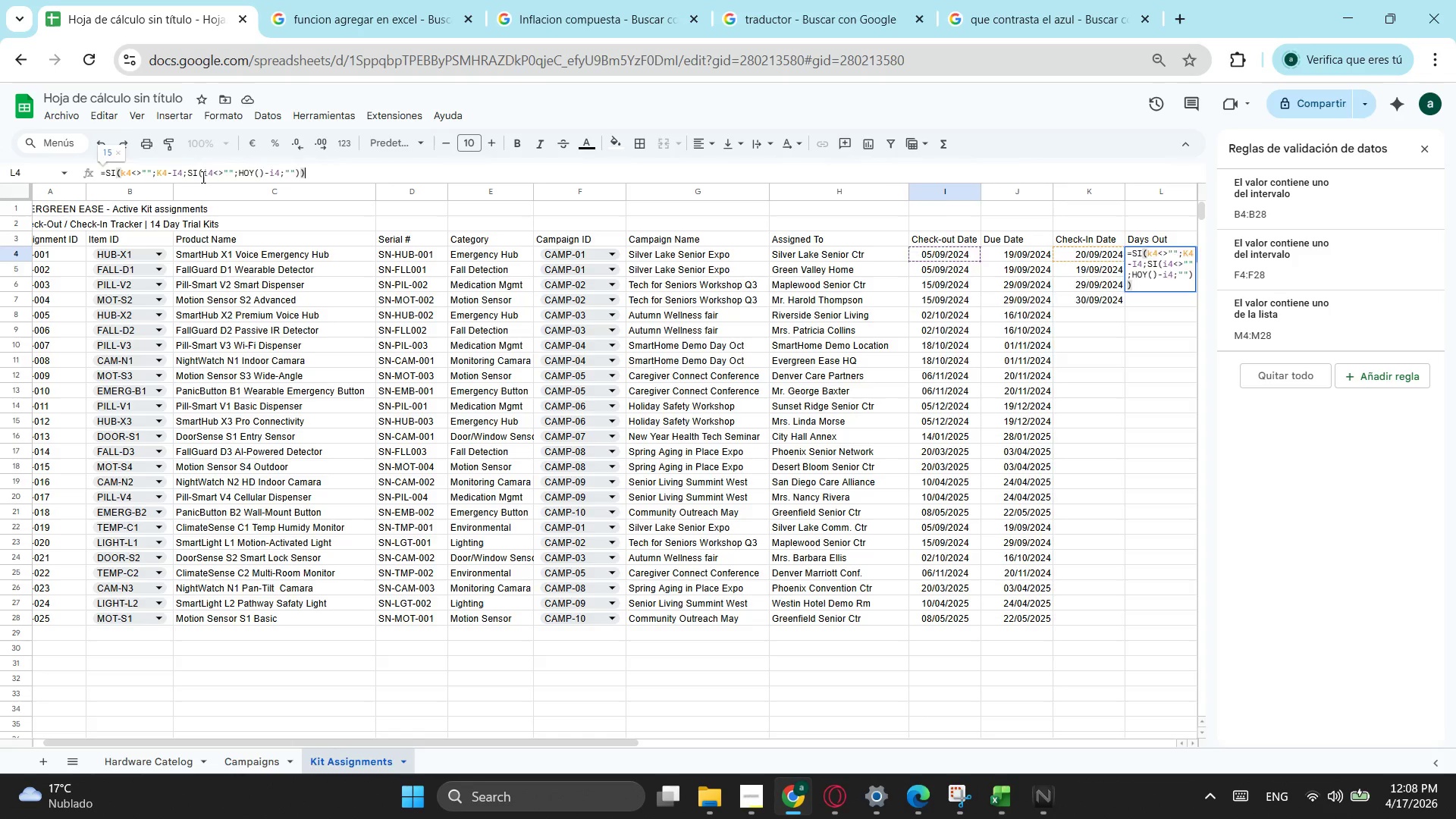 
key(Enter)
 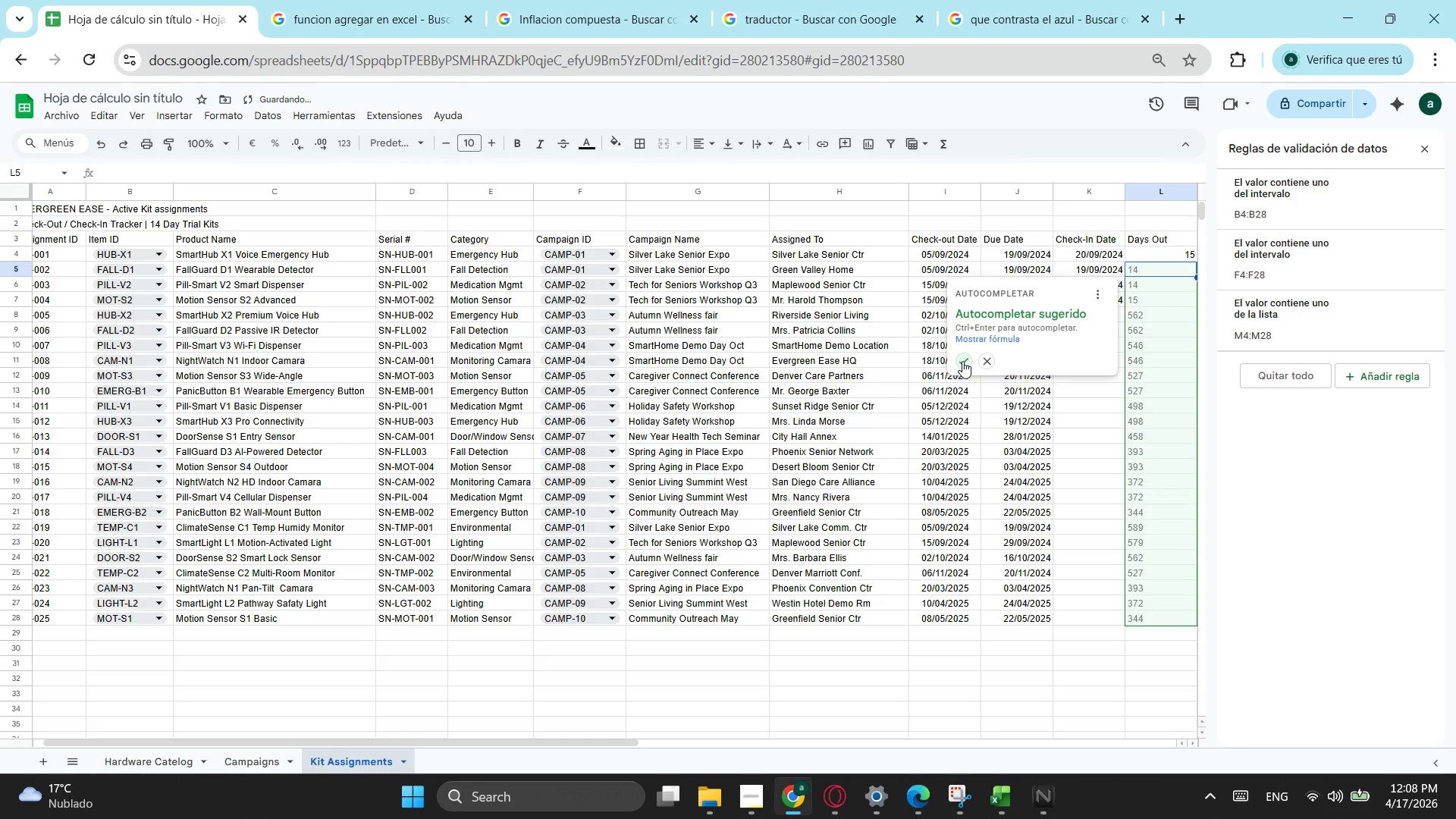 
left_click([964, 353])
 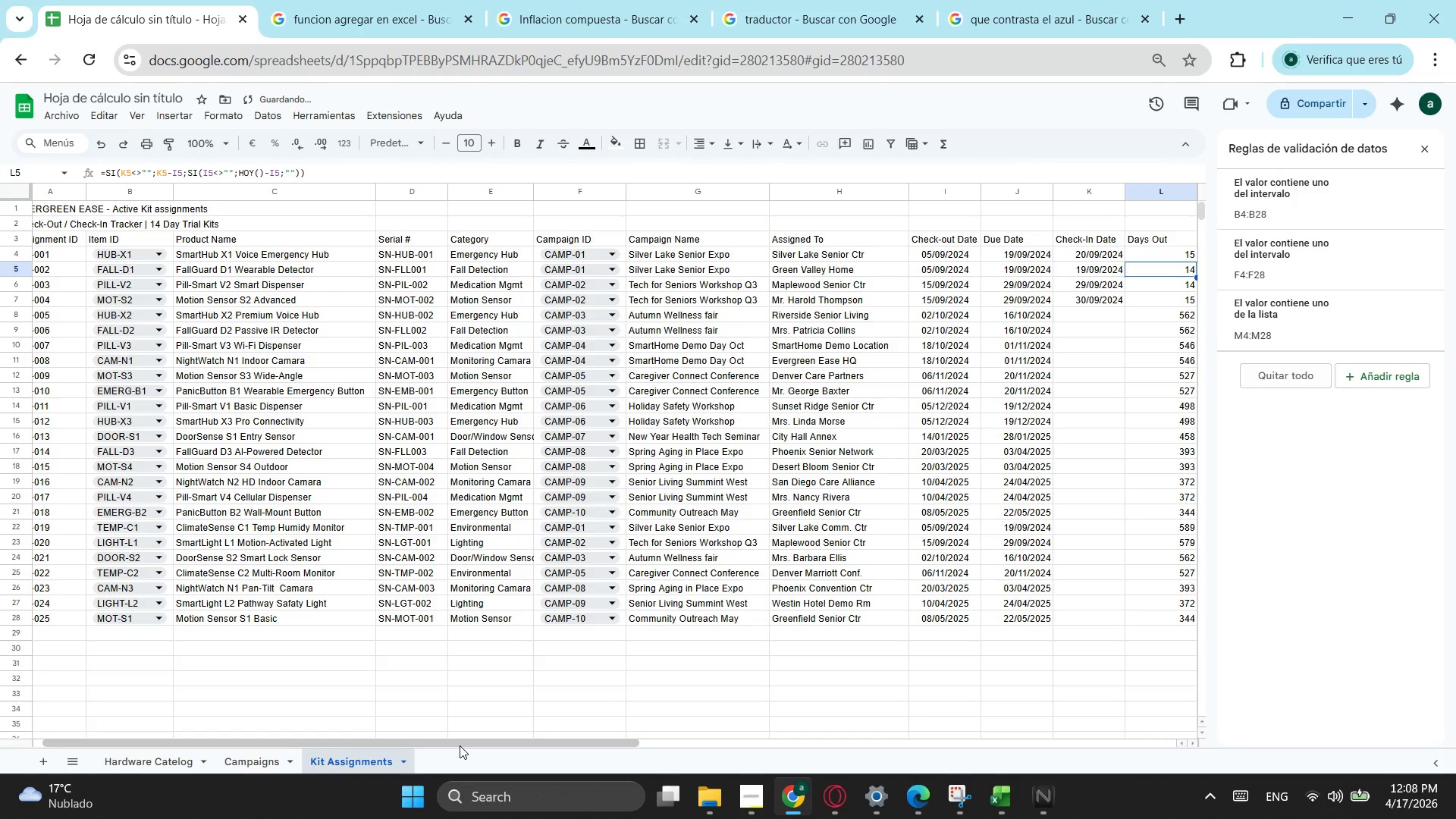 
left_click_drag(start_coordinate=[460, 745], to_coordinate=[724, 701])
 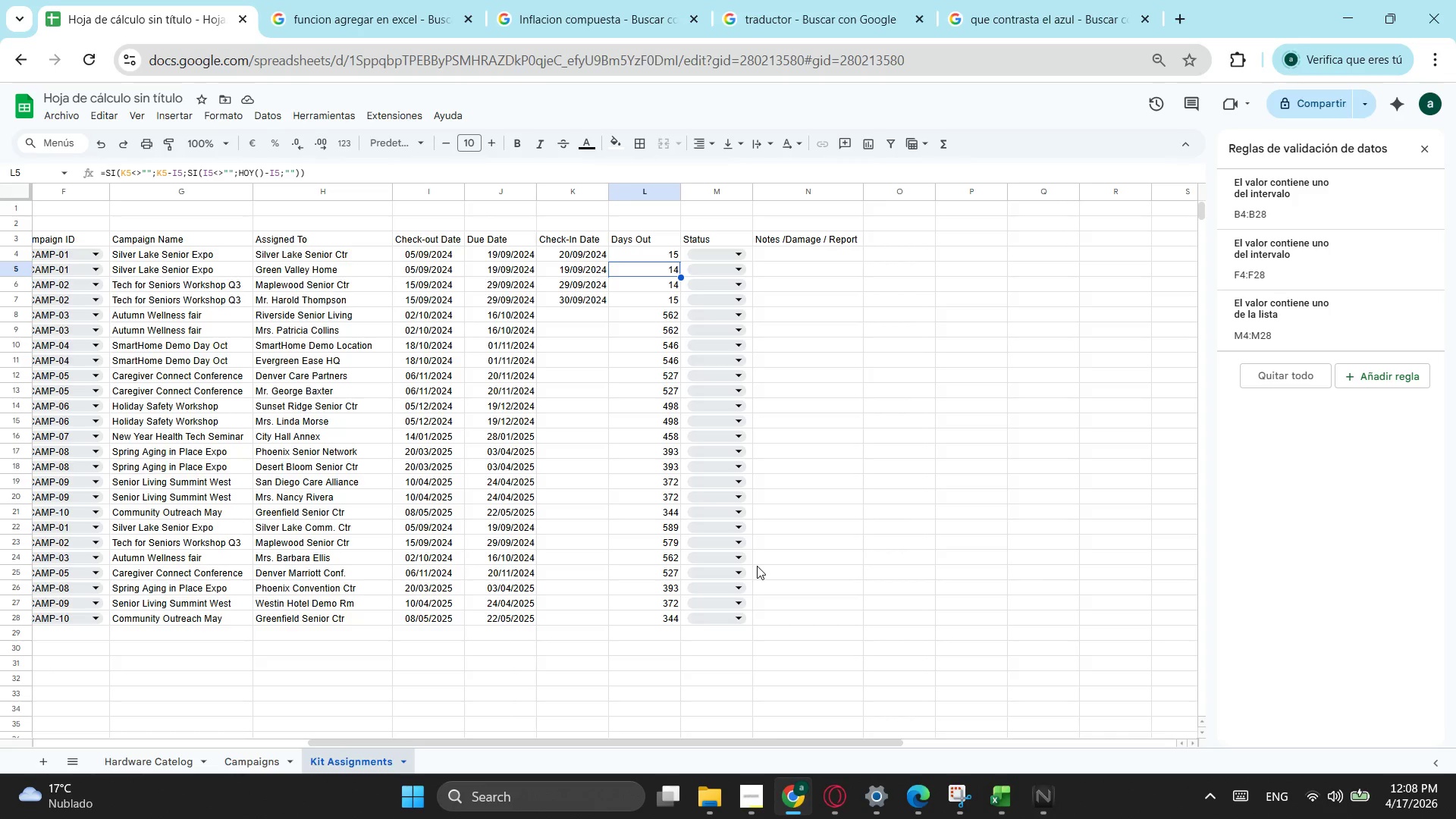 
wait(30.75)
 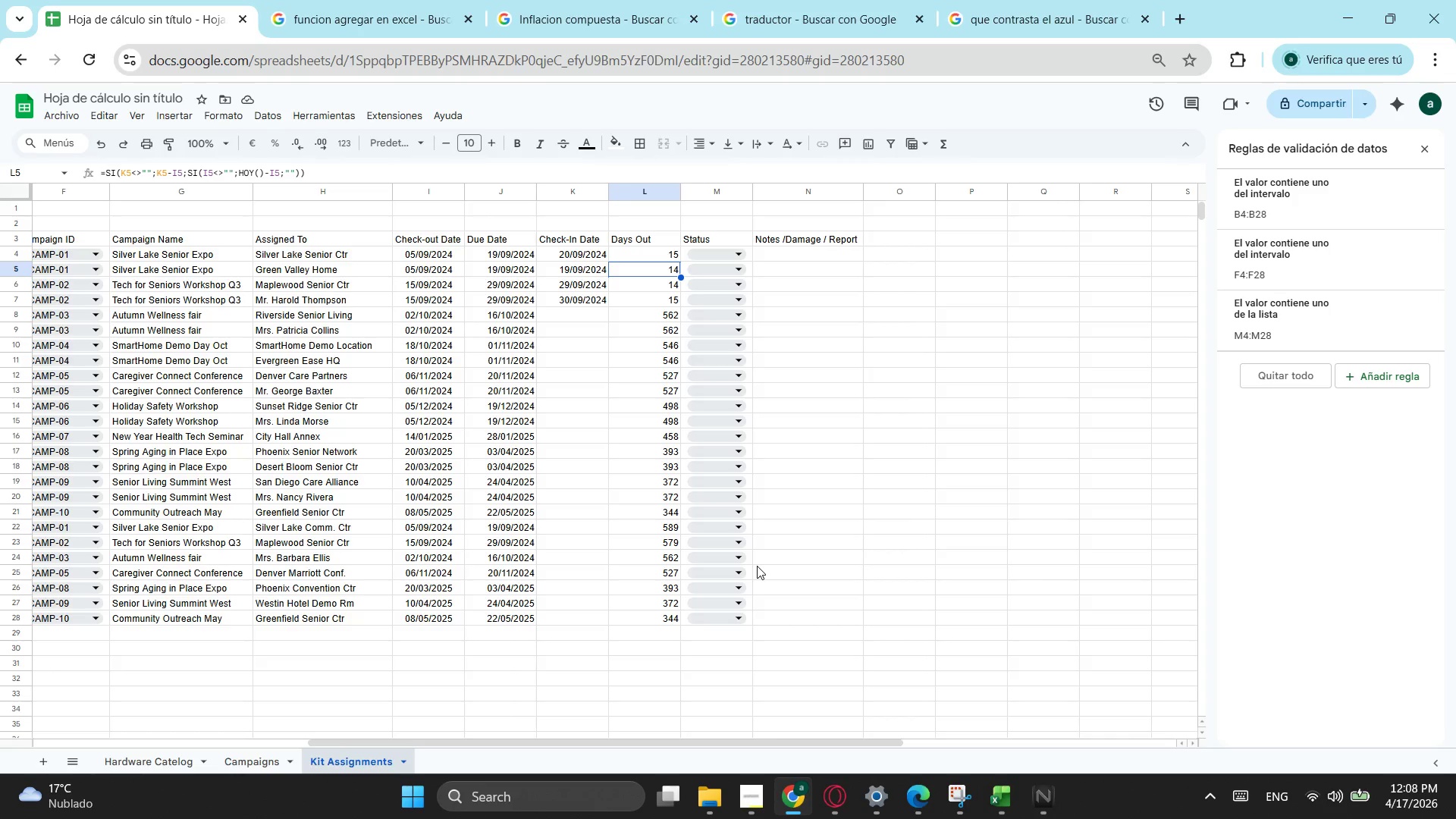 
left_click([787, 242])
 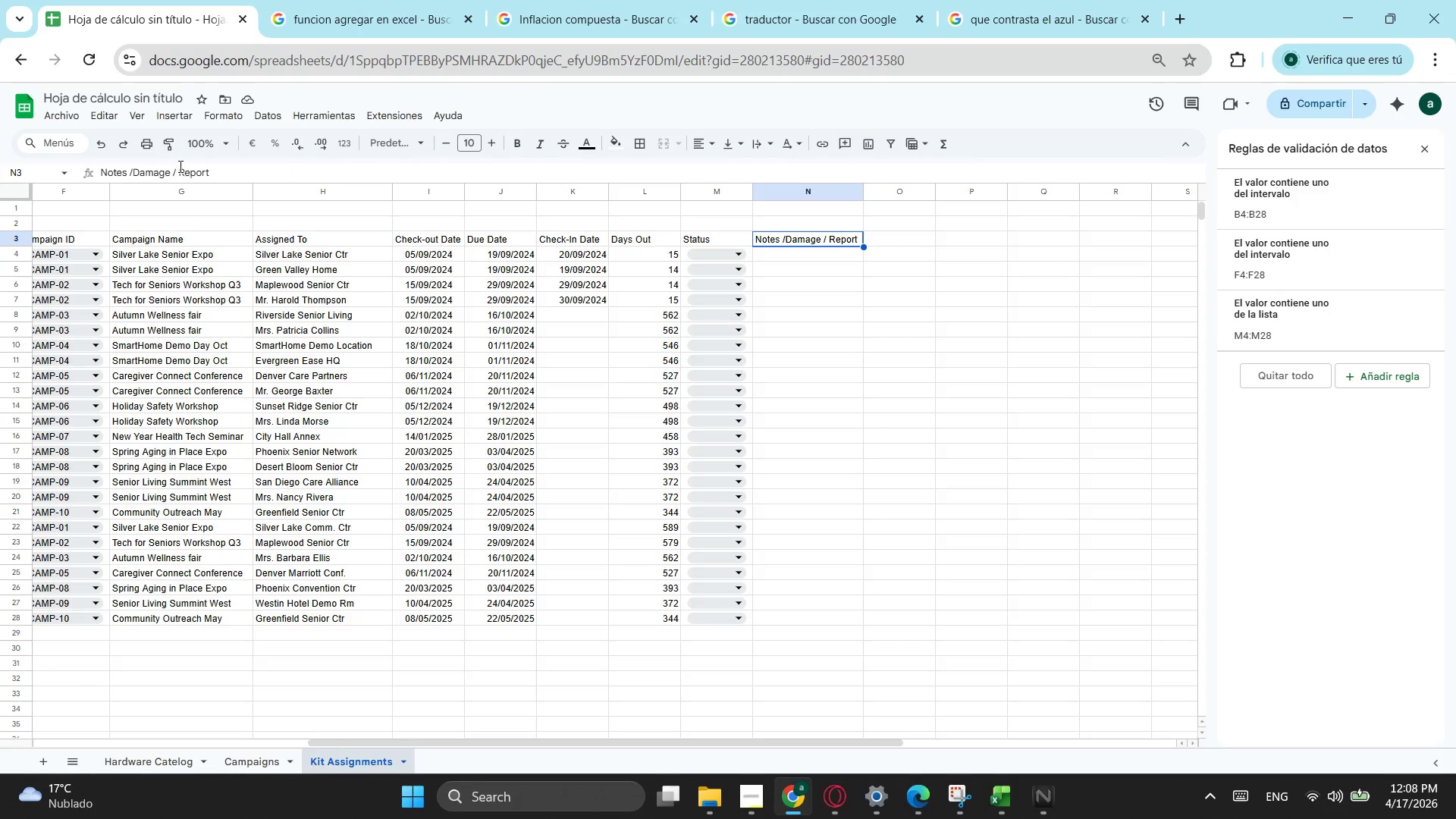 
left_click([179, 166])
 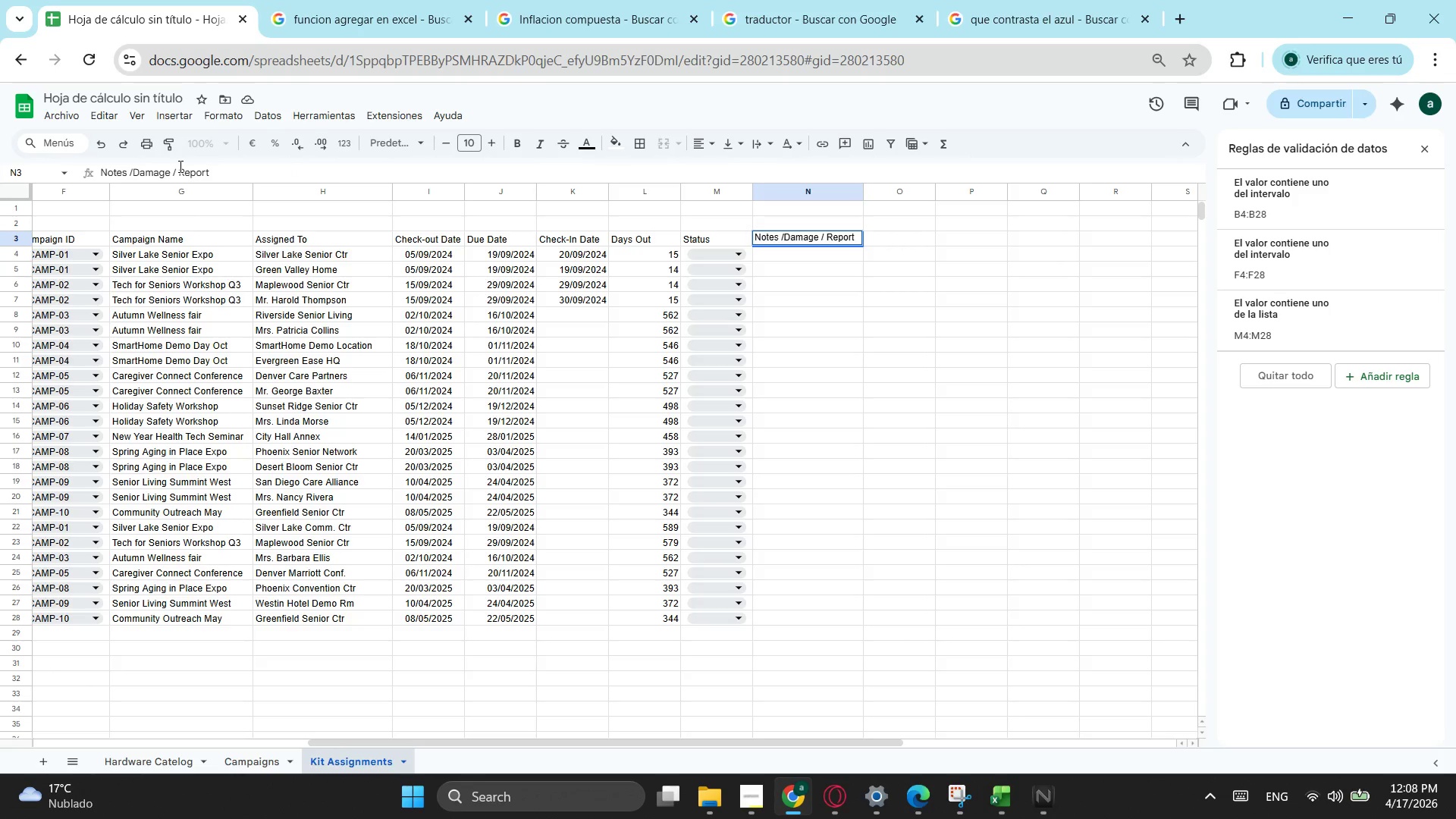 
key(Backspace)
 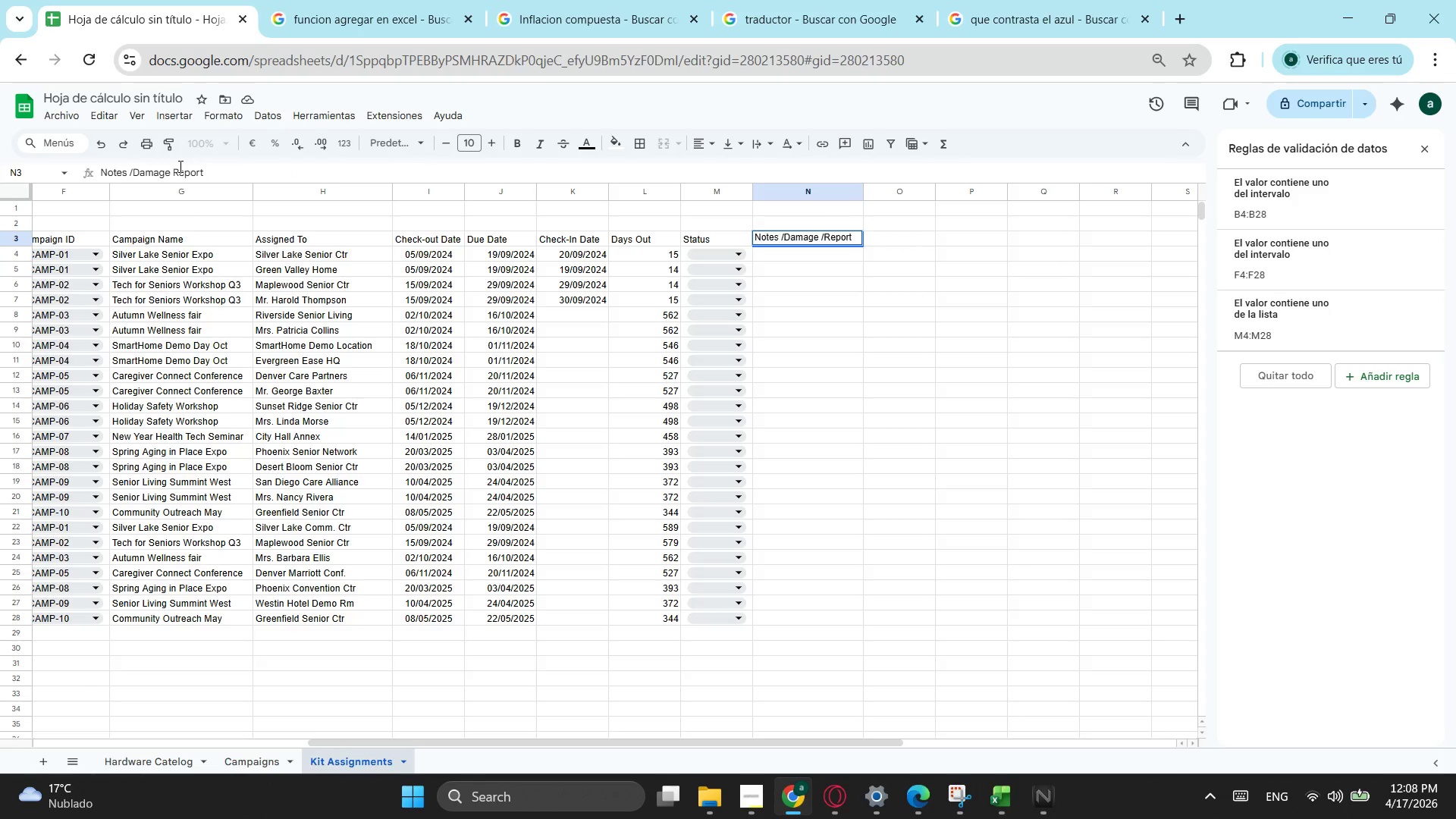 
key(Backspace)
 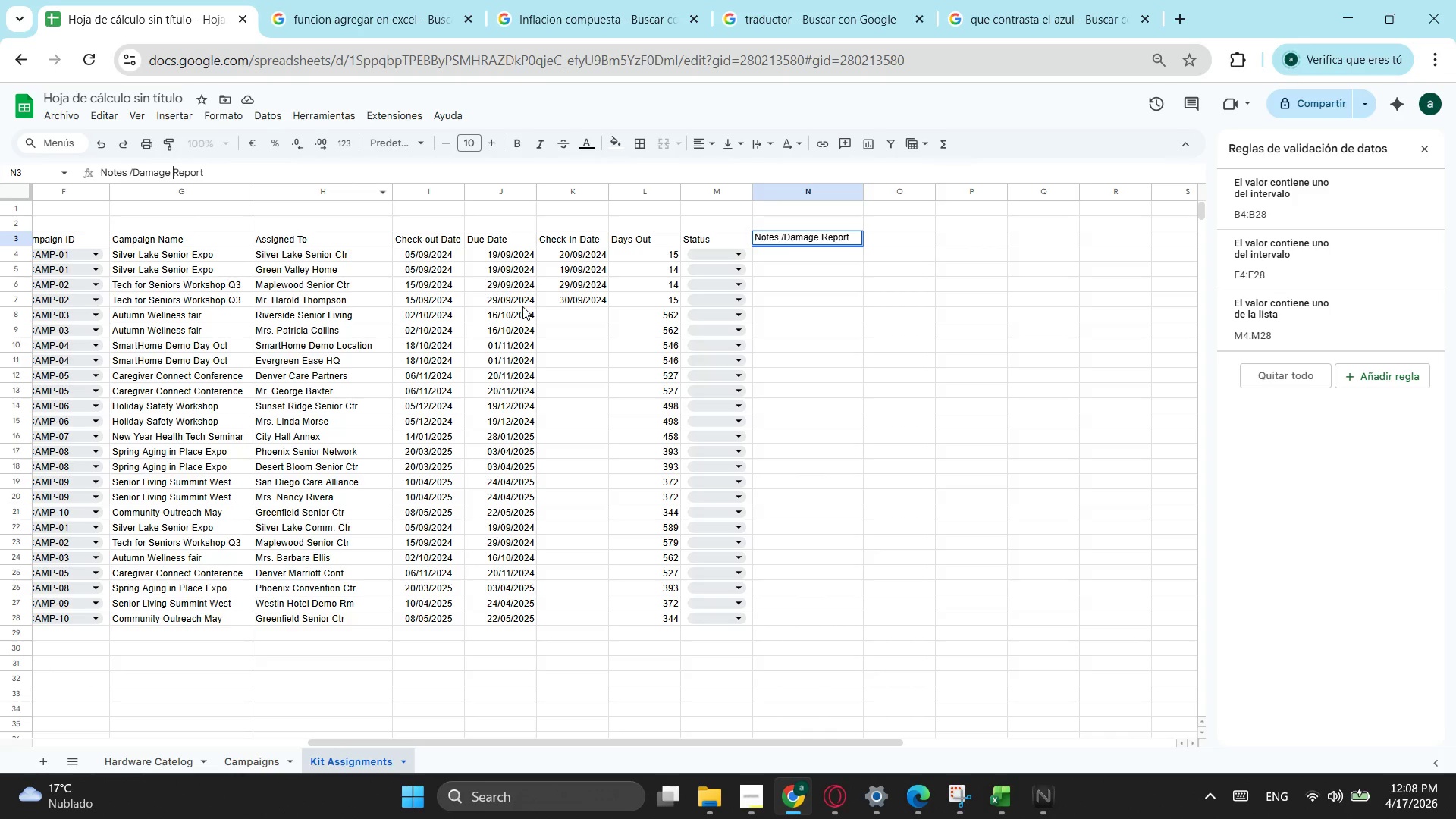 
left_click([571, 310])
 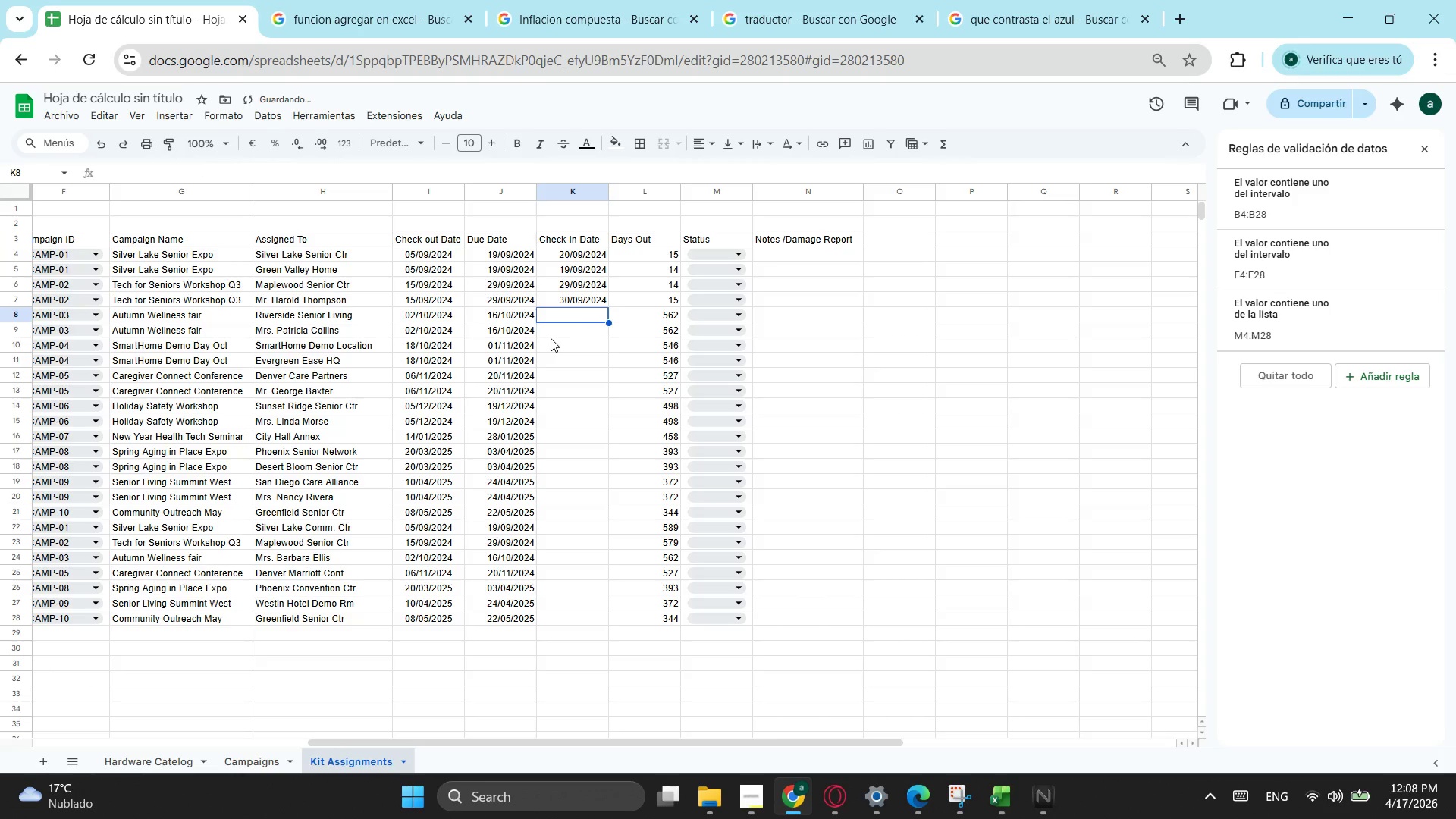 
left_click([581, 394])
 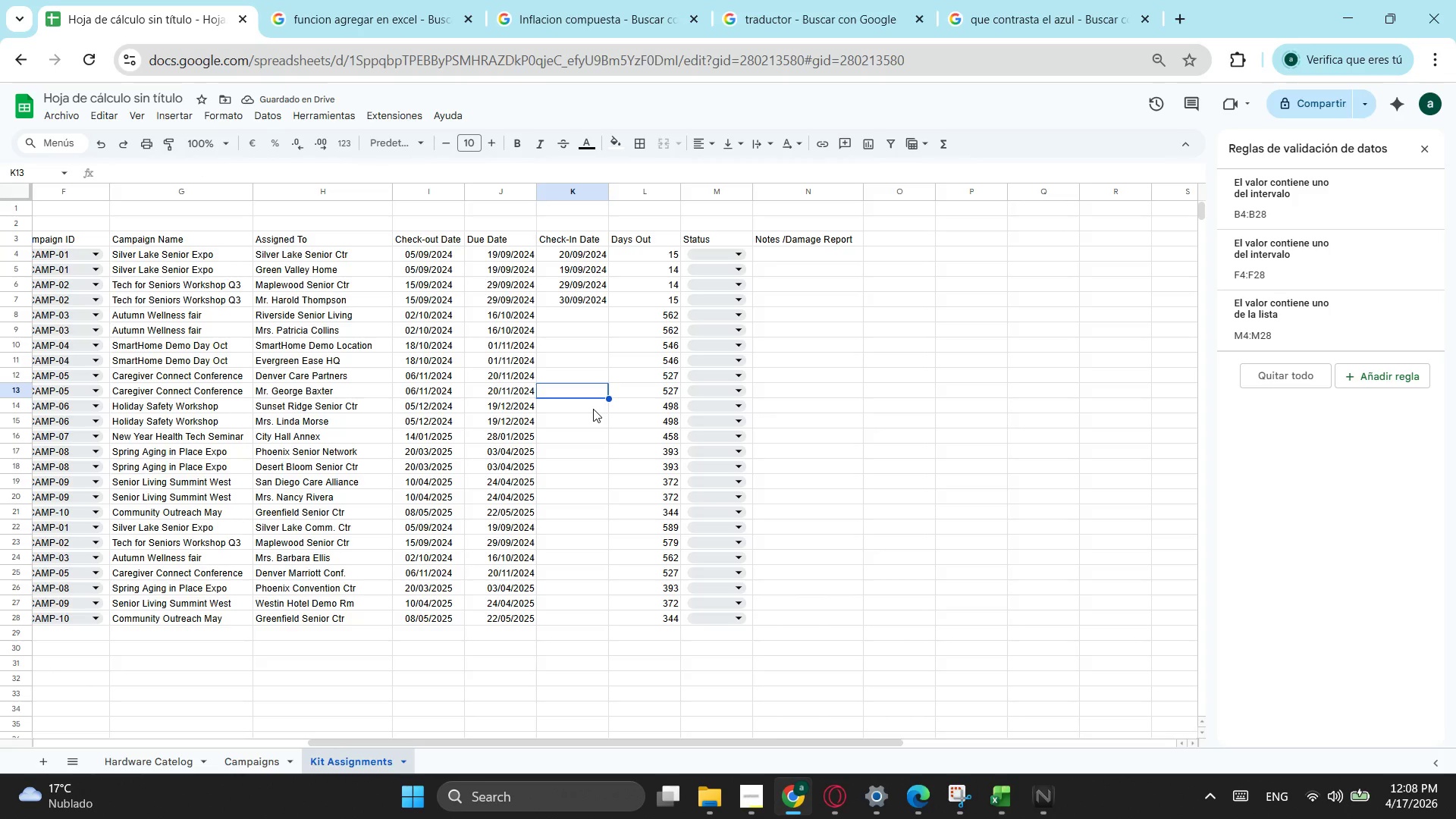 
left_click([593, 409])
 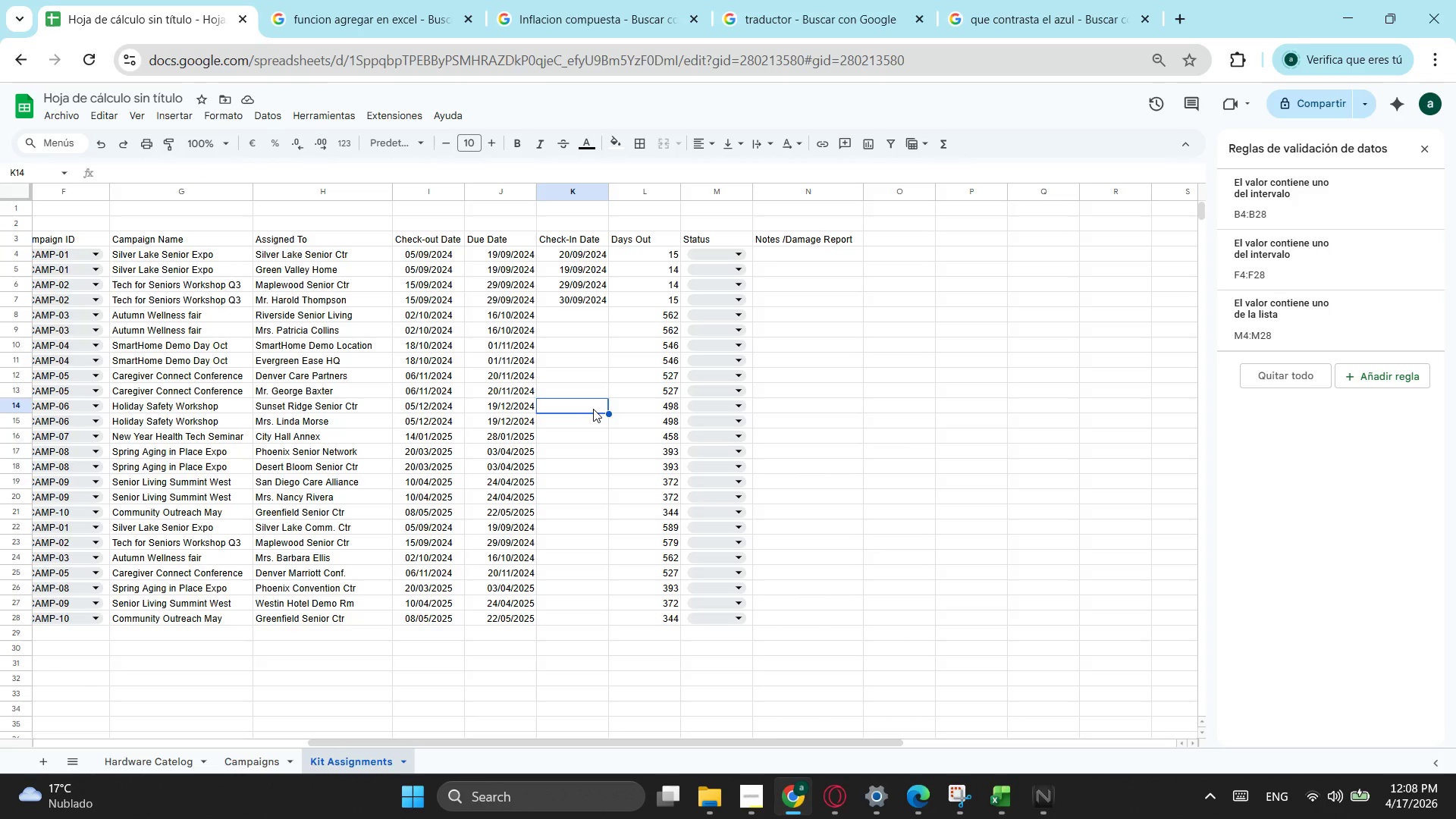 
key(Numpad1)
 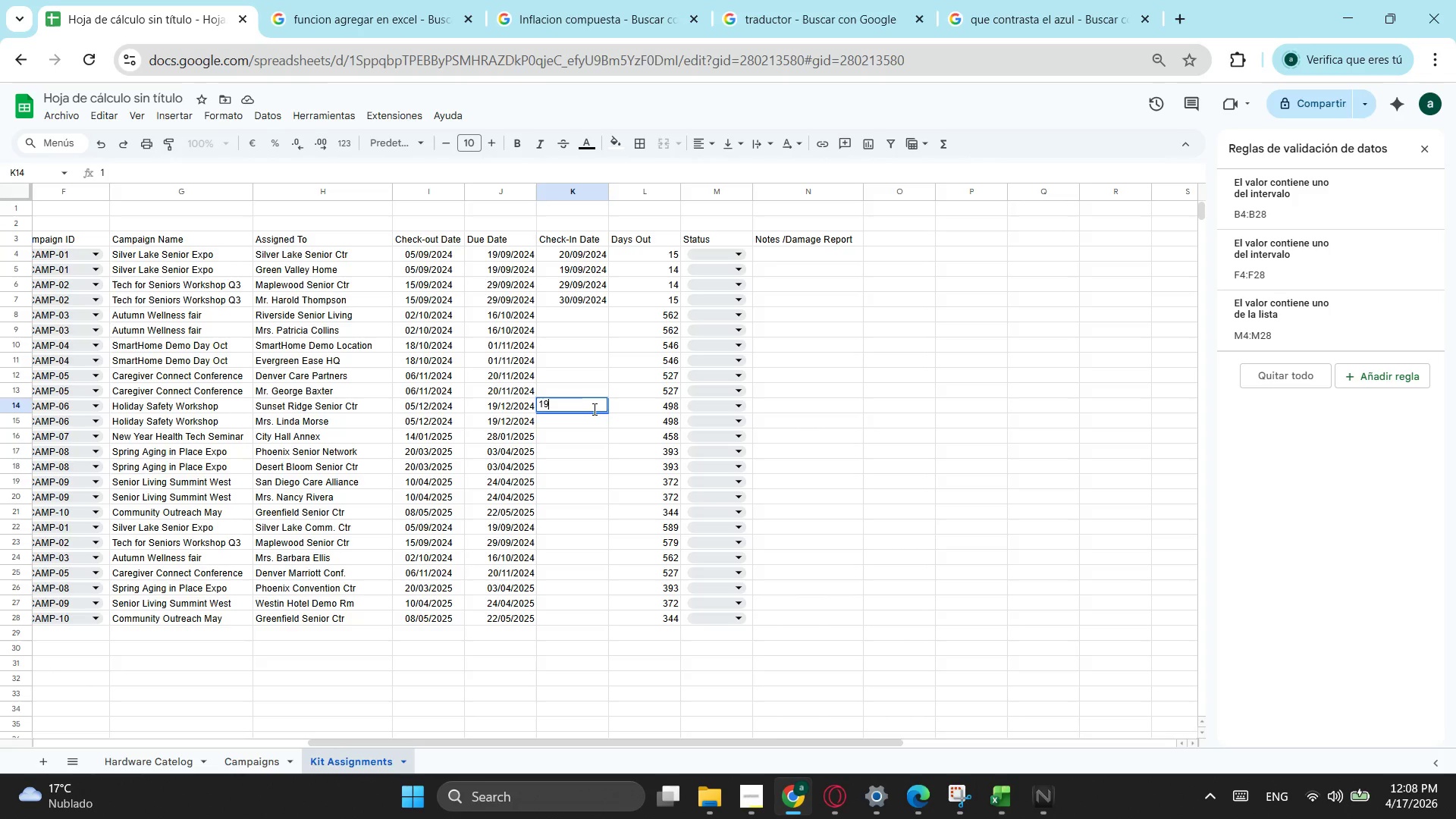 
key(Numpad9)
 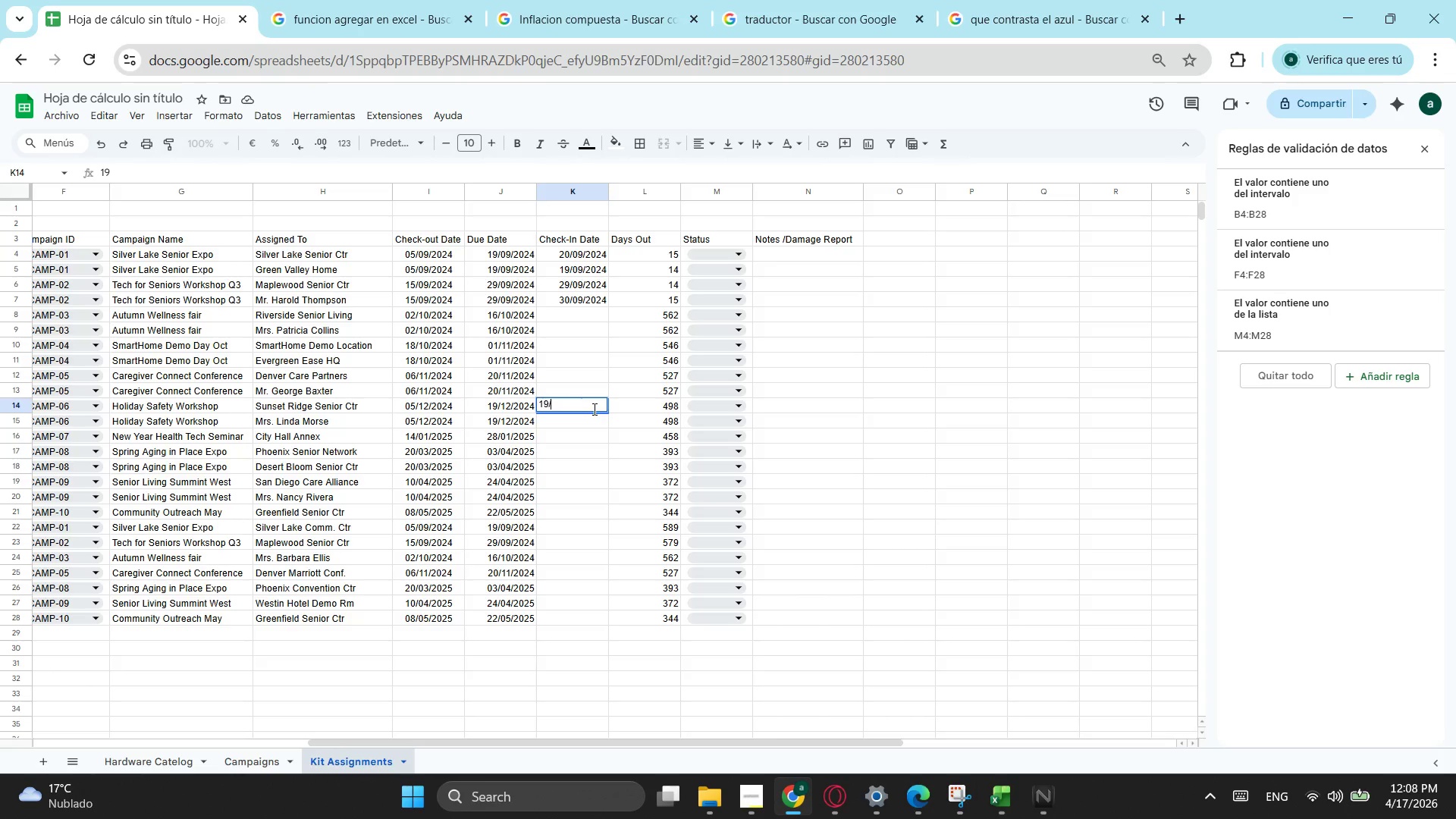 
key(NumpadDivide)
 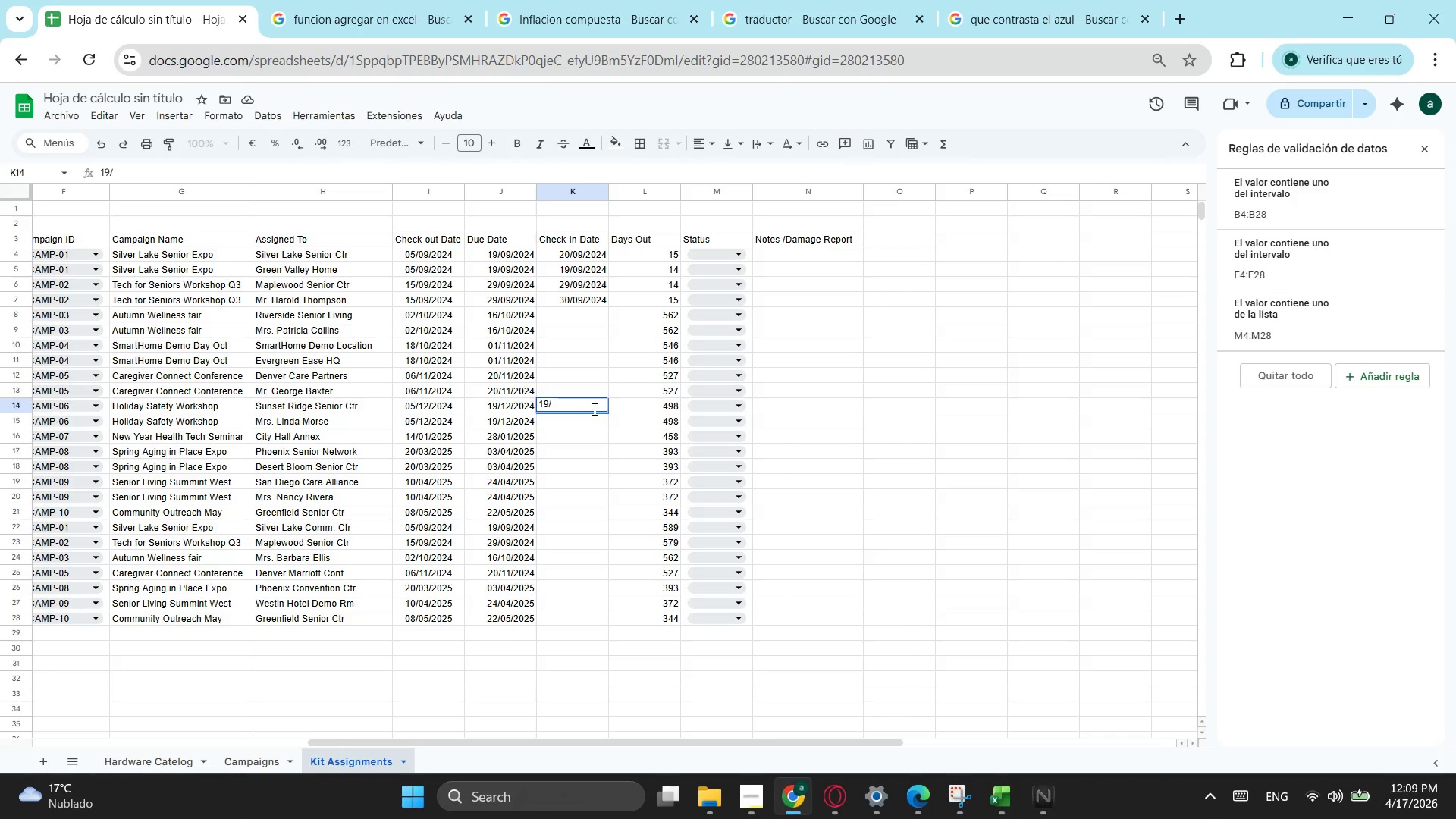 
key(Numpad1)
 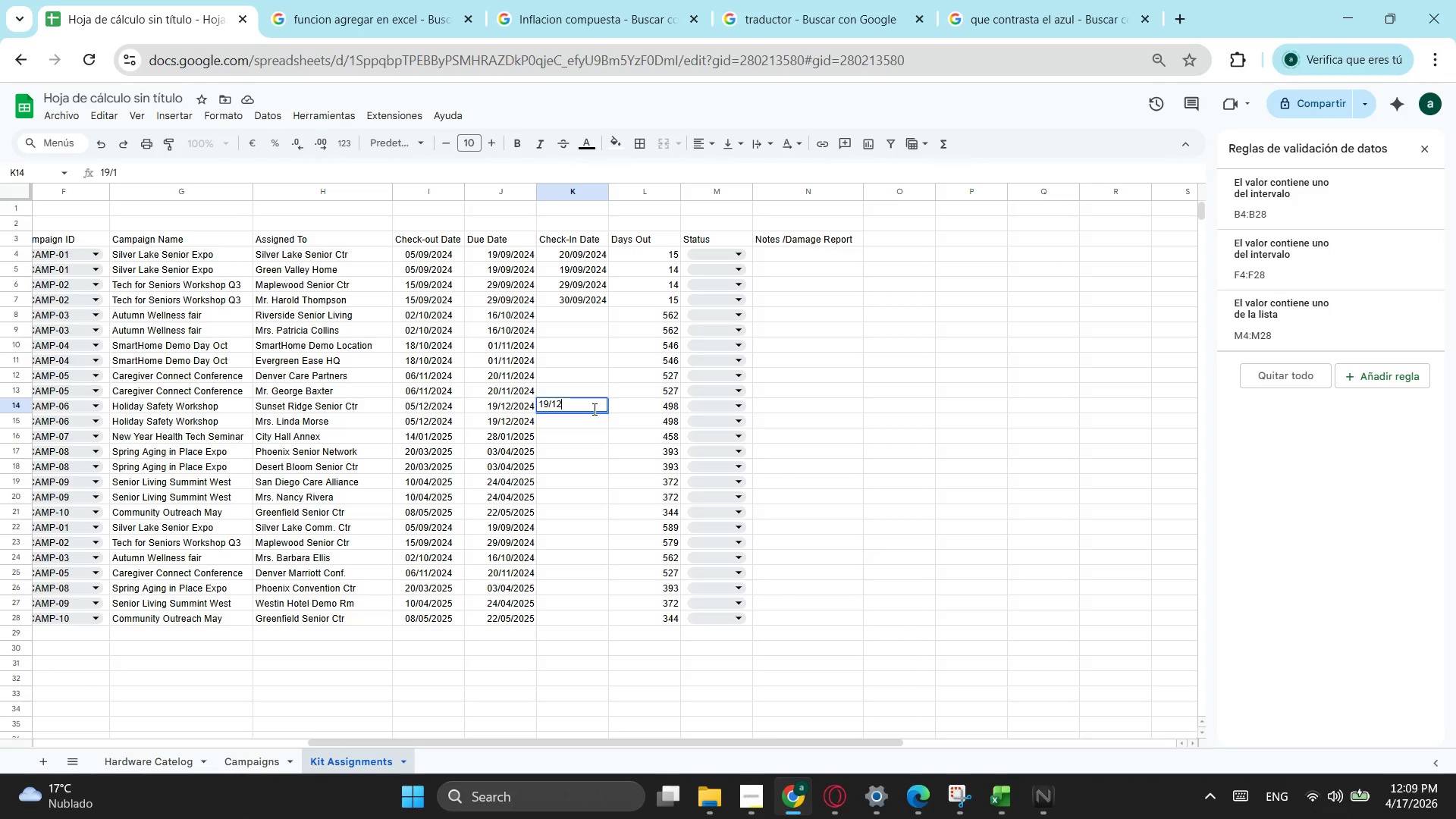 
key(Numpad2)
 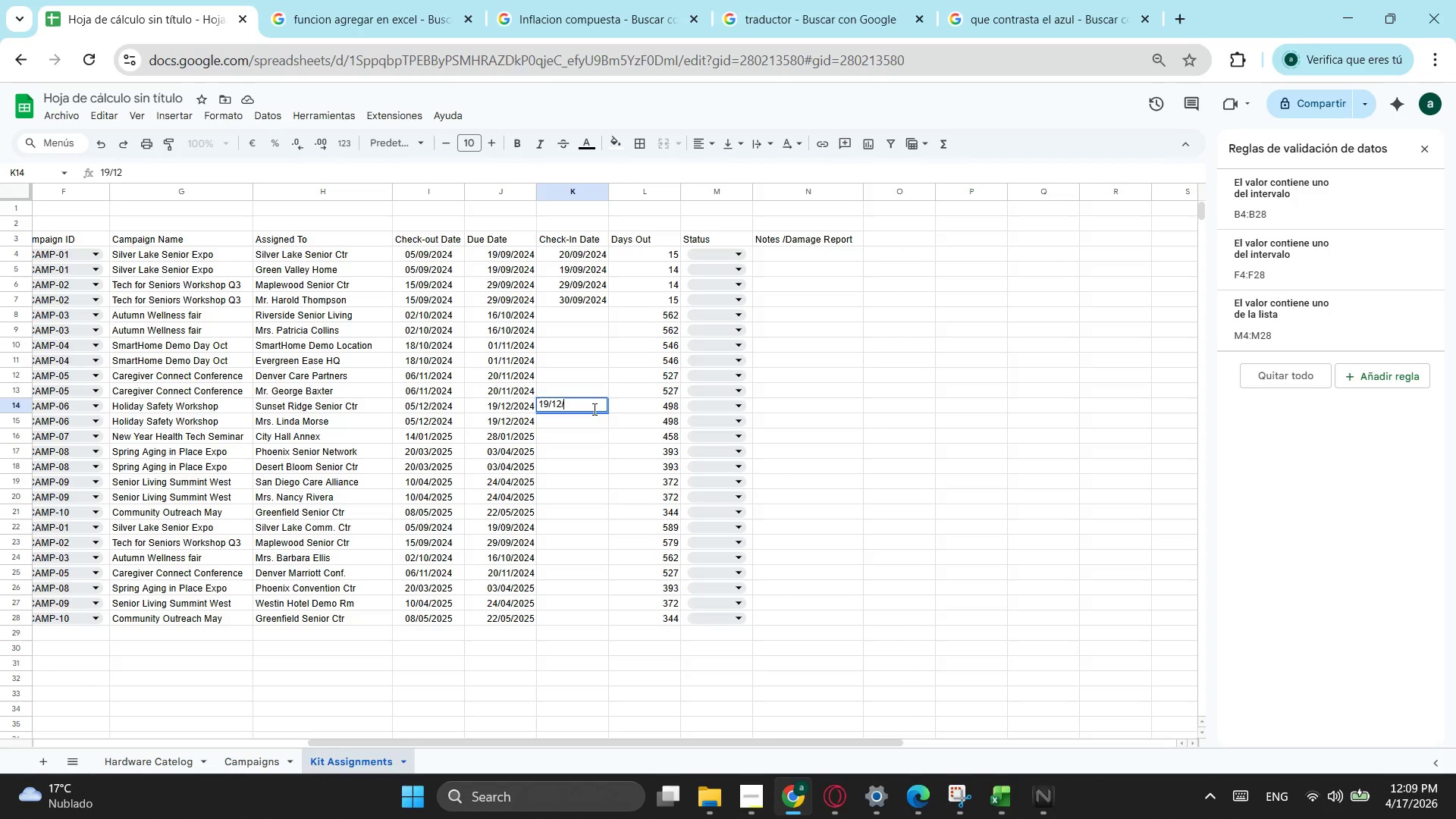 
key(NumpadDivide)
 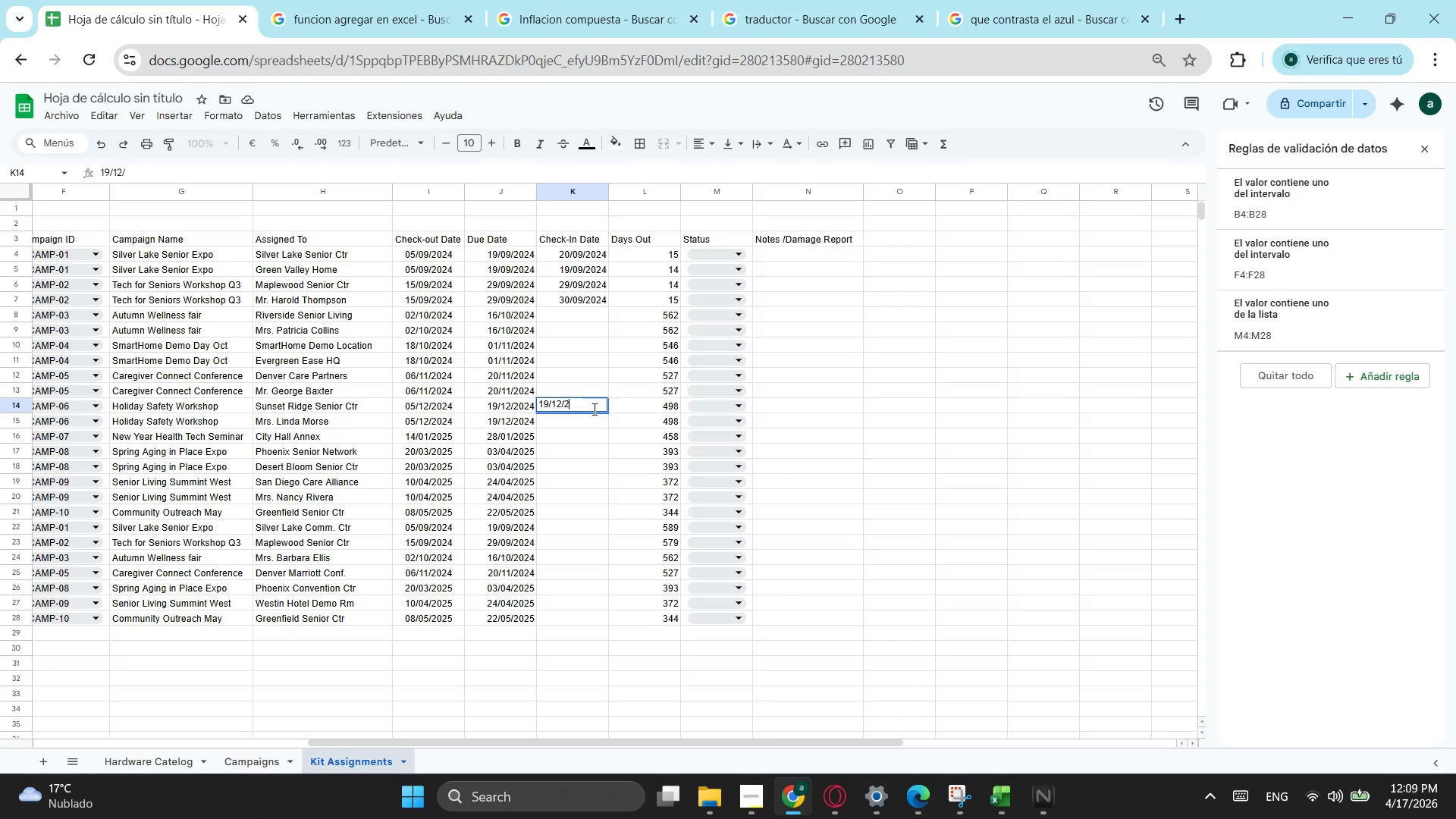 
key(Numpad2)
 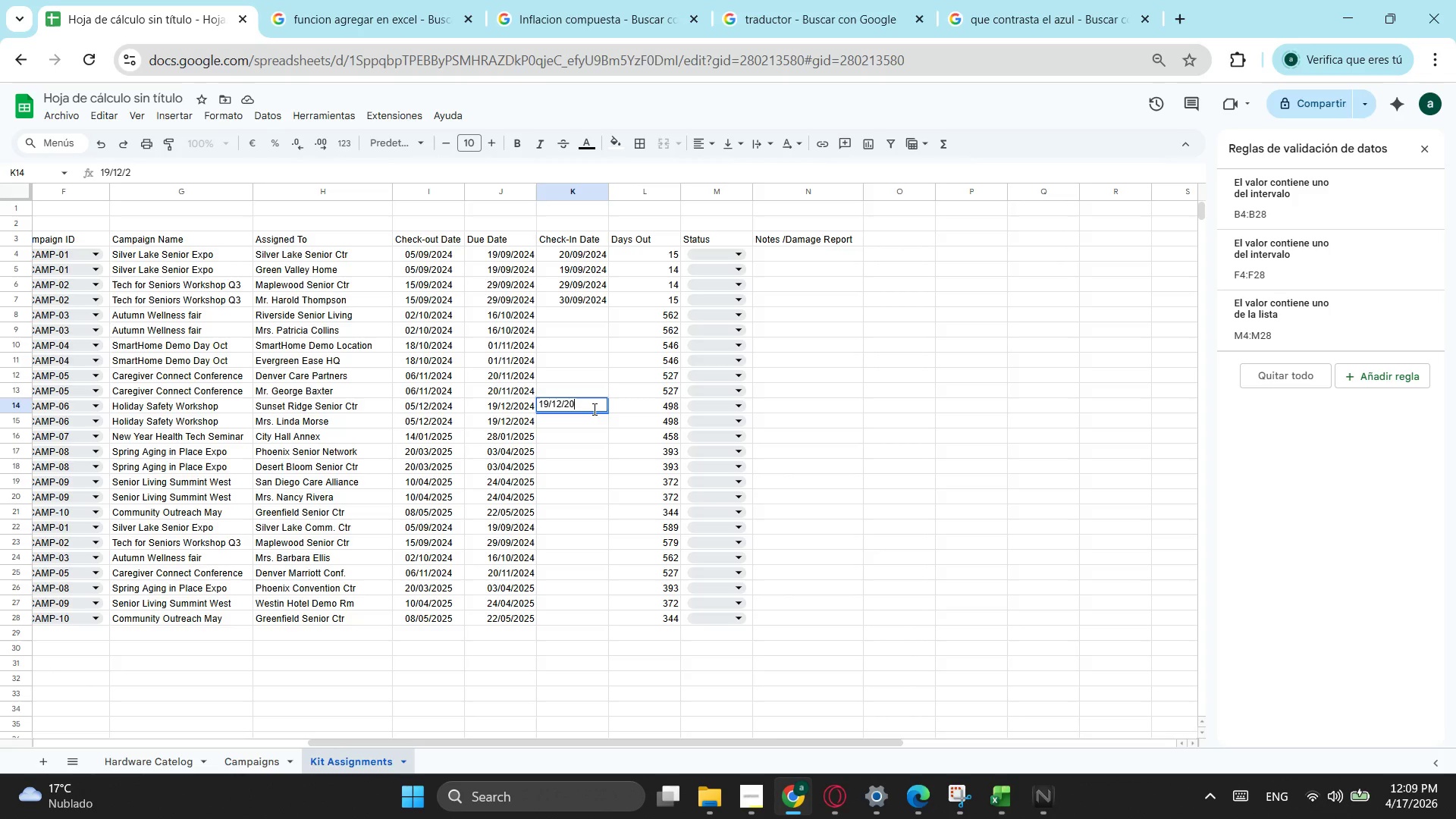 
key(Numpad0)
 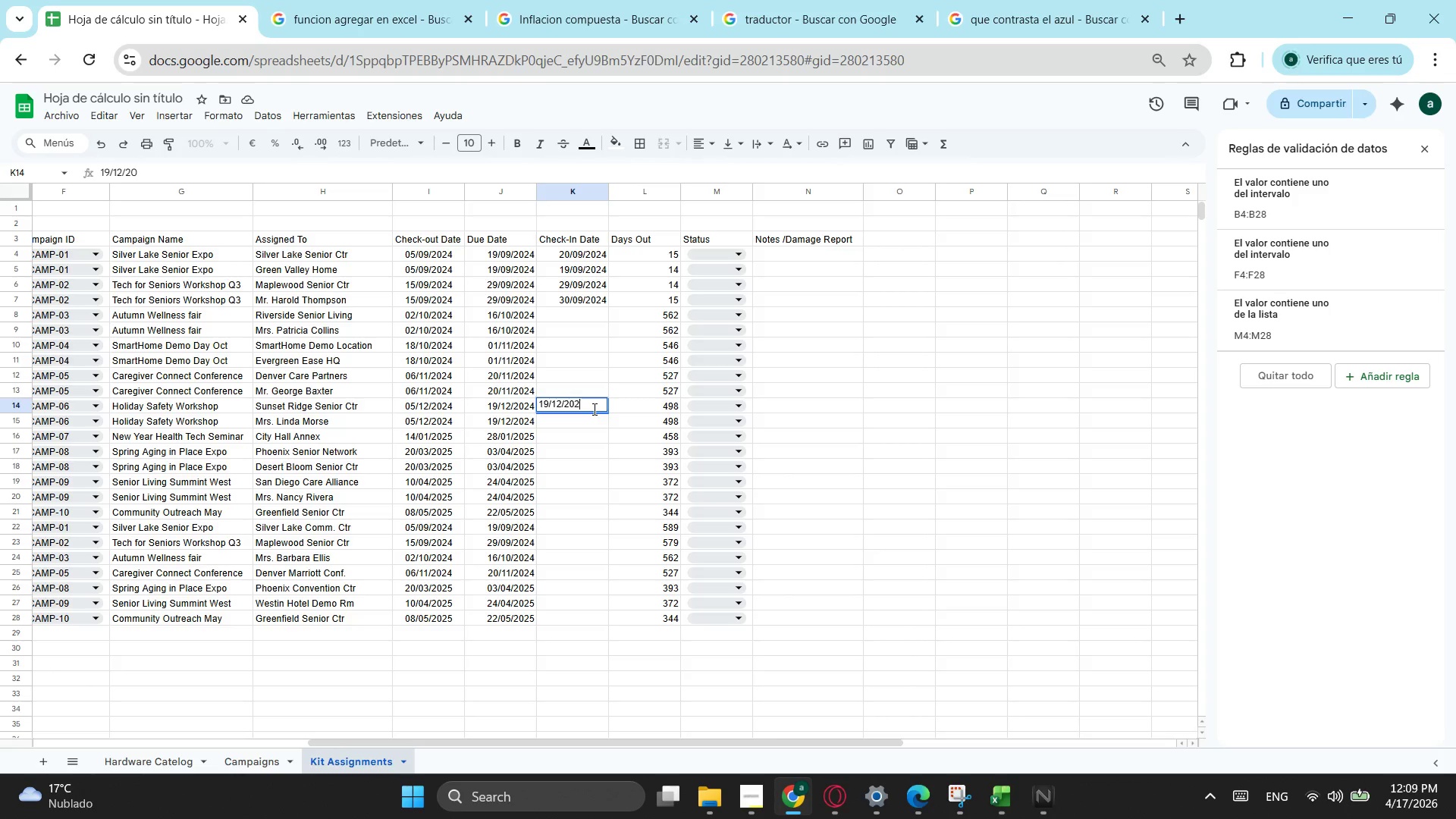 
key(Numpad2)
 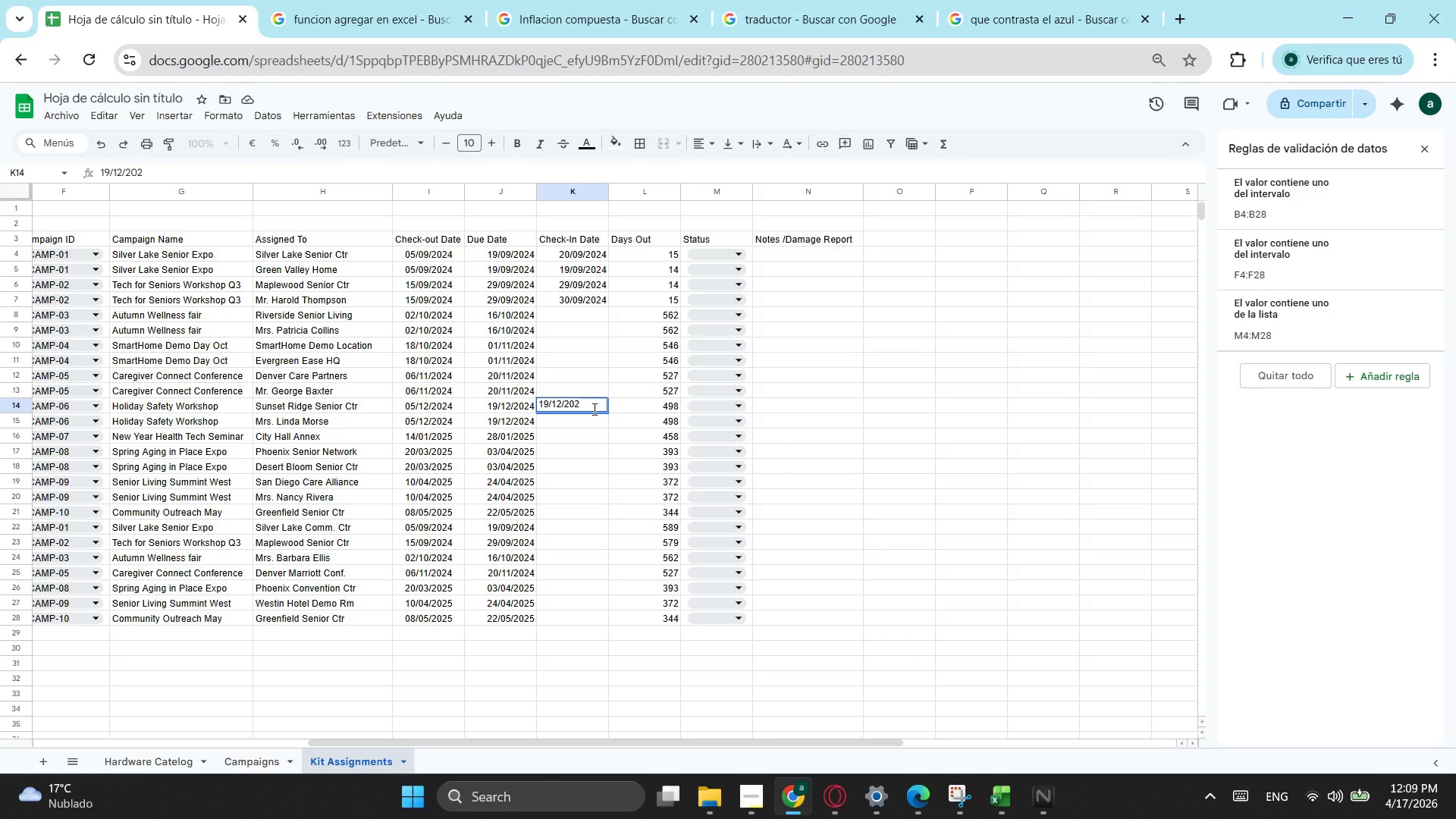 
key(Numpad4)
 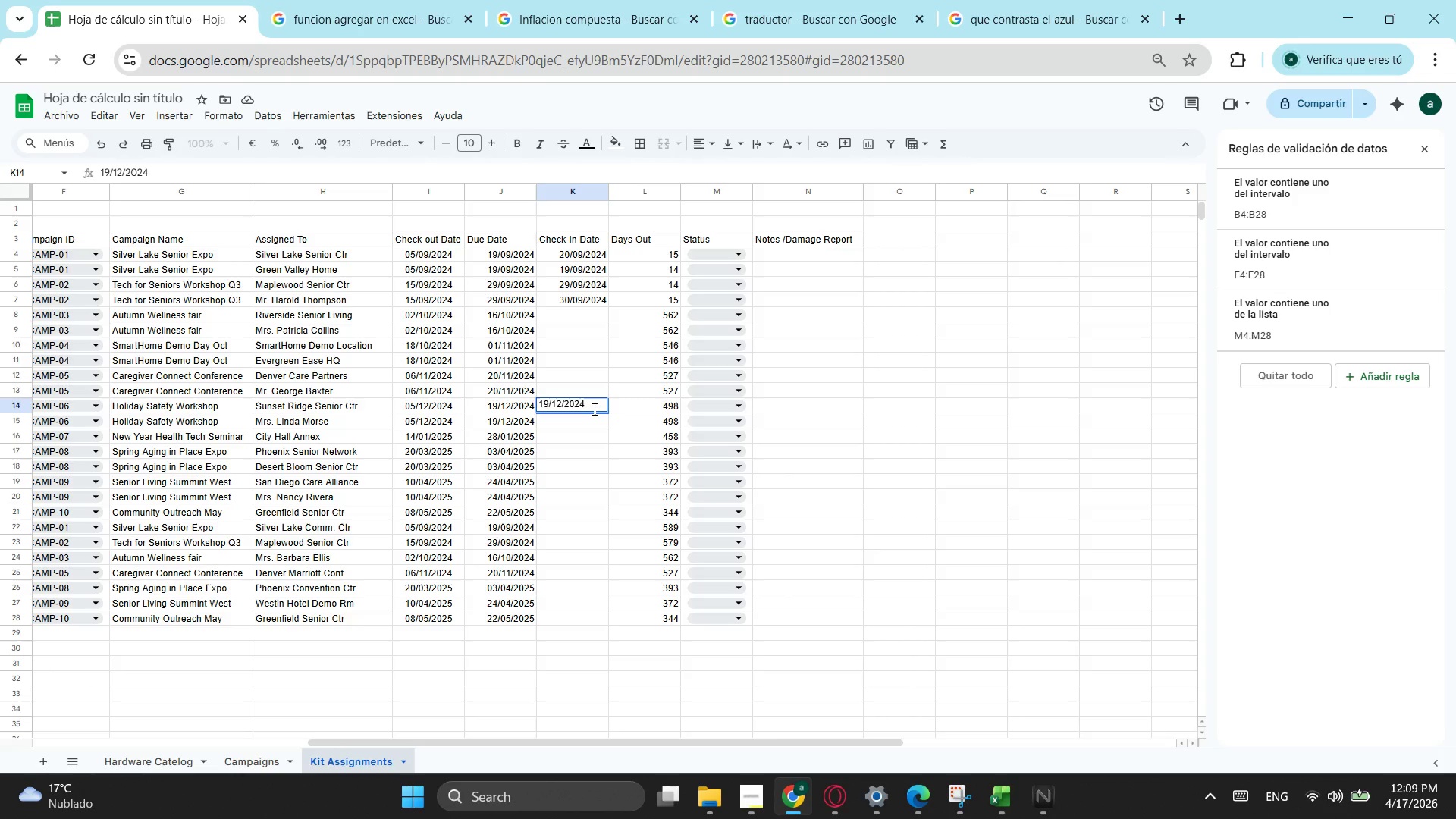 
key(NumpadEnter)
 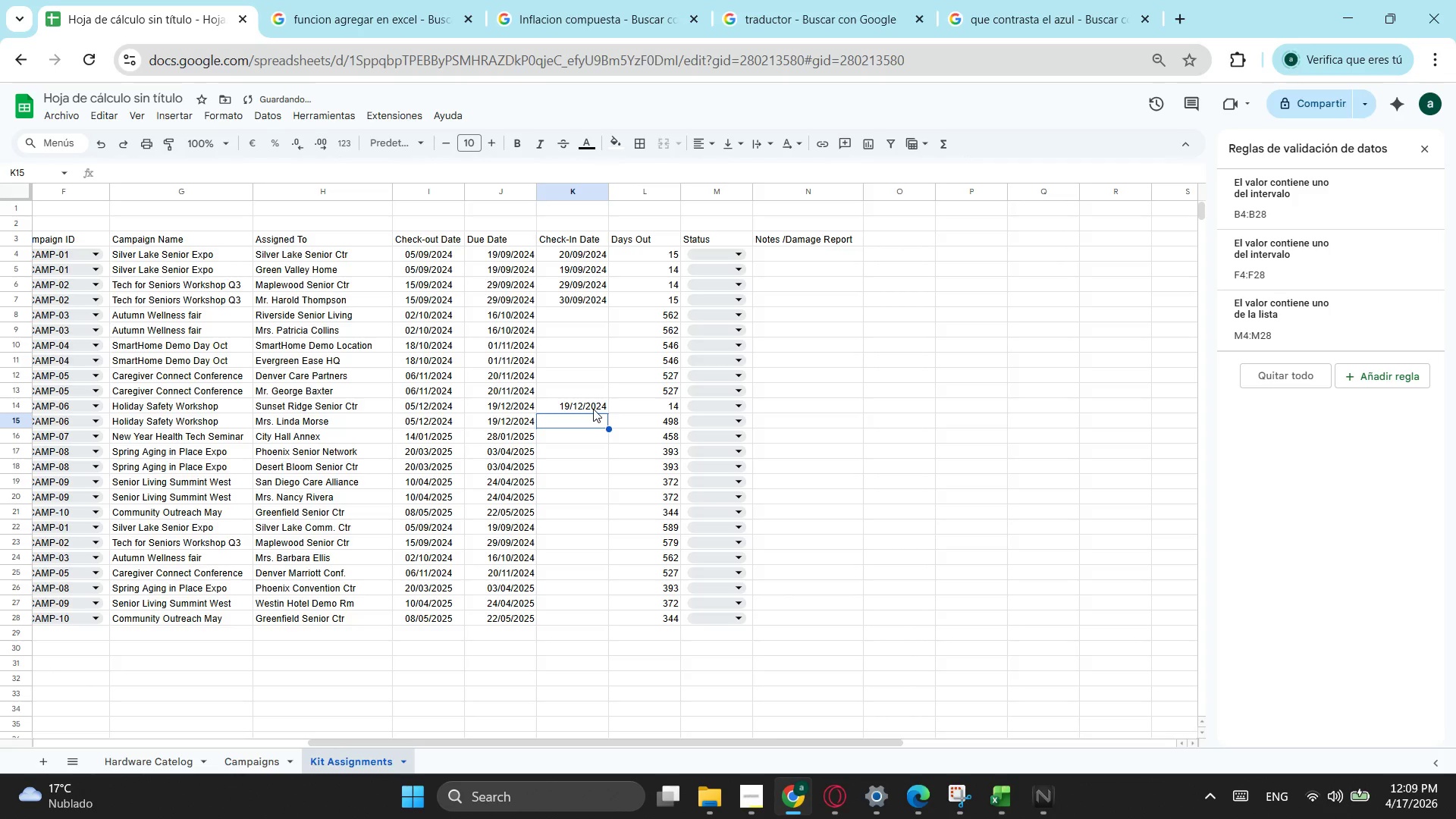 
key(NumpadEnter)
 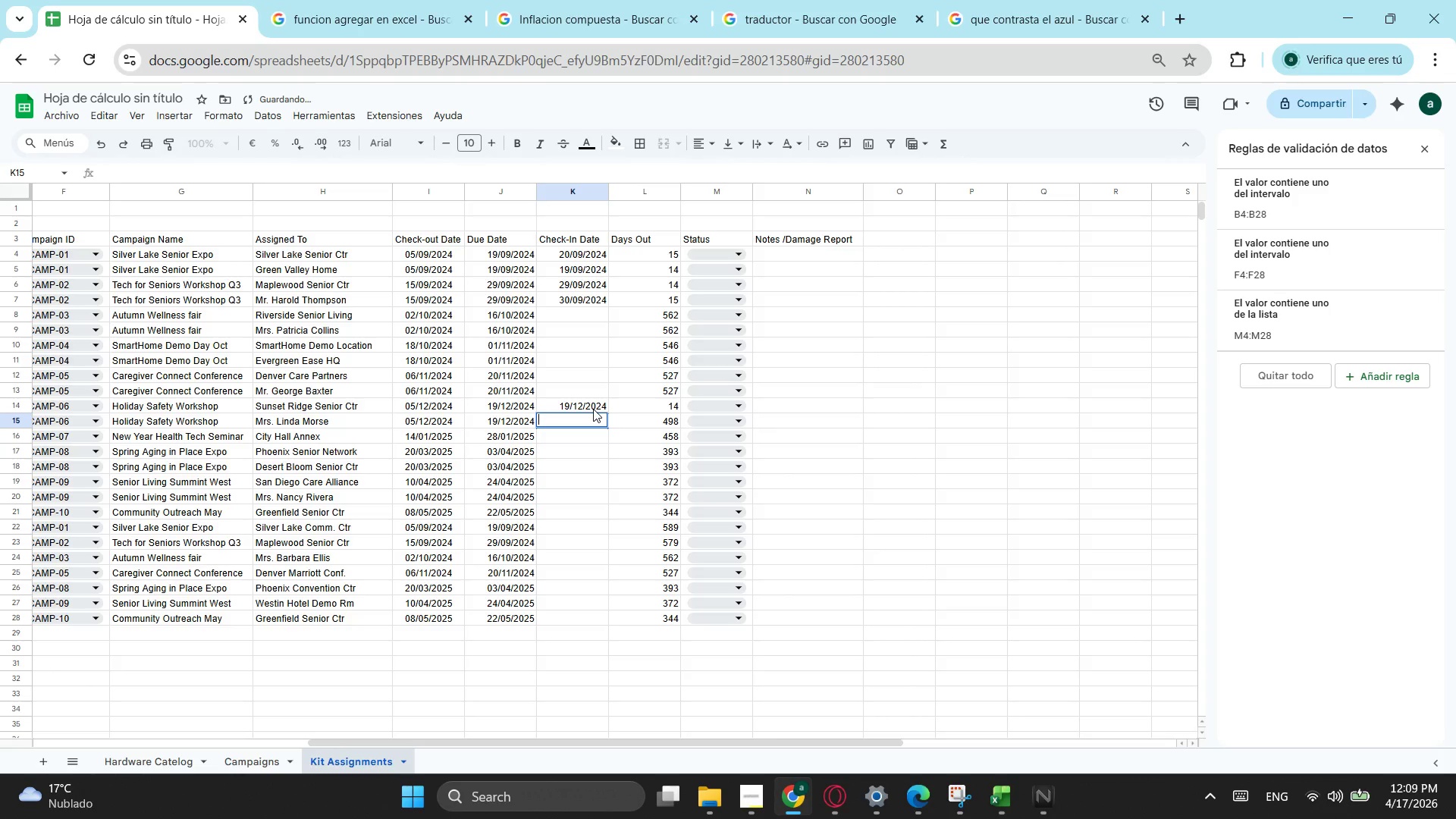 
key(Numpad2)
 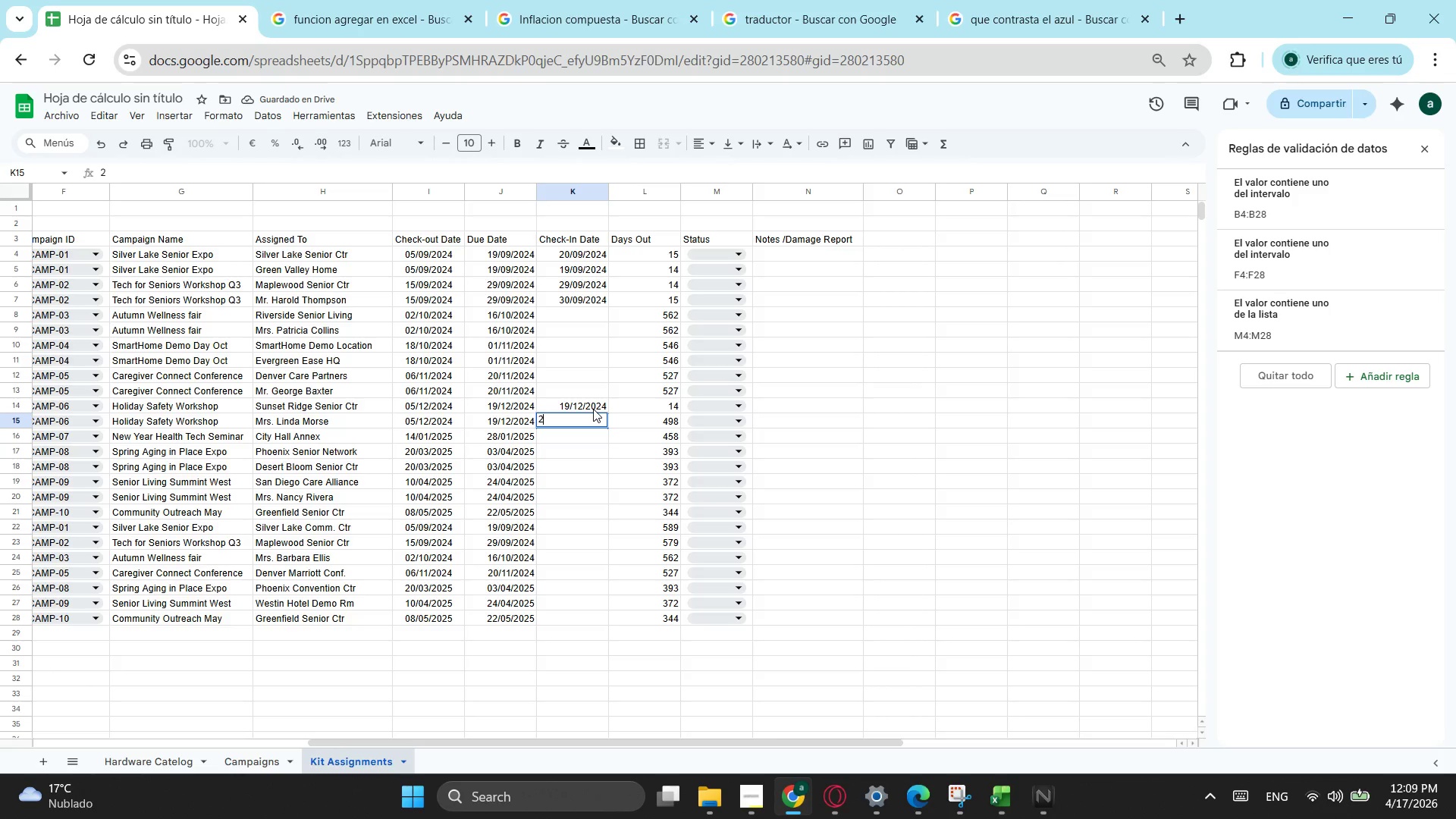 
key(Numpad8)
 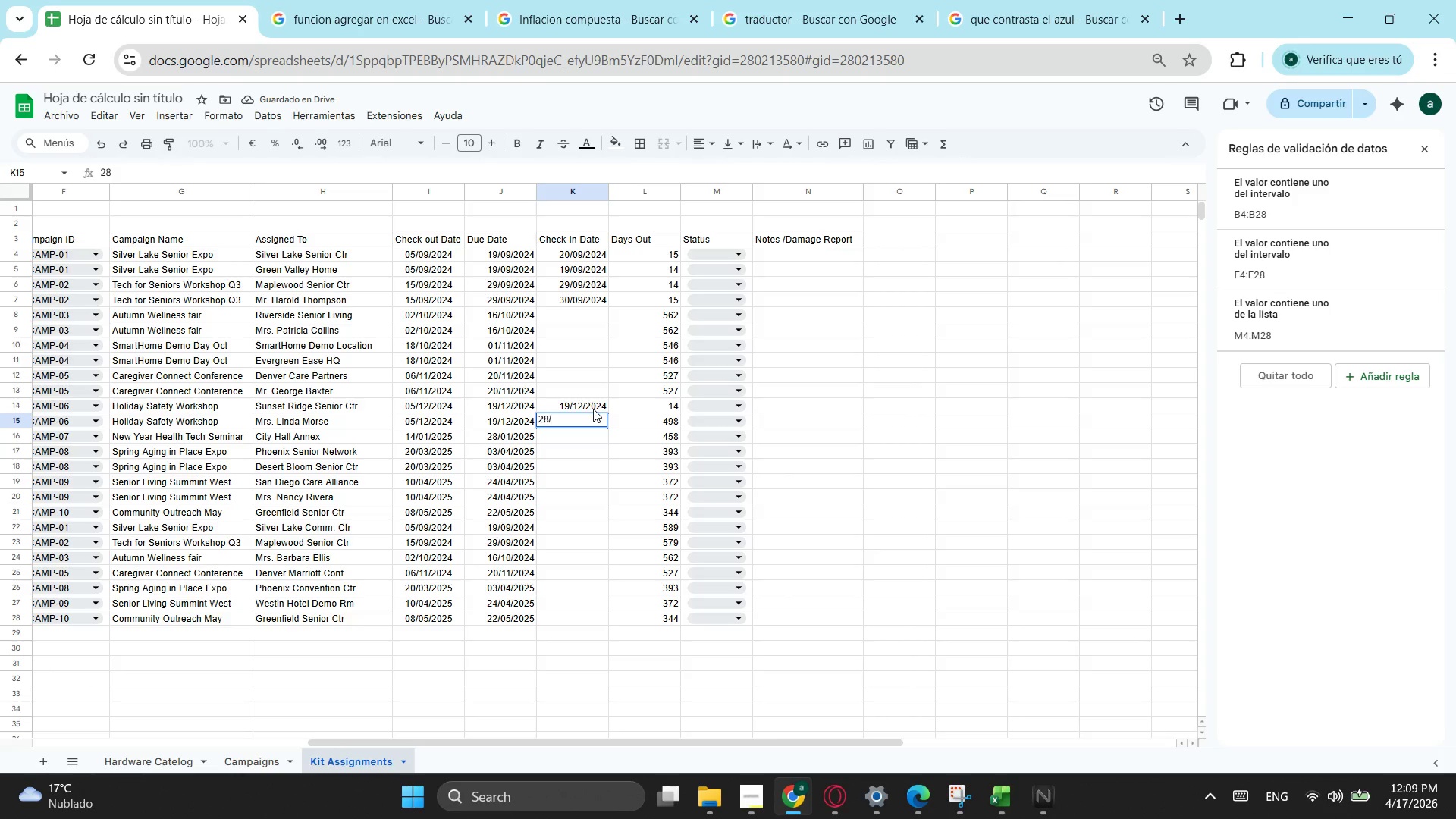 
key(NumpadDivide)
 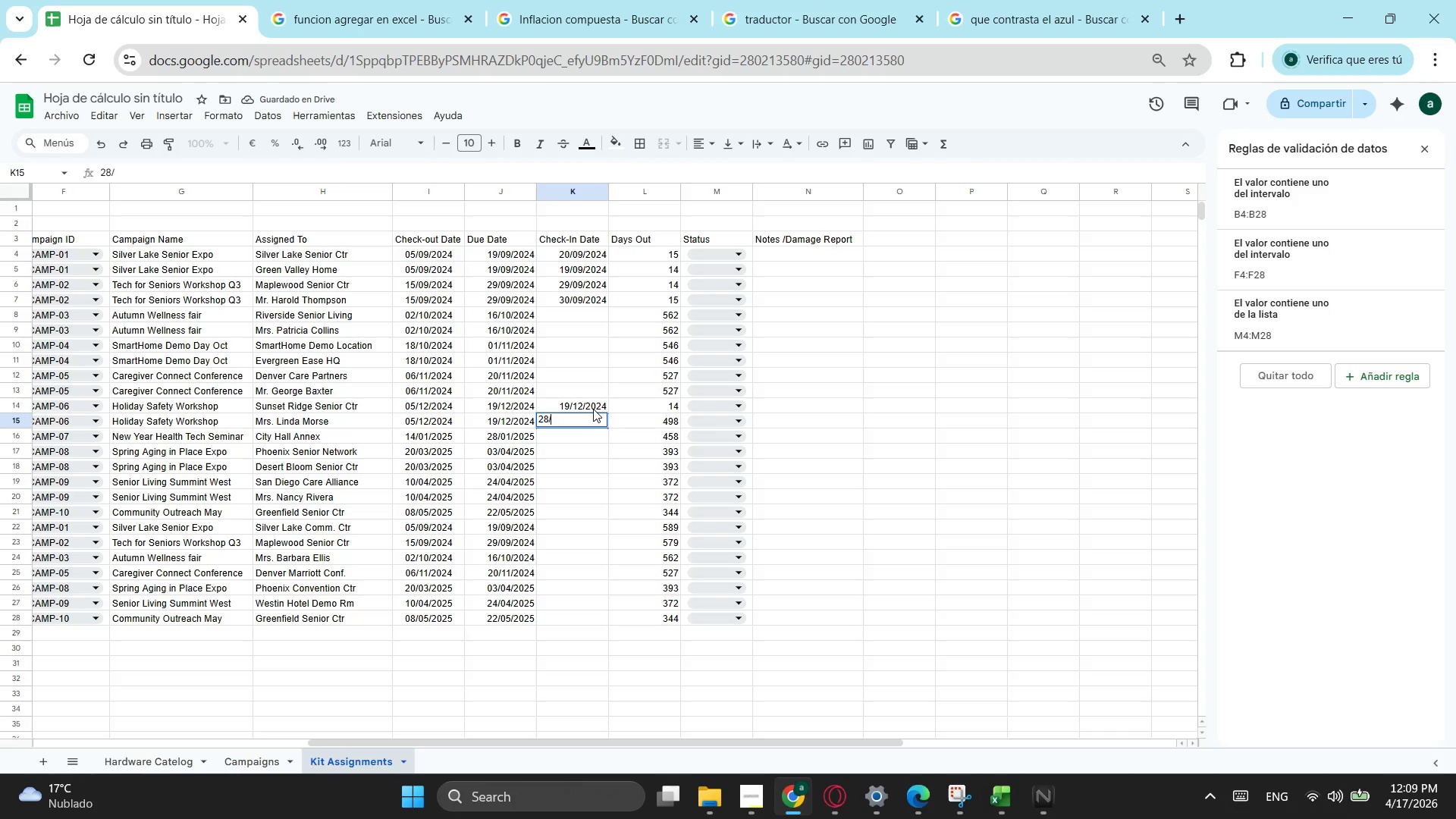 
key(Numpad0)
 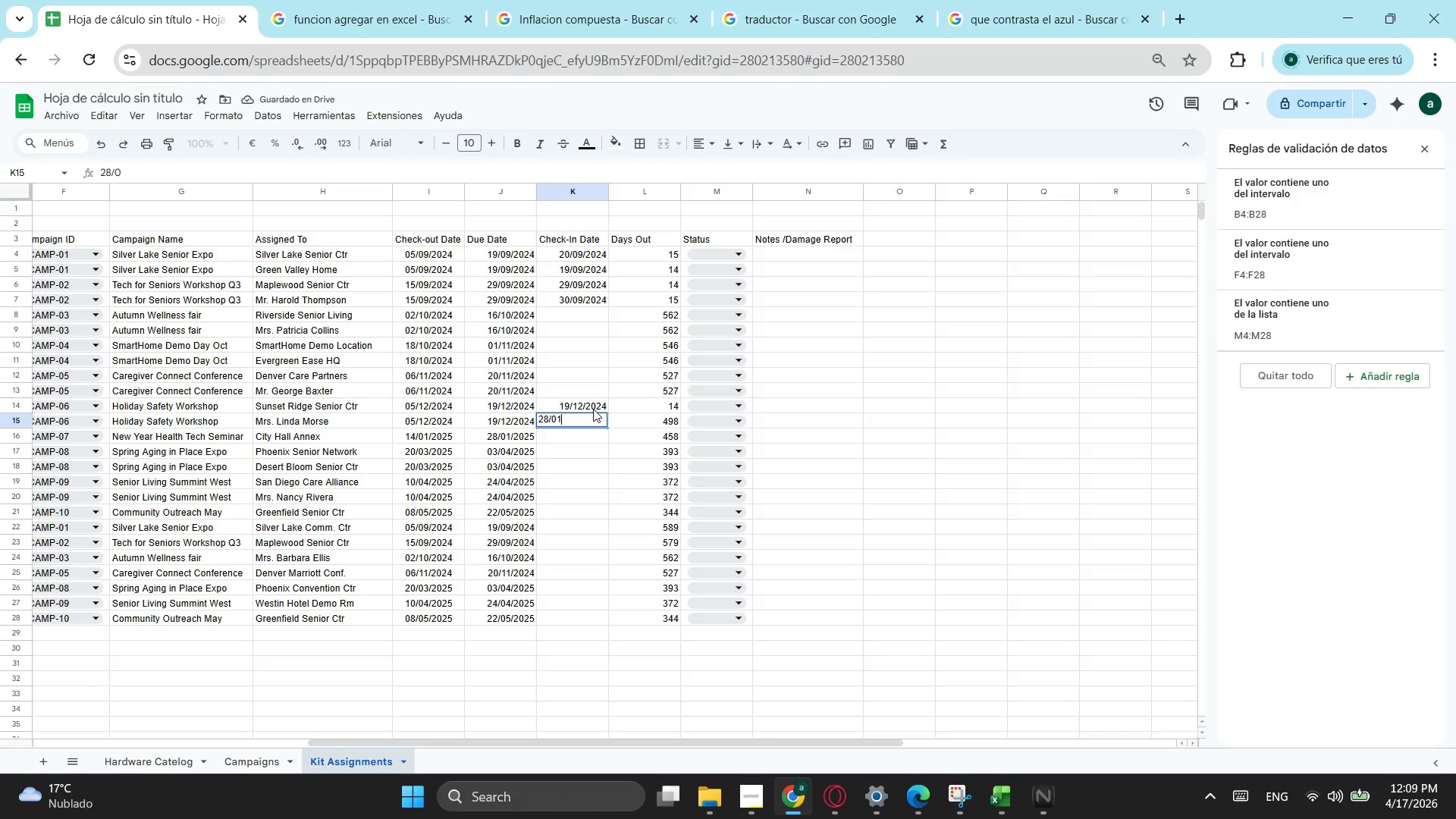 
key(Numpad1)
 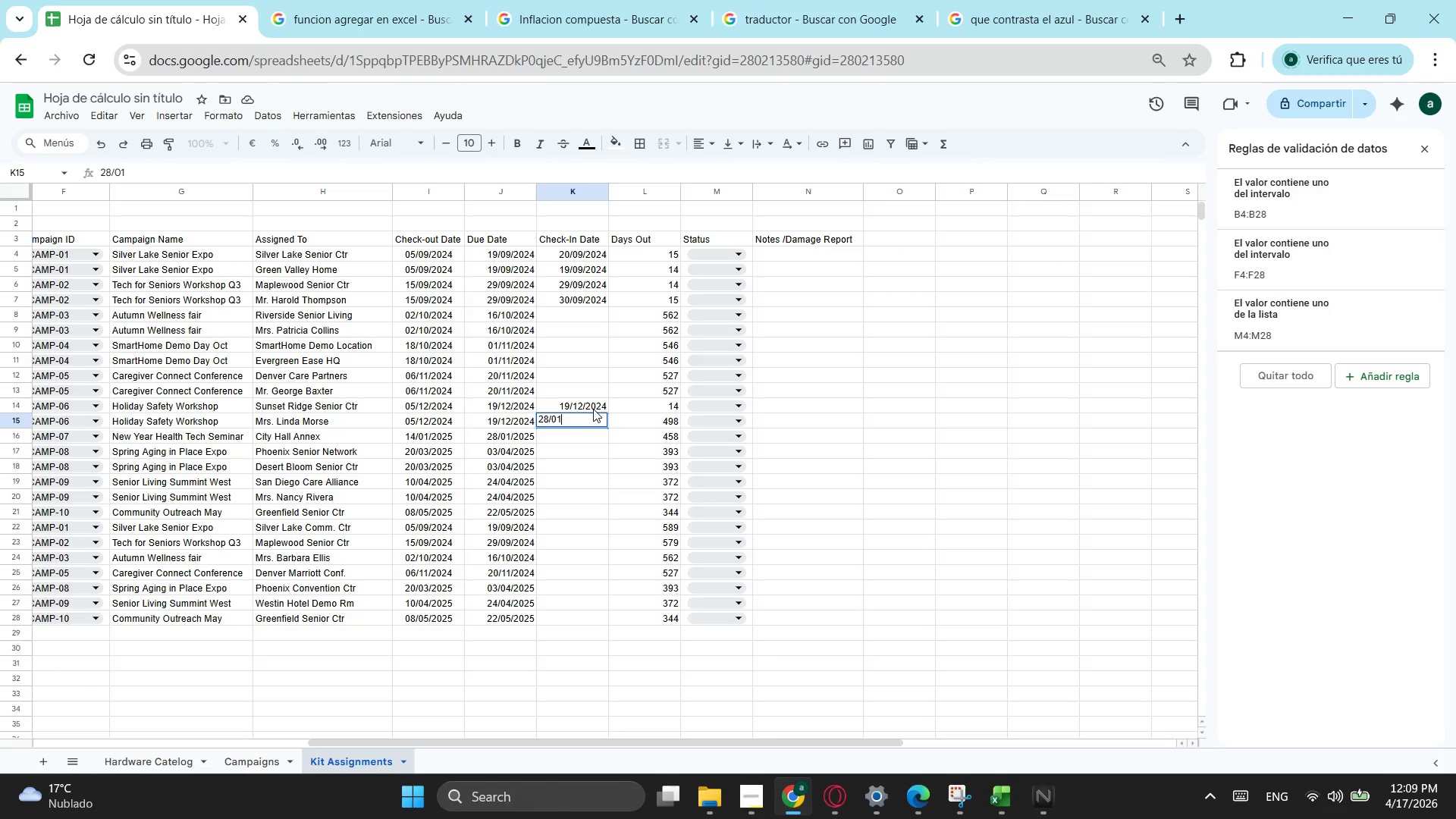 
key(NumpadDivide)
 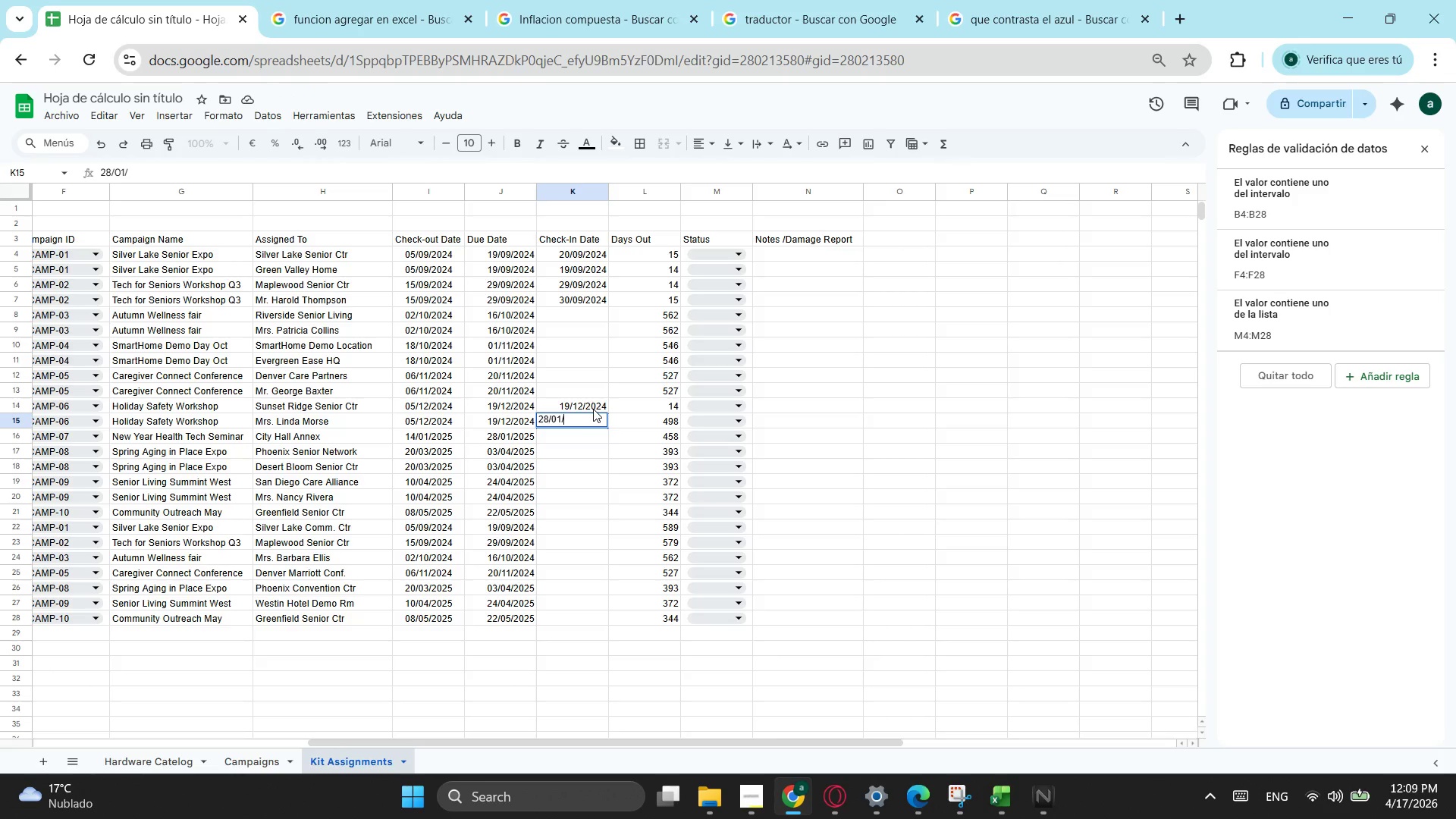 
key(Numpad2)
 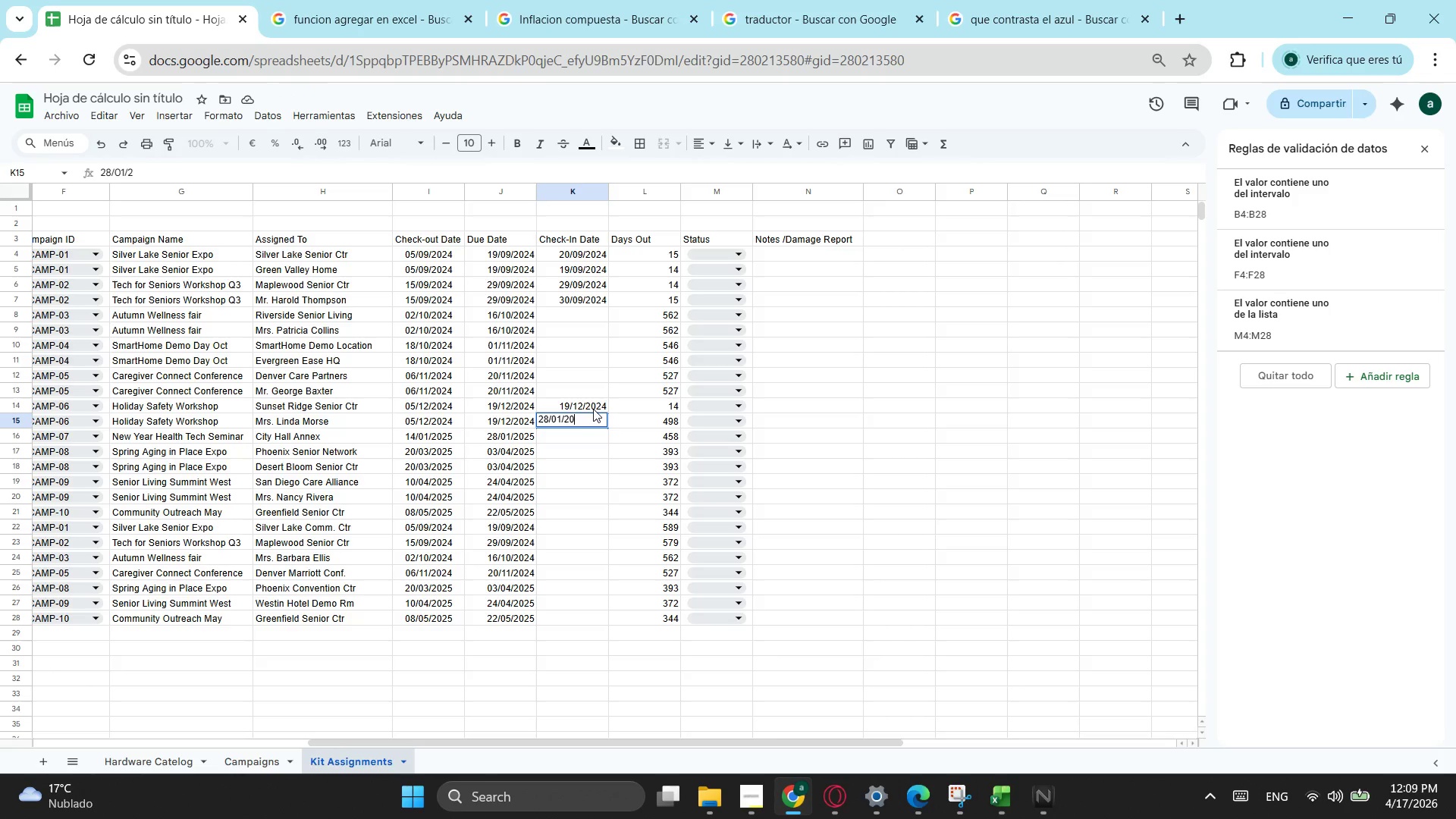 
key(Numpad0)
 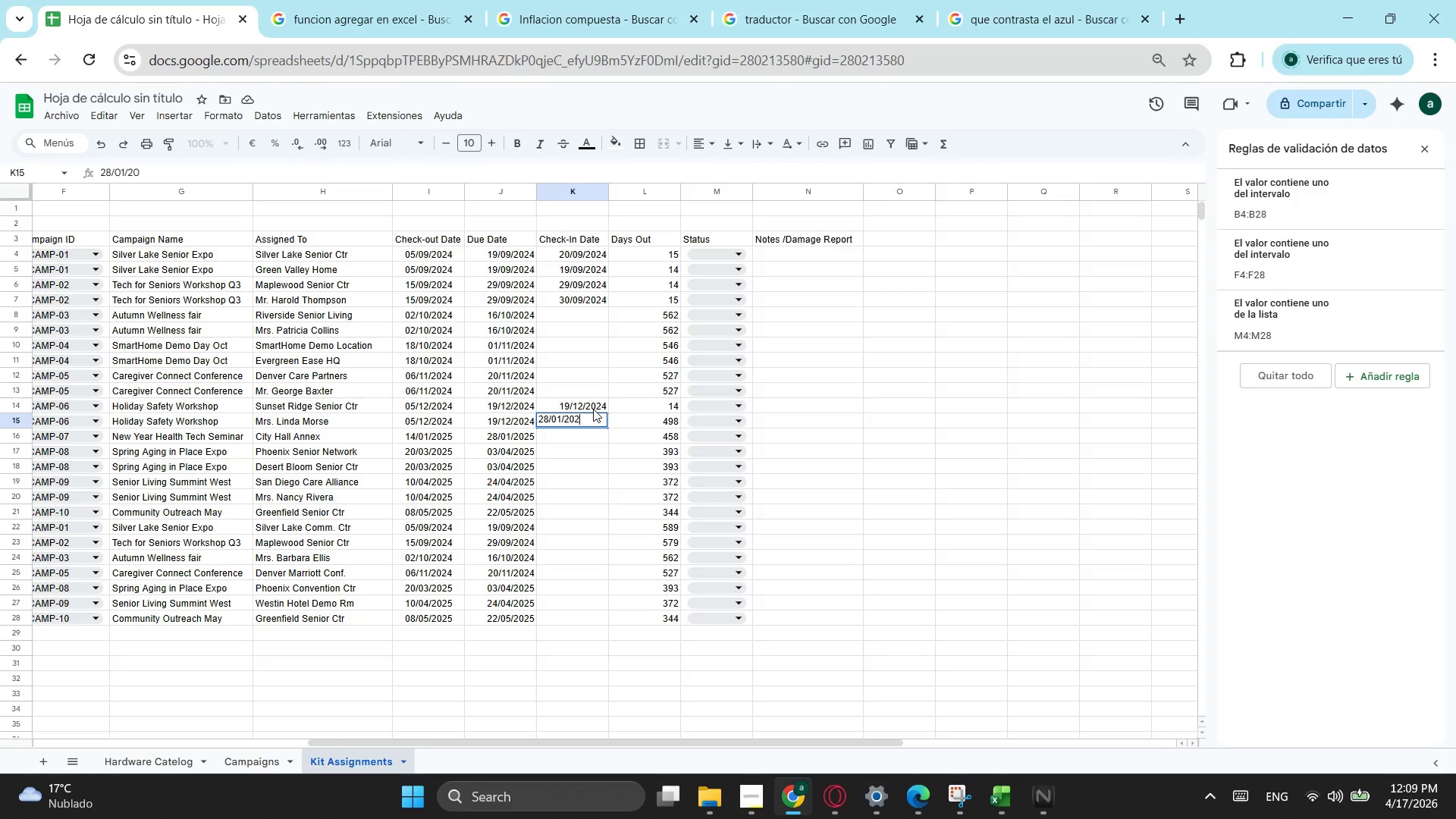 
key(Numpad2)
 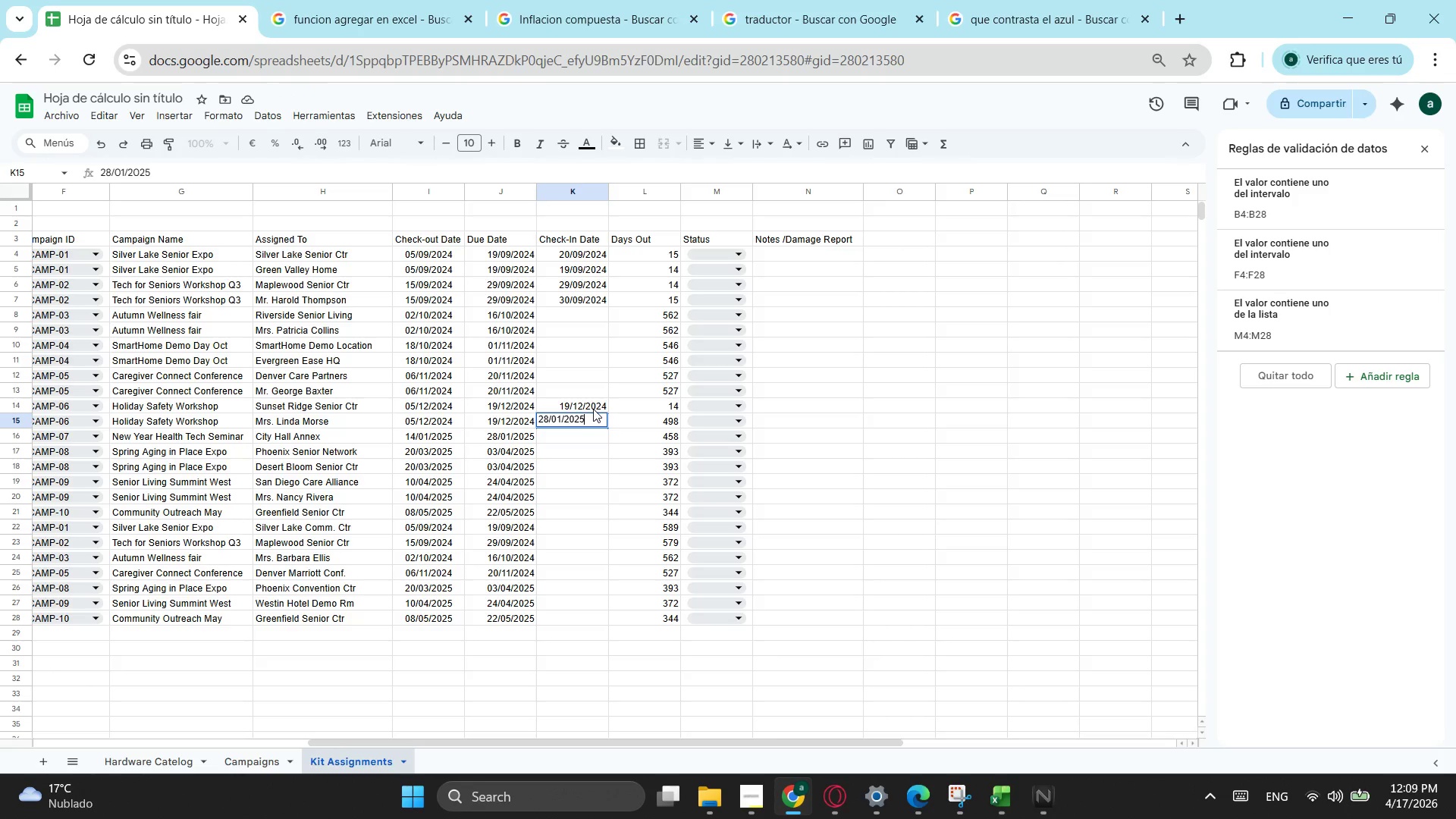 
key(Numpad5)
 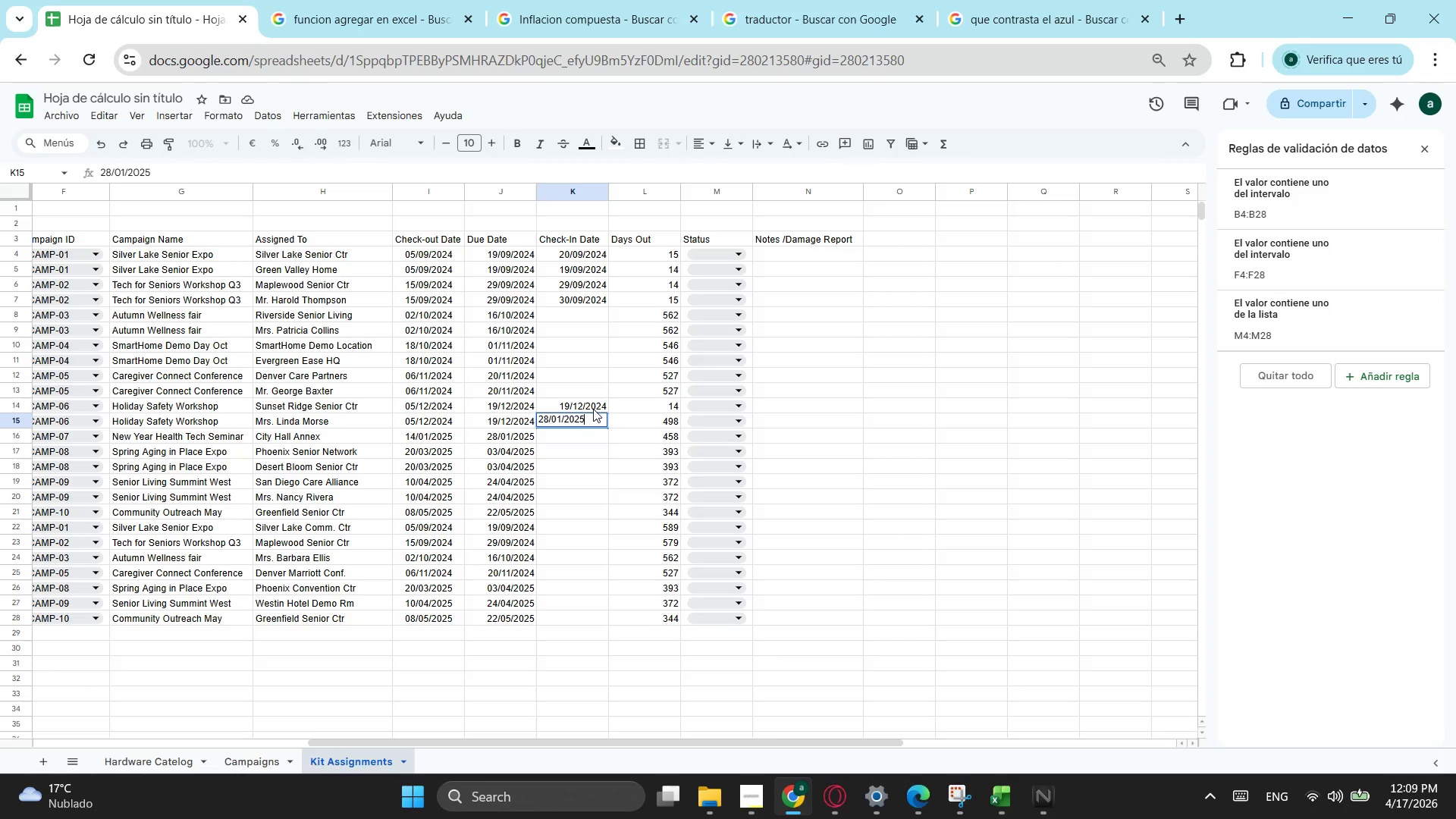 
key(NumpadEnter)
 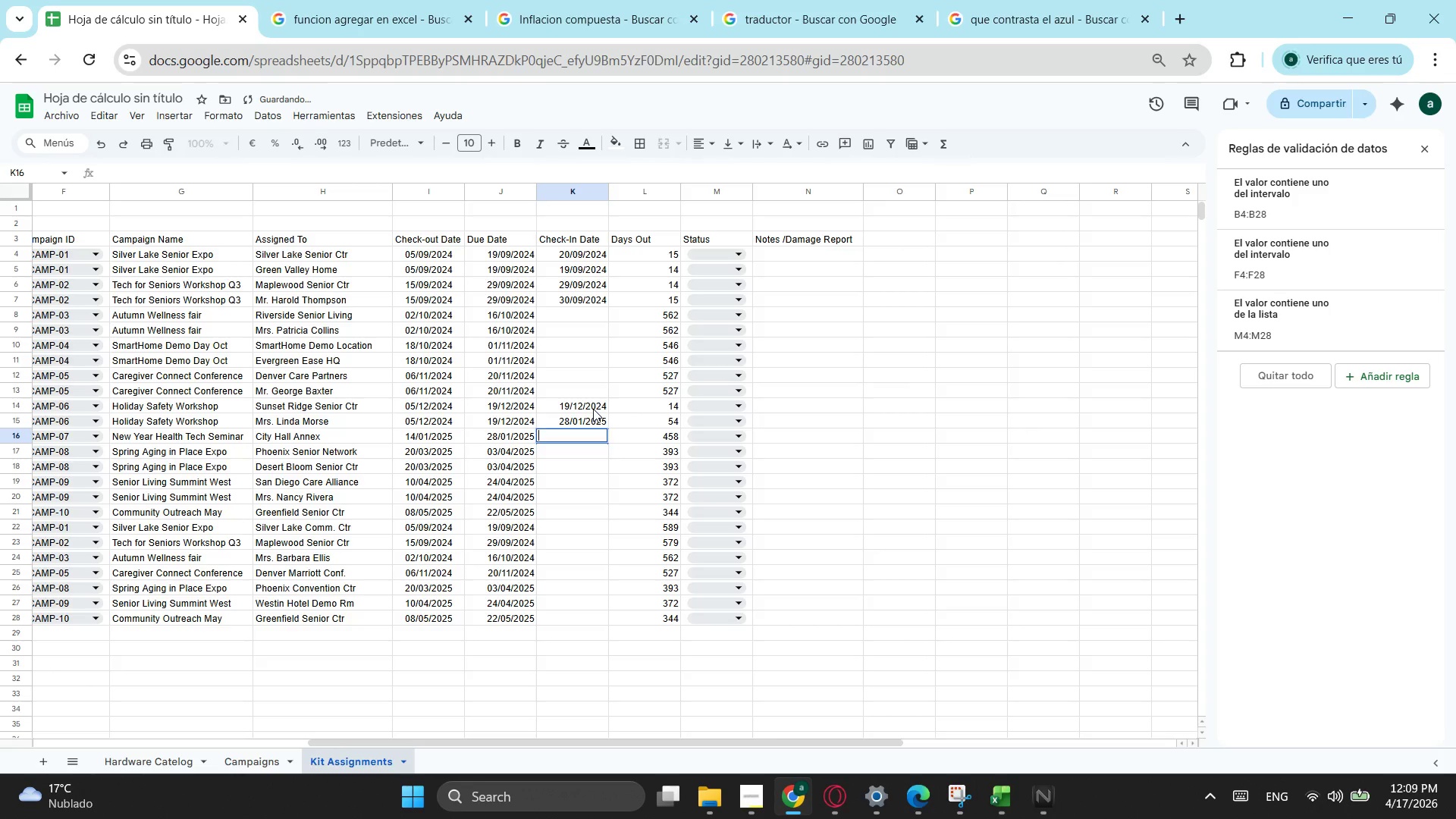 
key(NumpadEnter)
 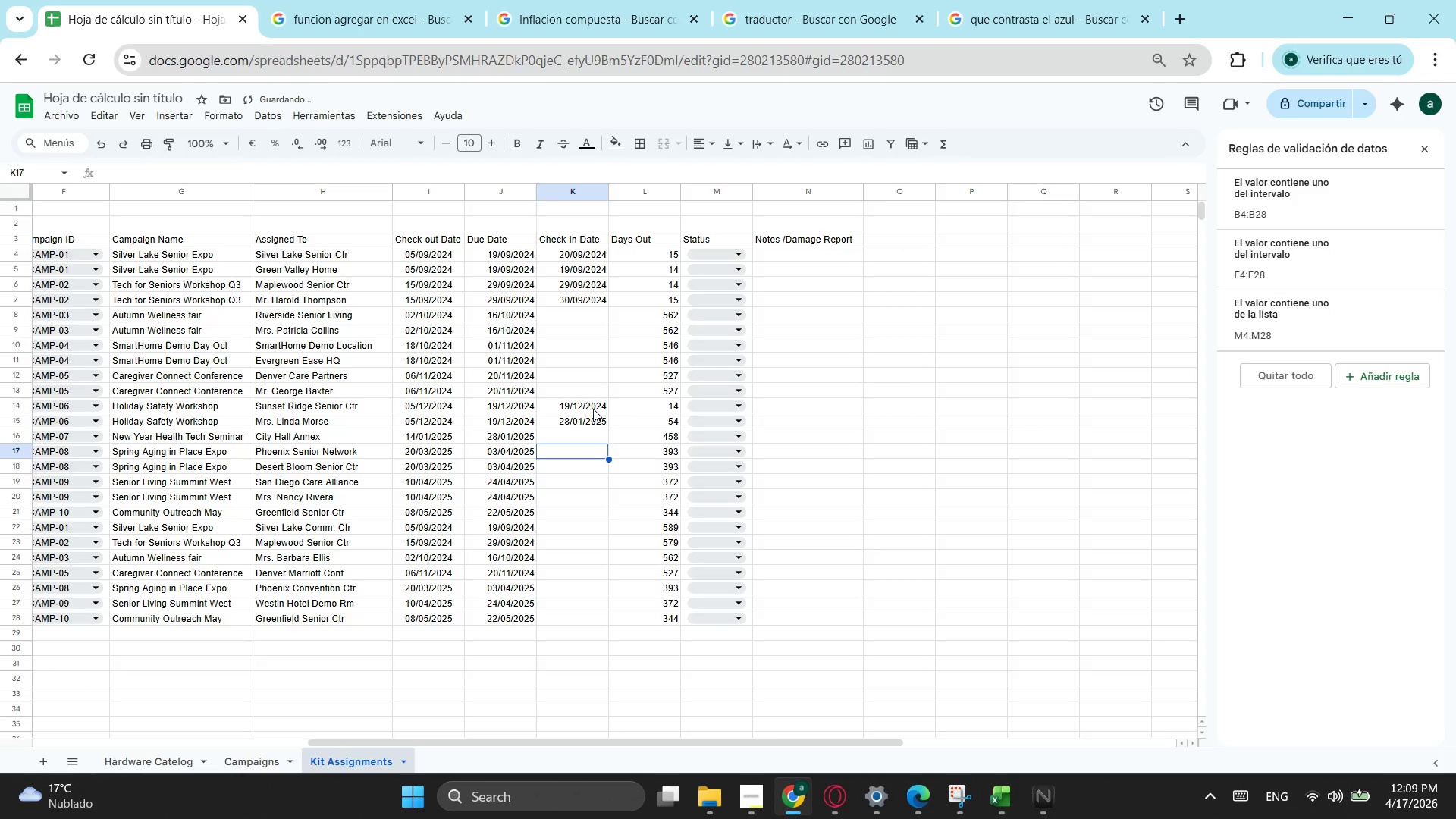 
key(NumpadEnter)
 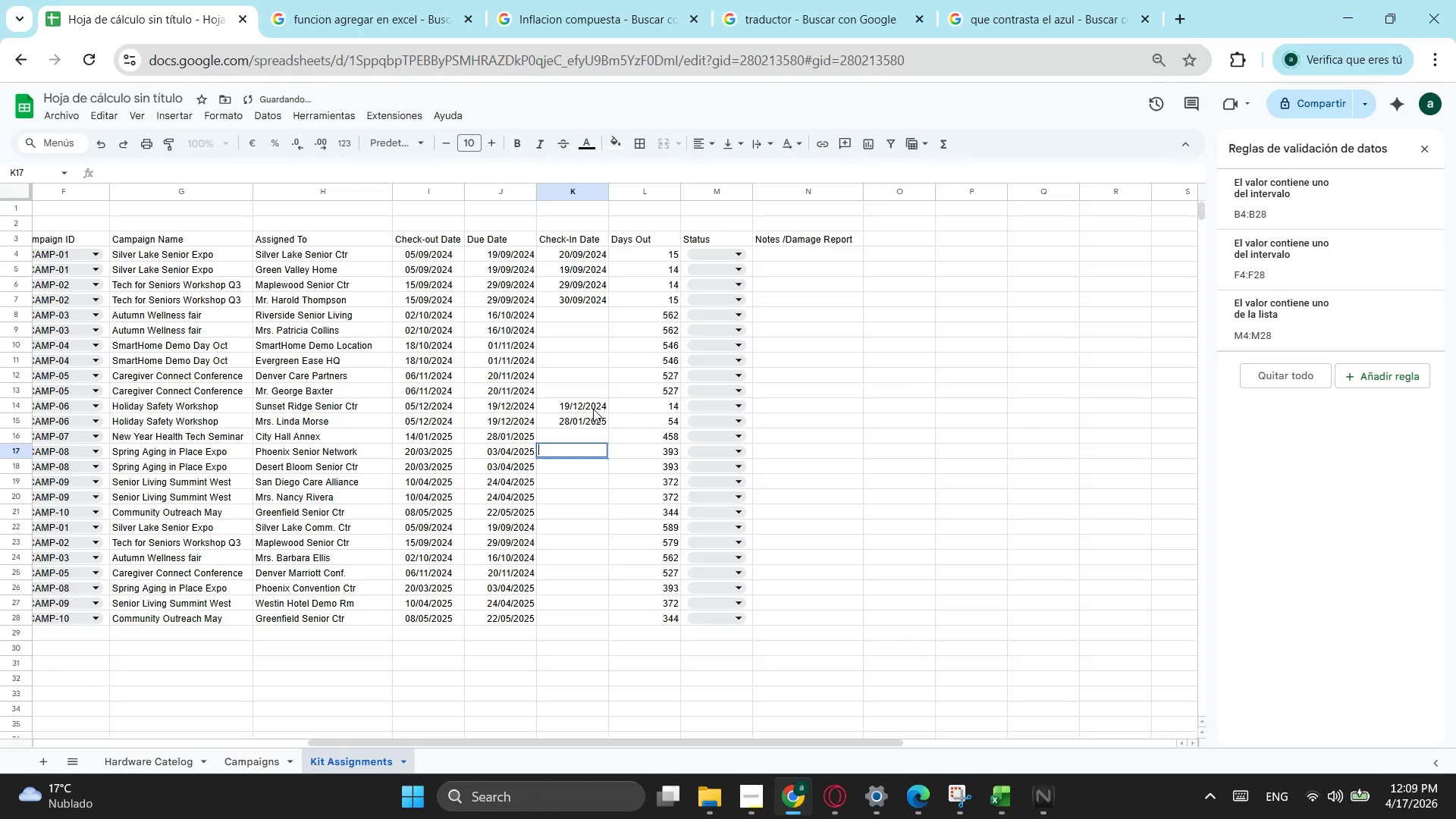 
key(NumpadEnter)
 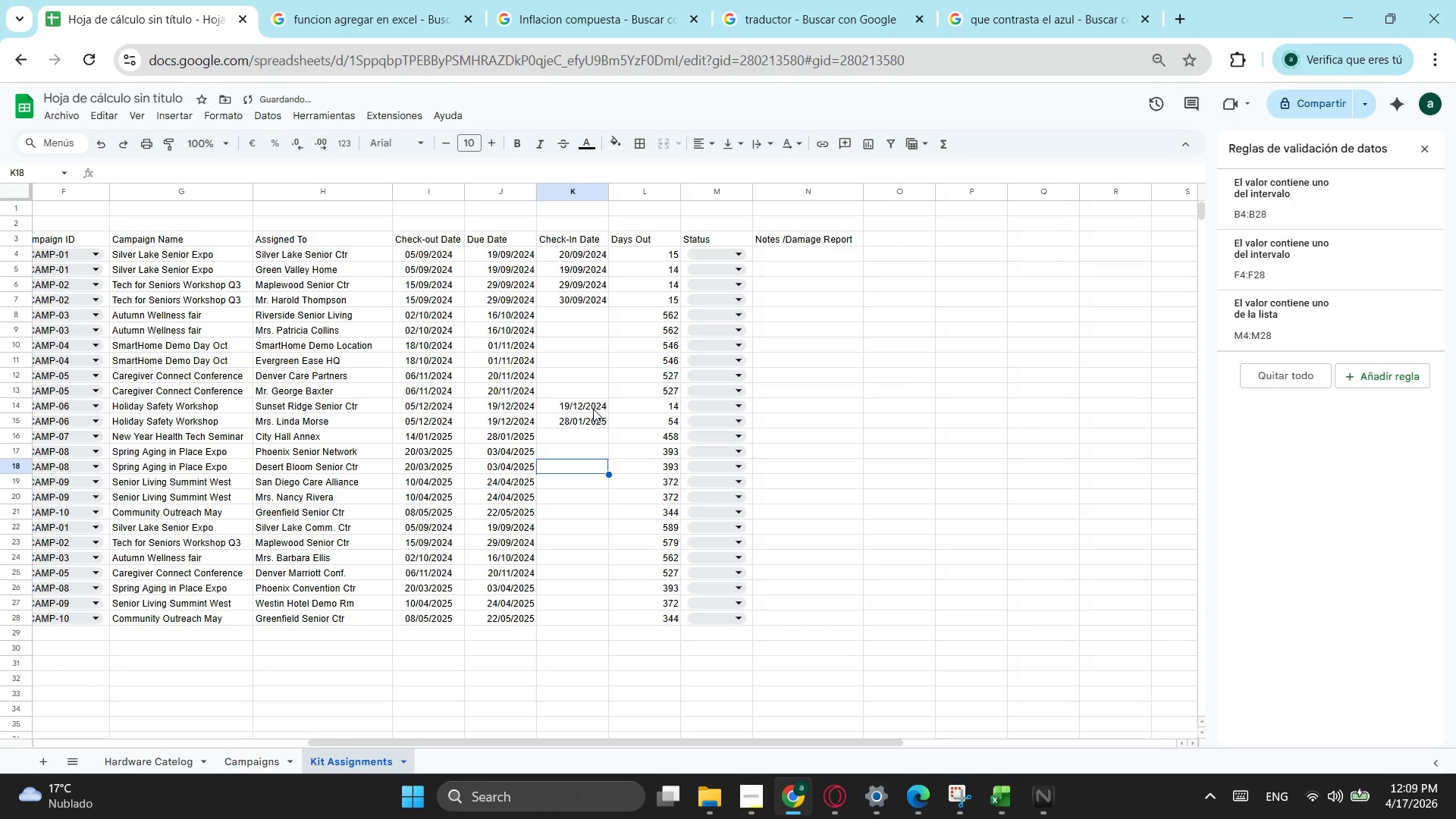 
key(NumpadEnter)
 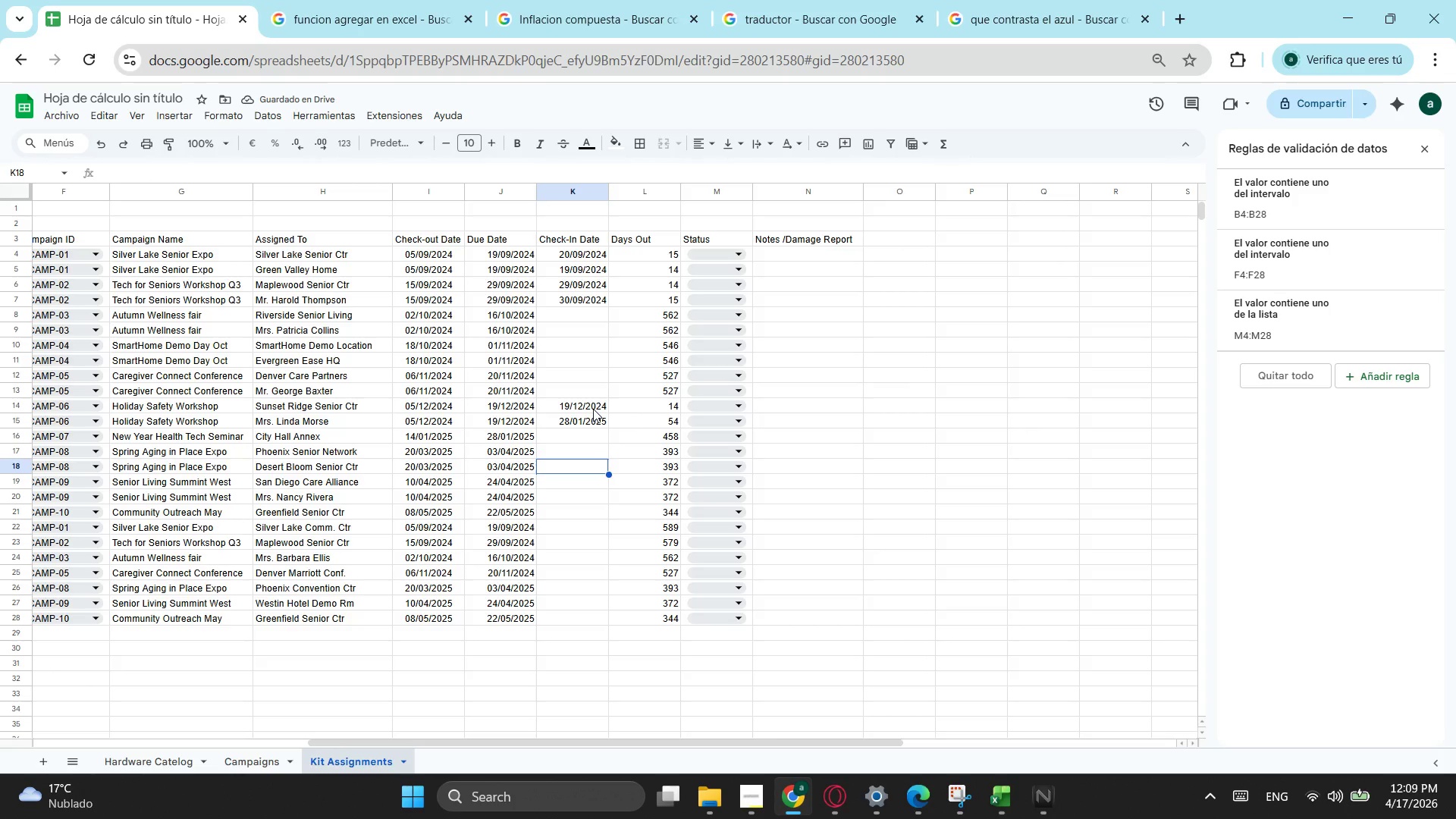 
key(NumpadEnter)
 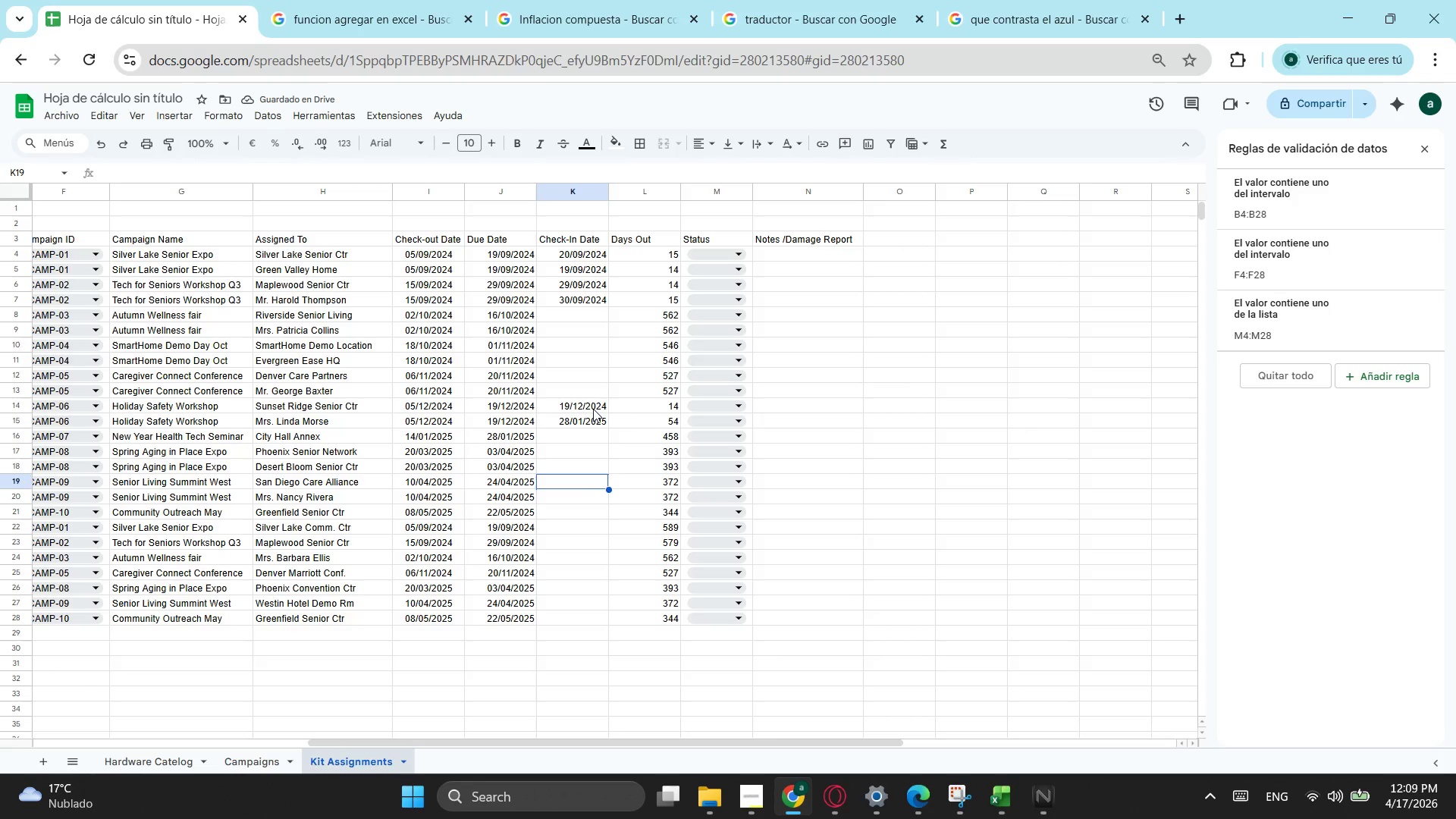 
key(NumpadEnter)
 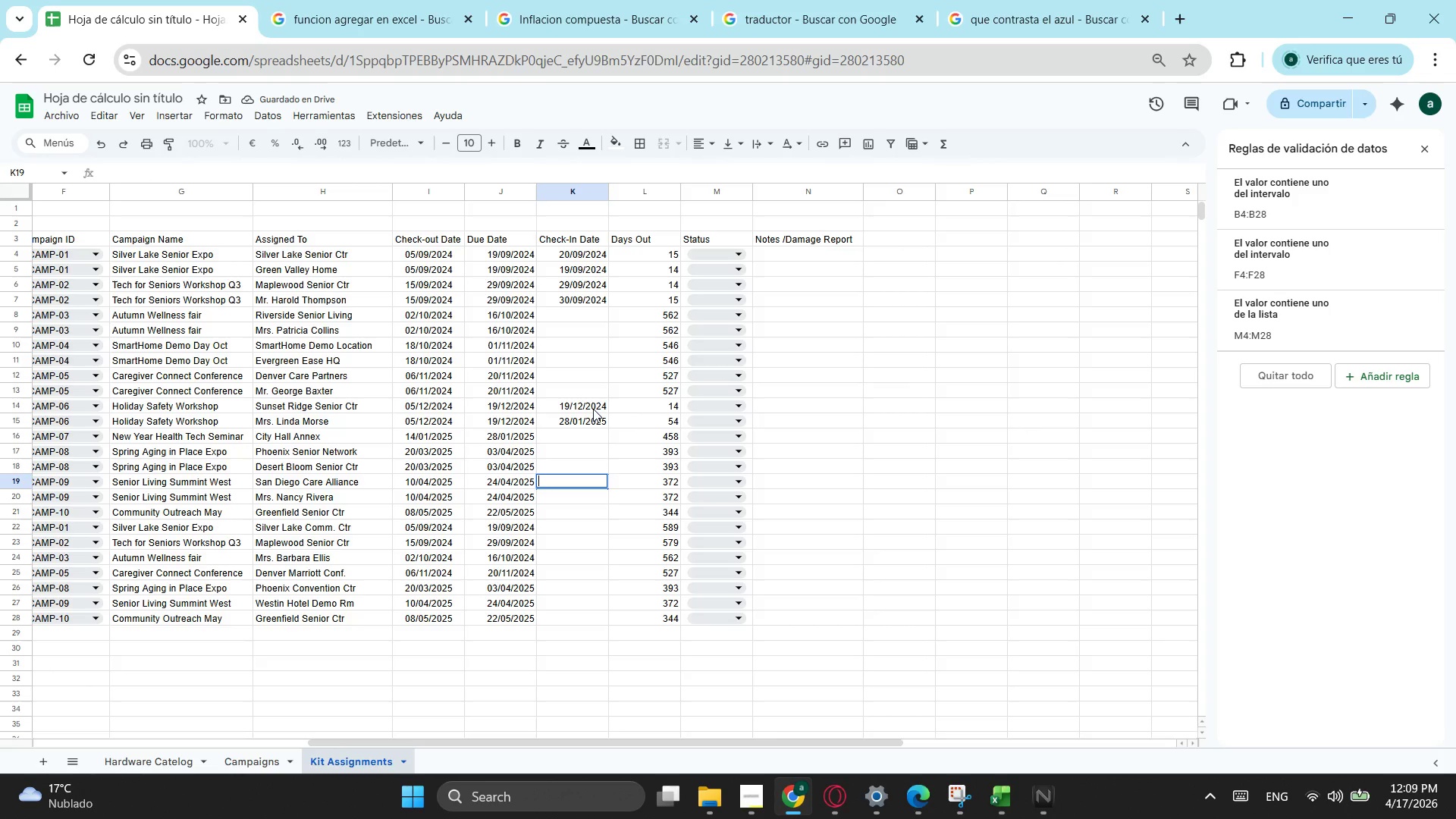 
key(NumpadEnter)
 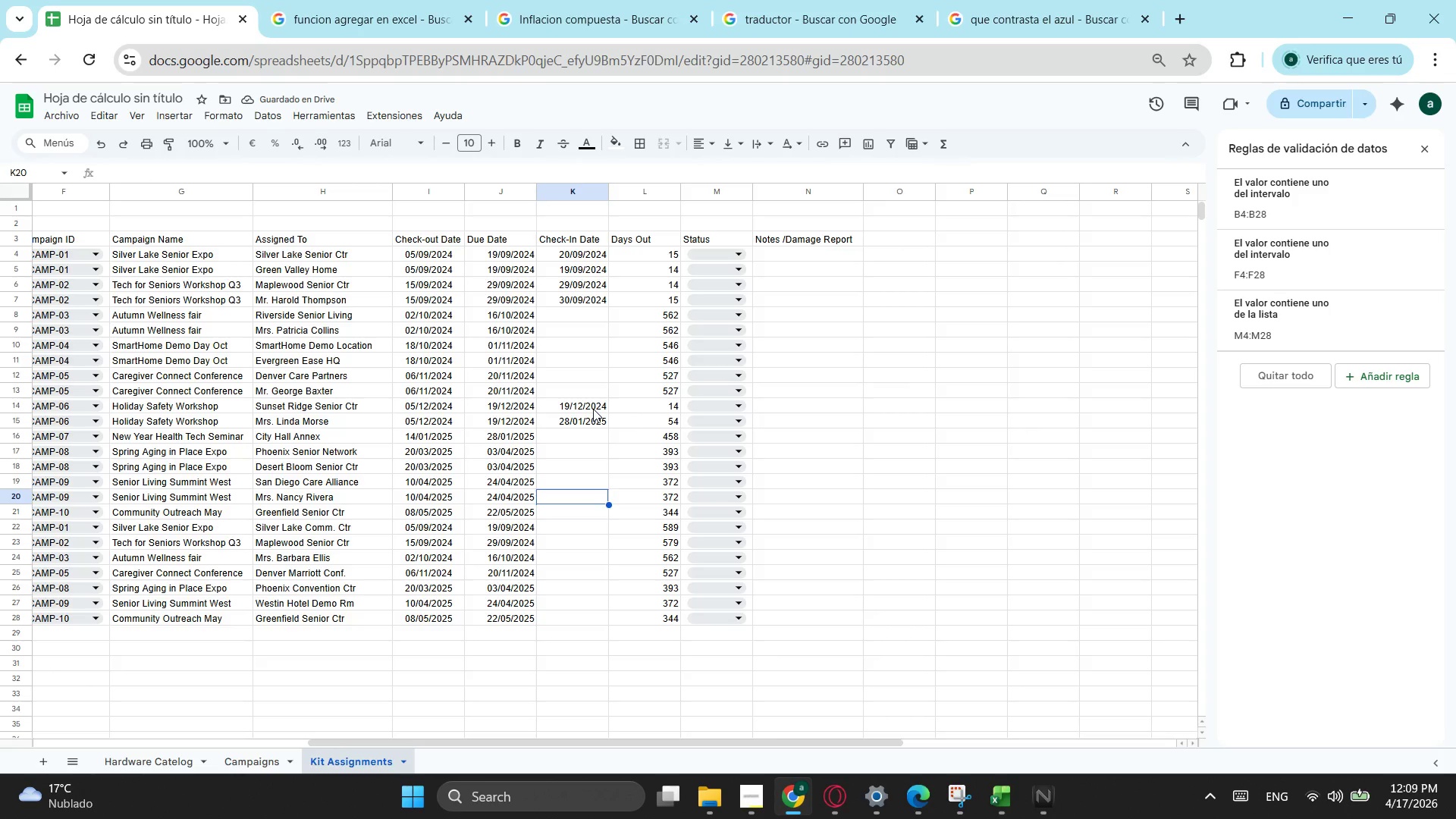 
key(NumpadEnter)
 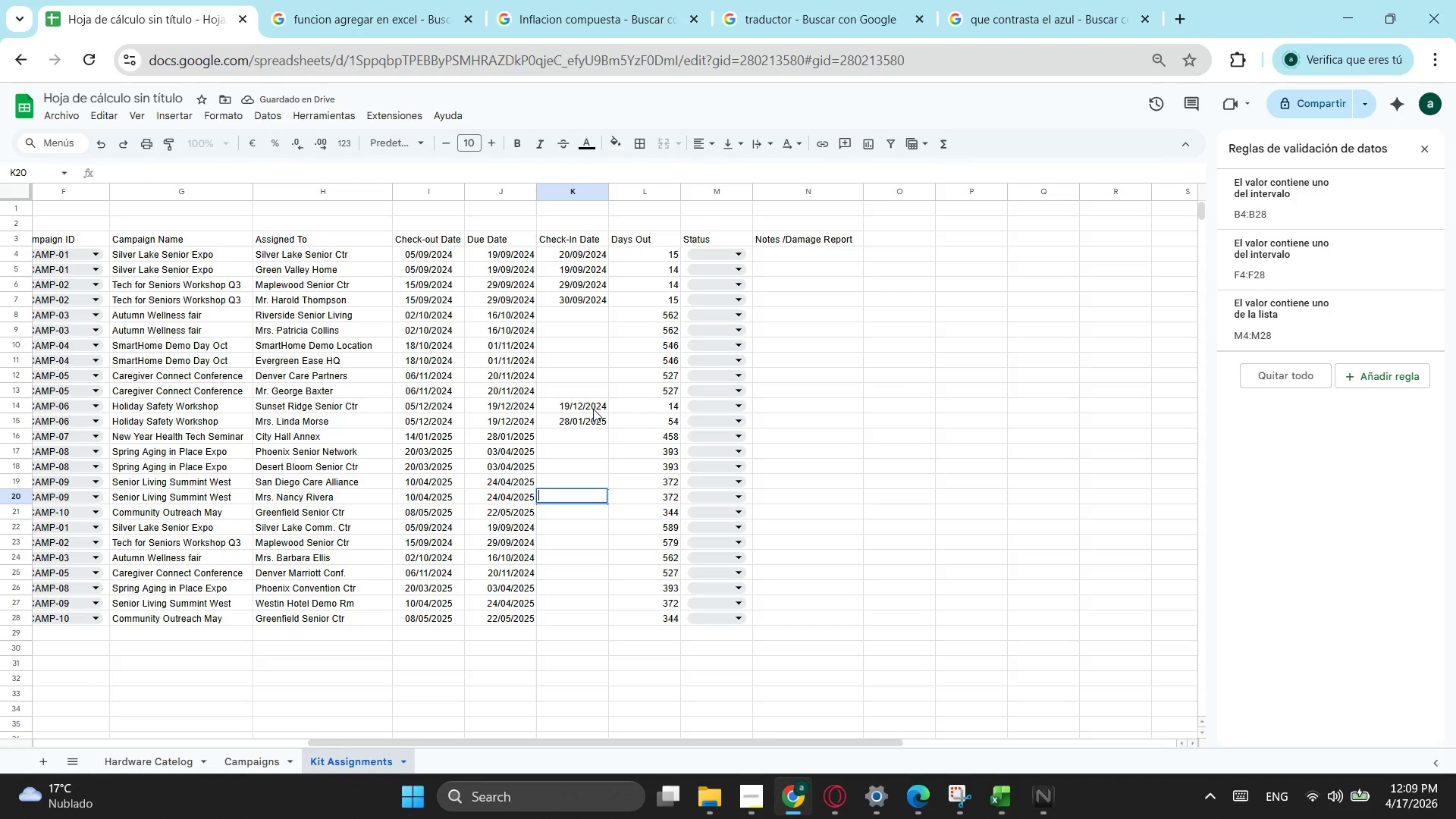 
key(NumpadEnter)
 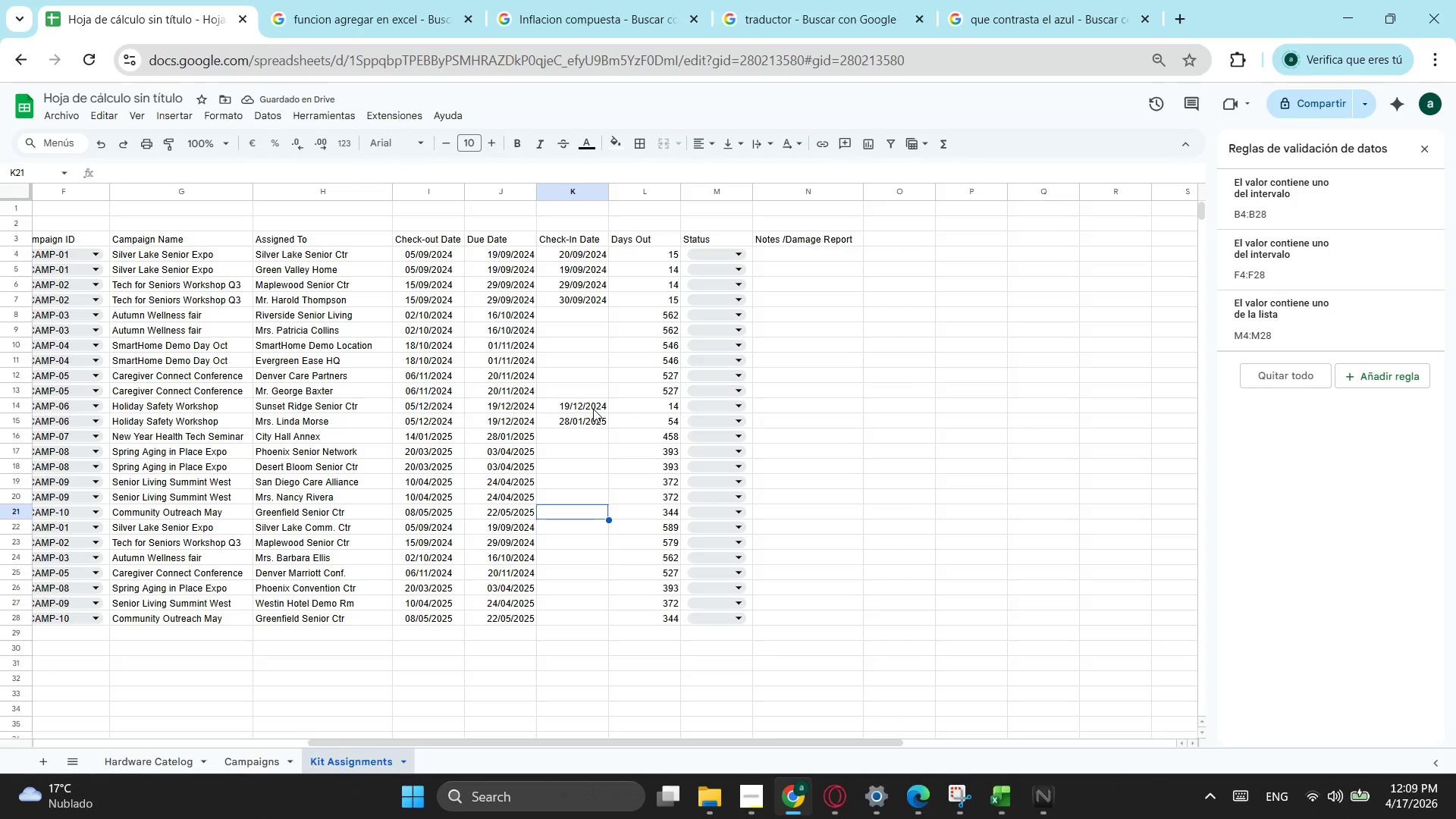 
key(NumpadEnter)
 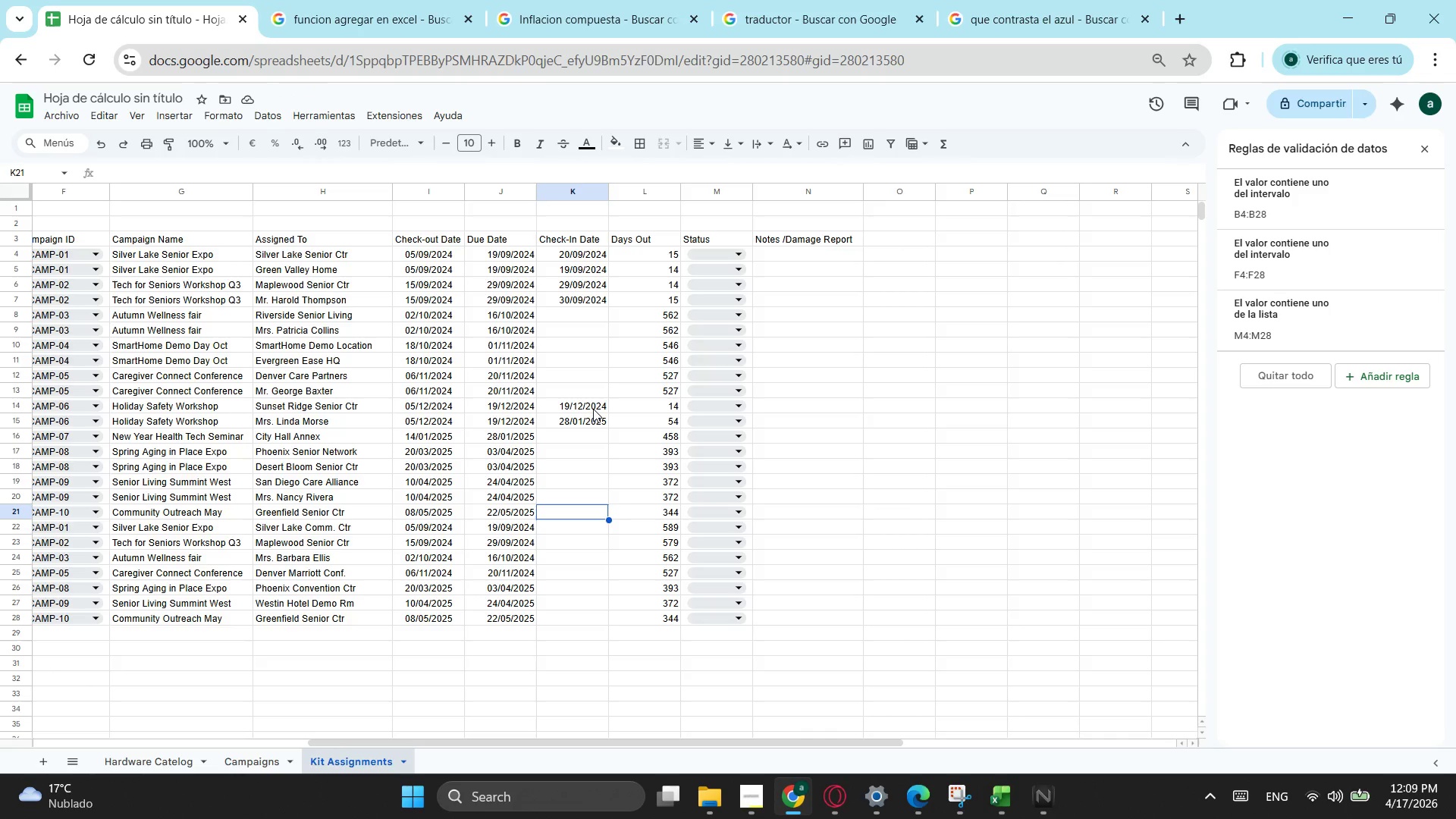 
key(NumpadEnter)
 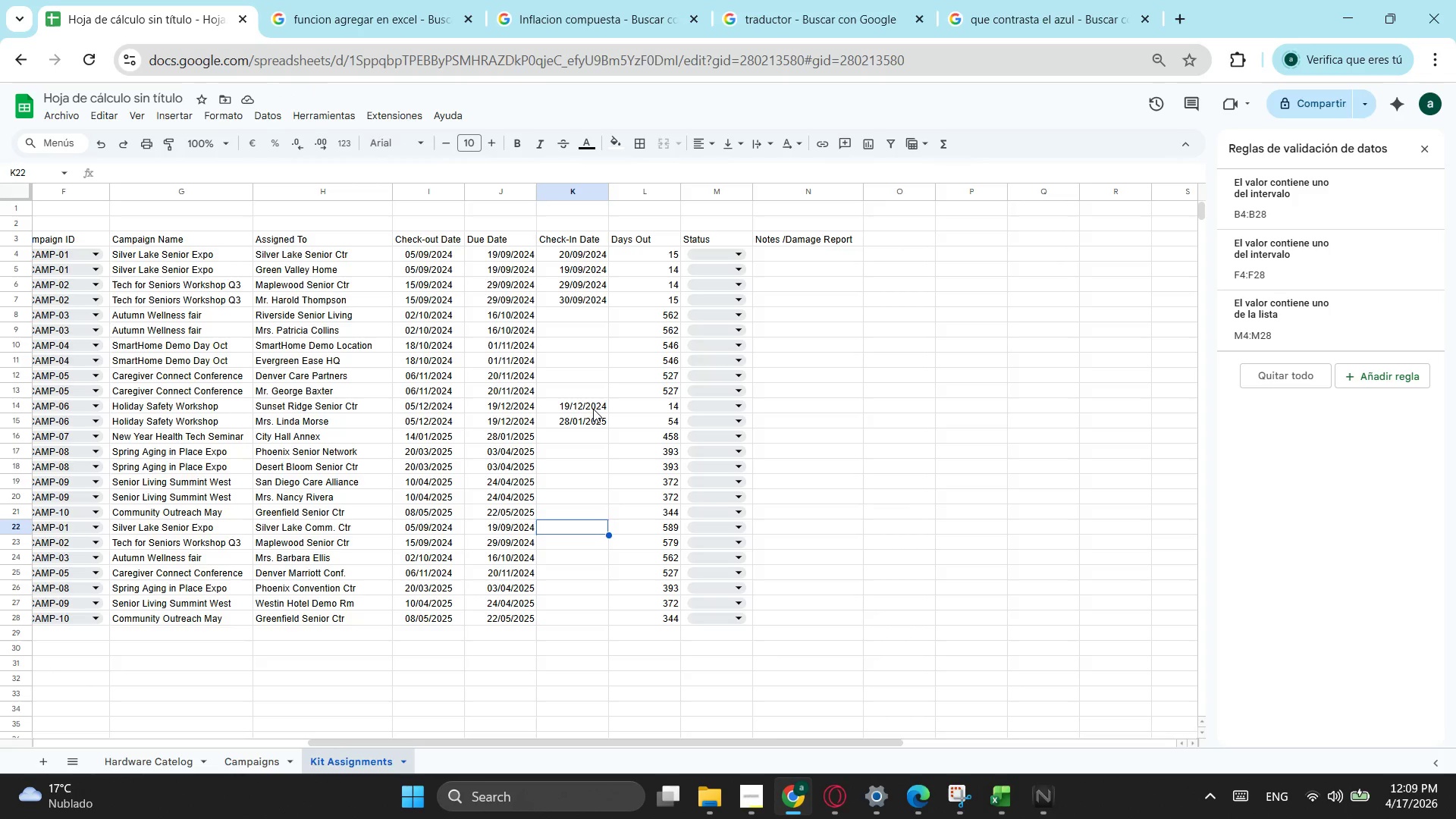 
key(NumpadEnter)
 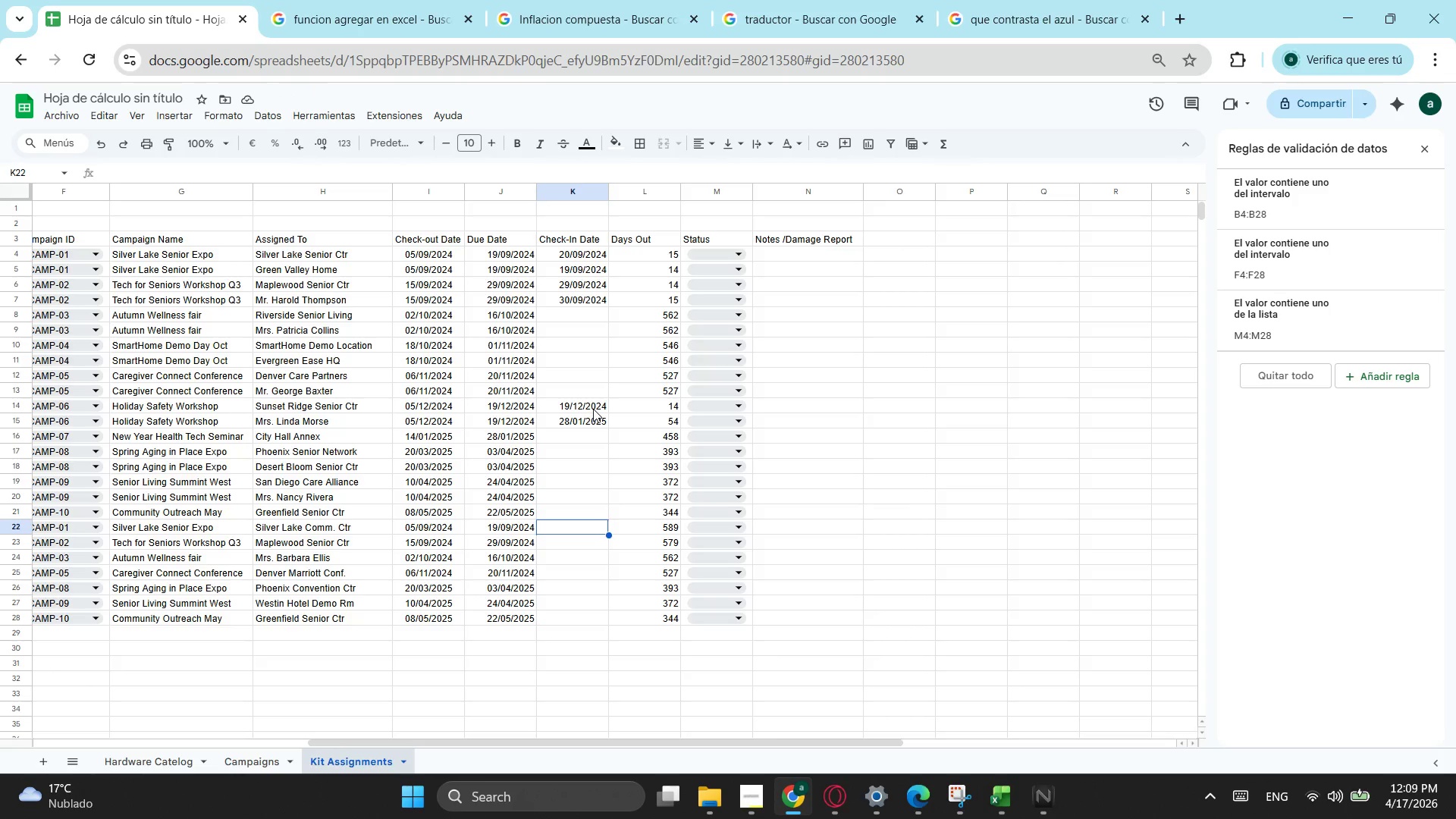 
key(Numpad1)
 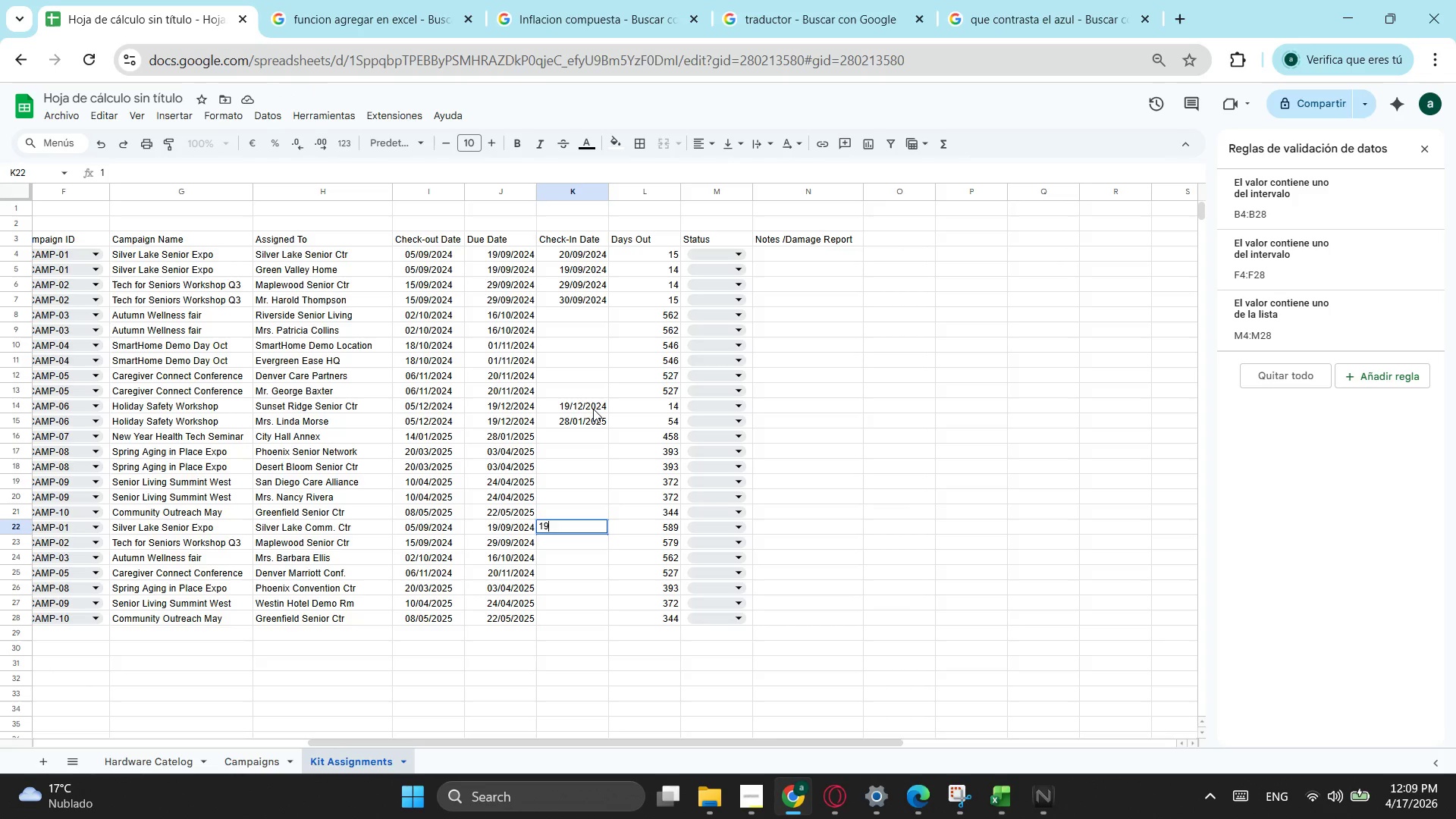 
key(Numpad9)
 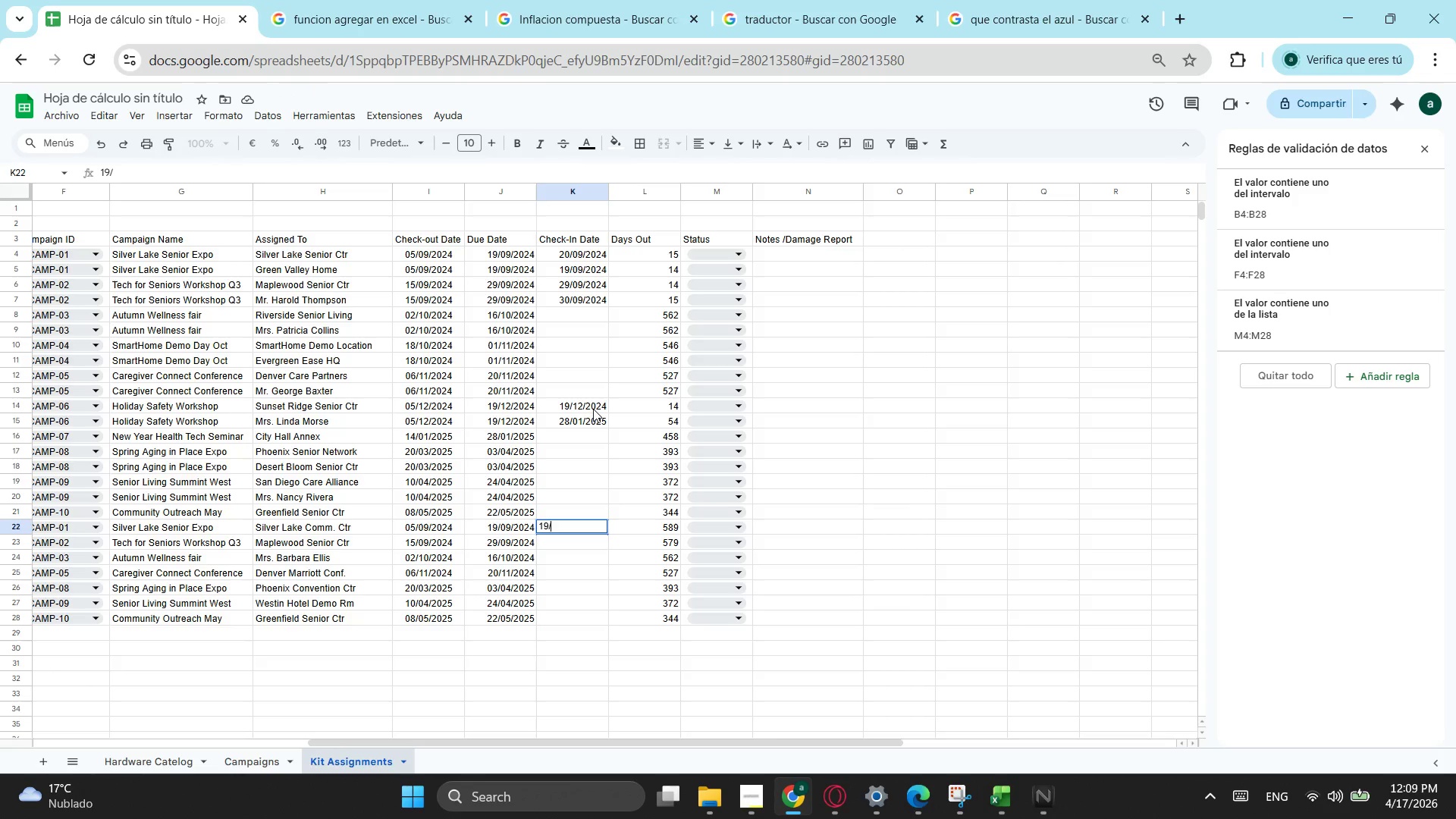 
key(NumpadDivide)
 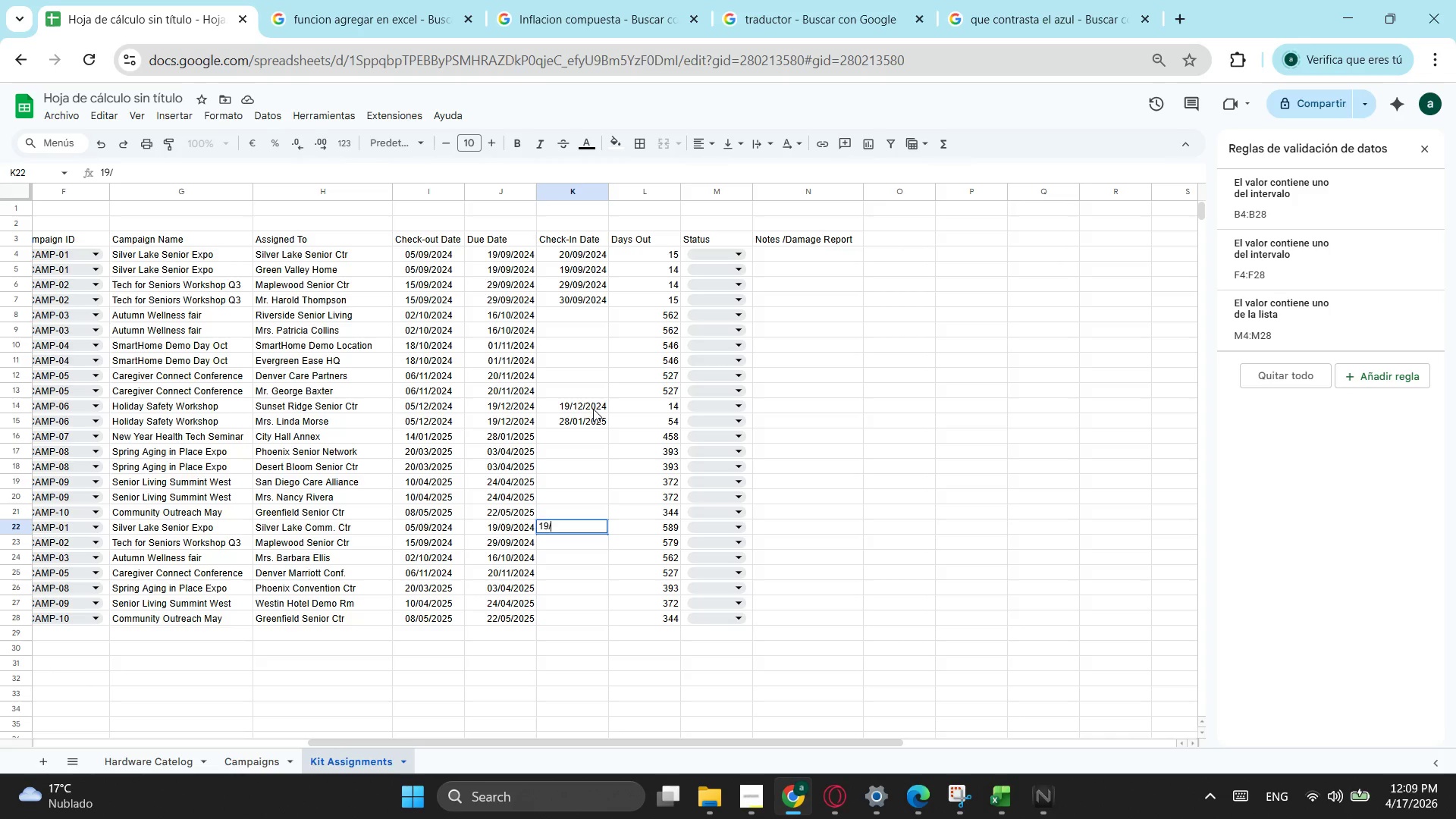 
wait(7.11)
 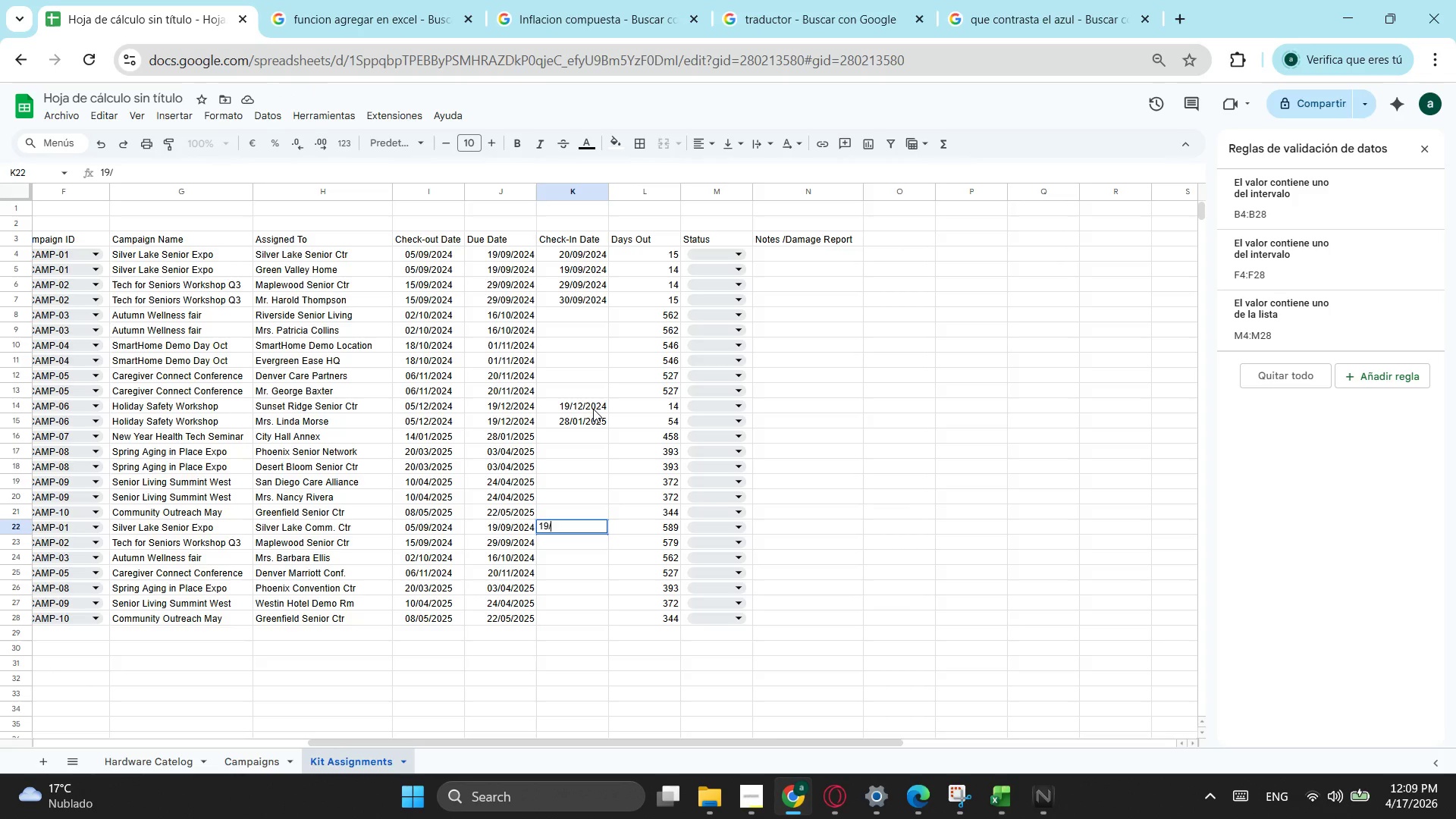 
key(Numpad0)
 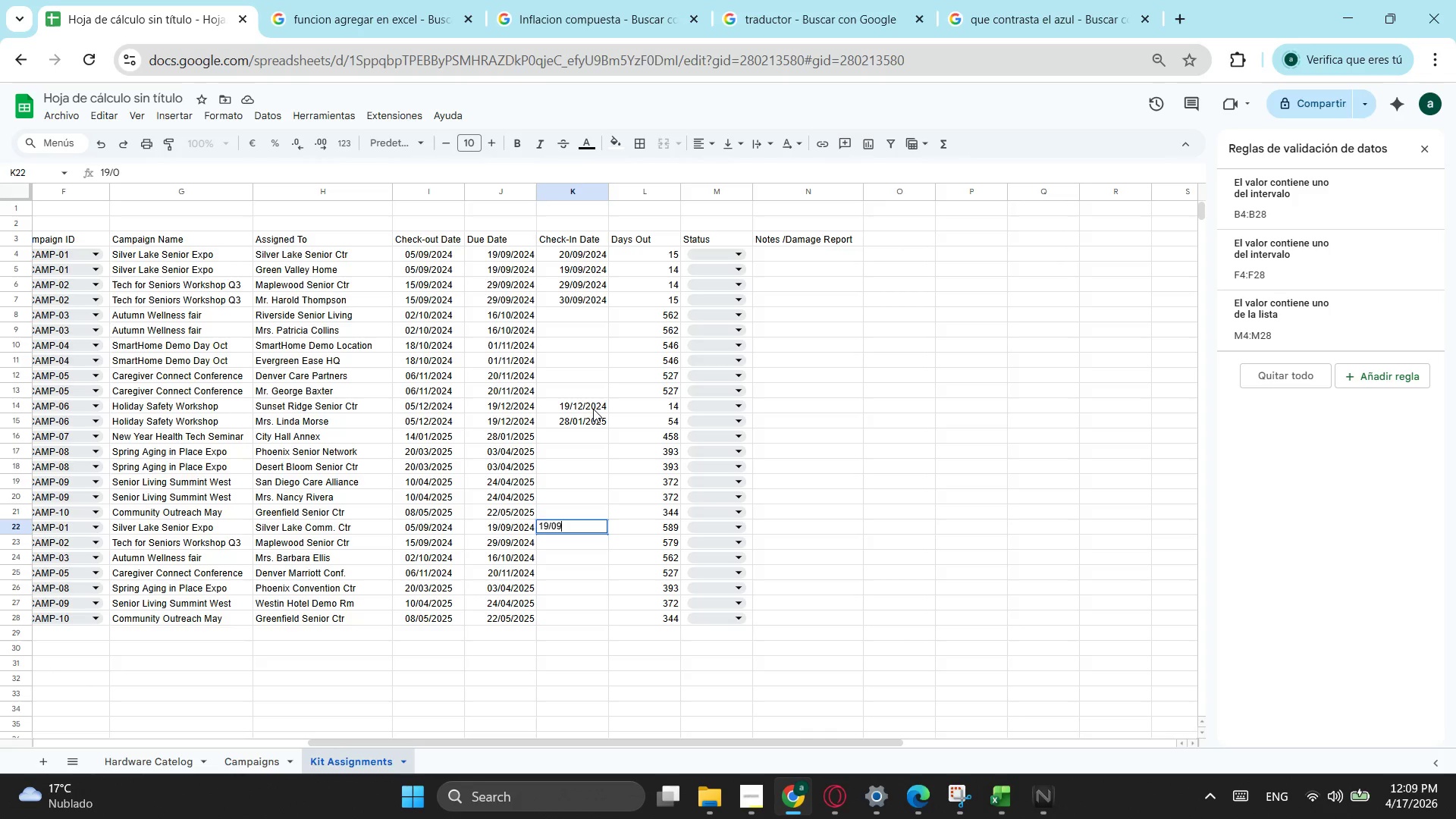 
key(Numpad9)
 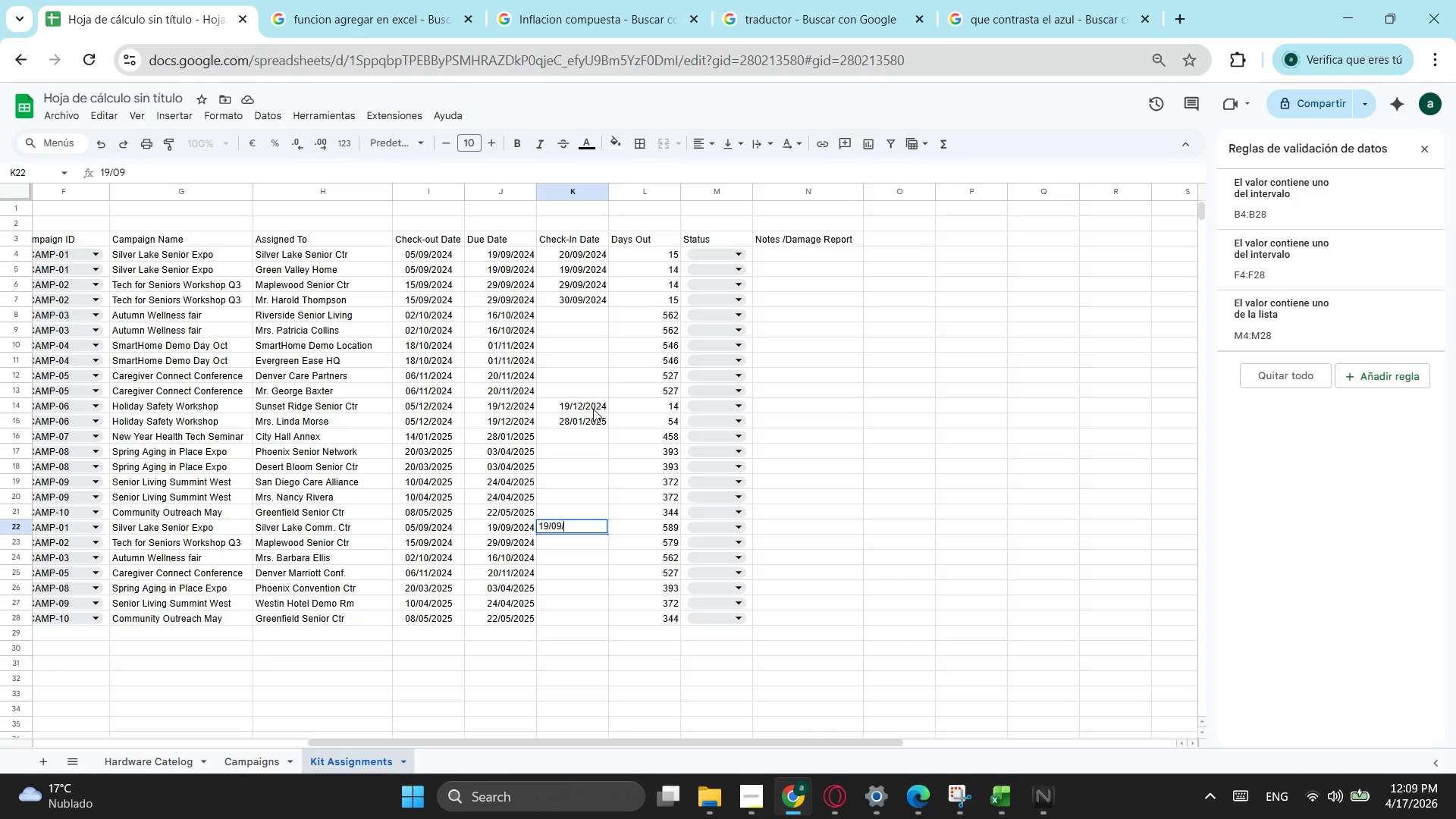 
key(NumpadDivide)
 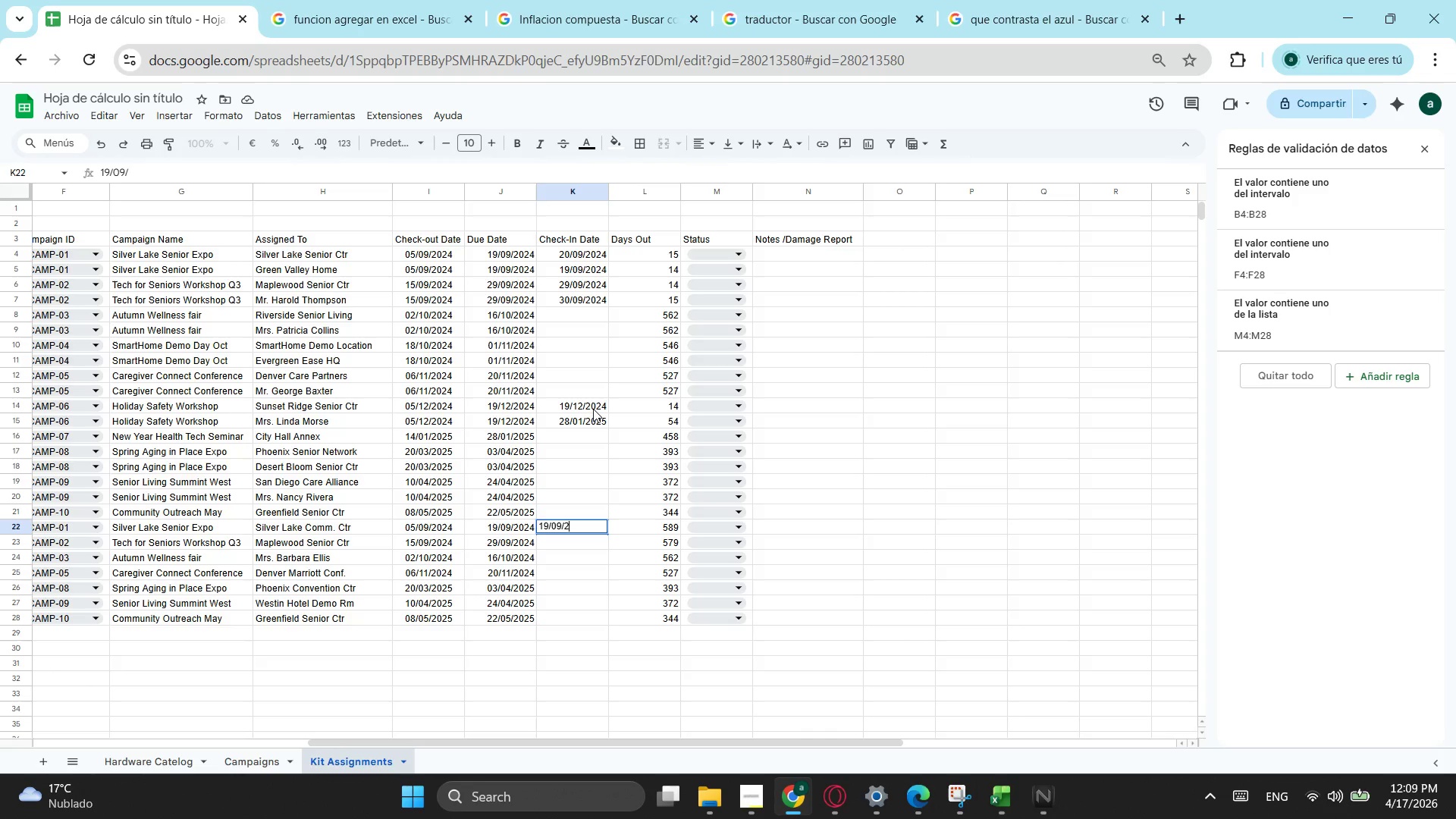 
key(Numpad2)
 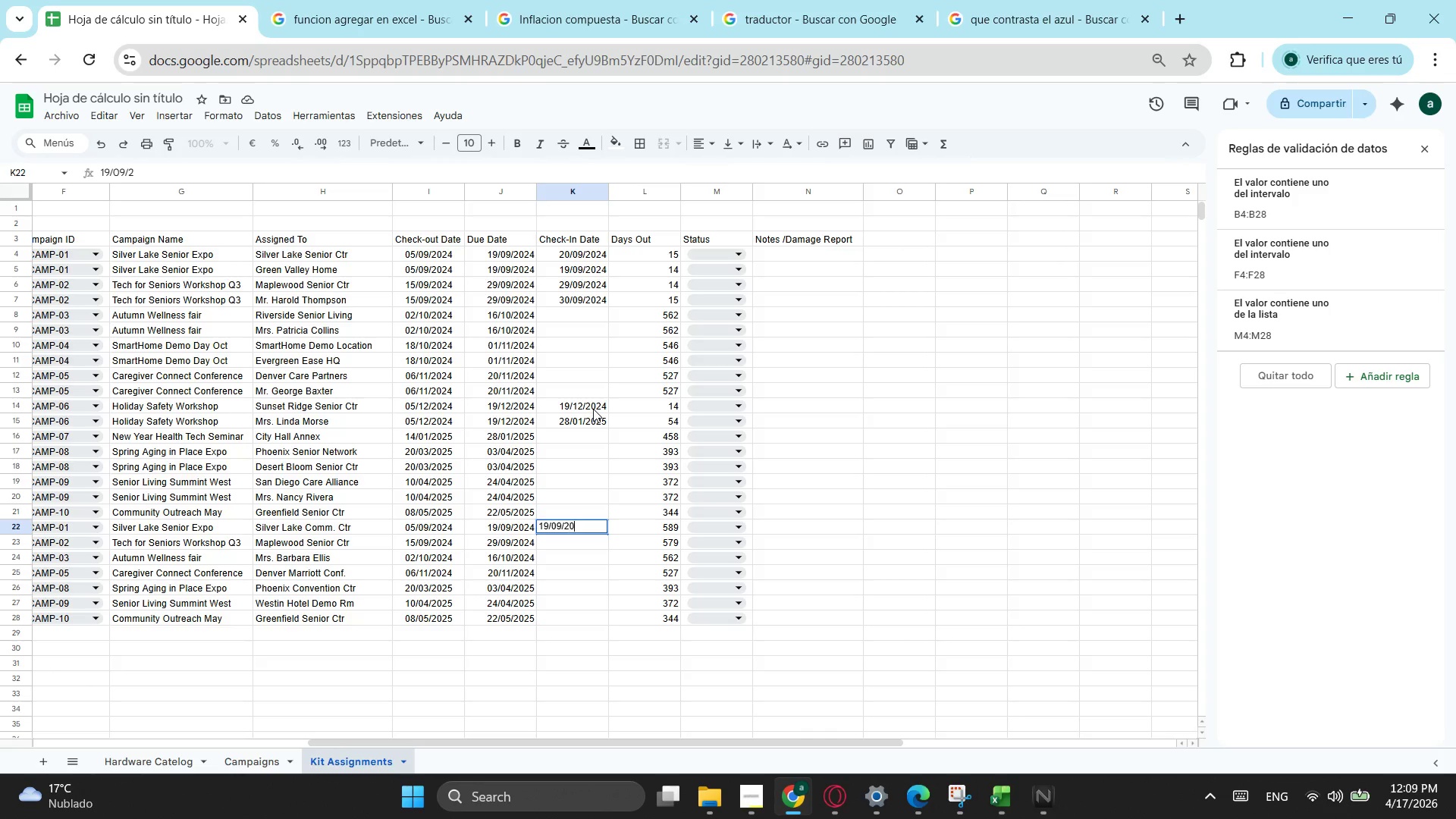 
key(Numpad0)
 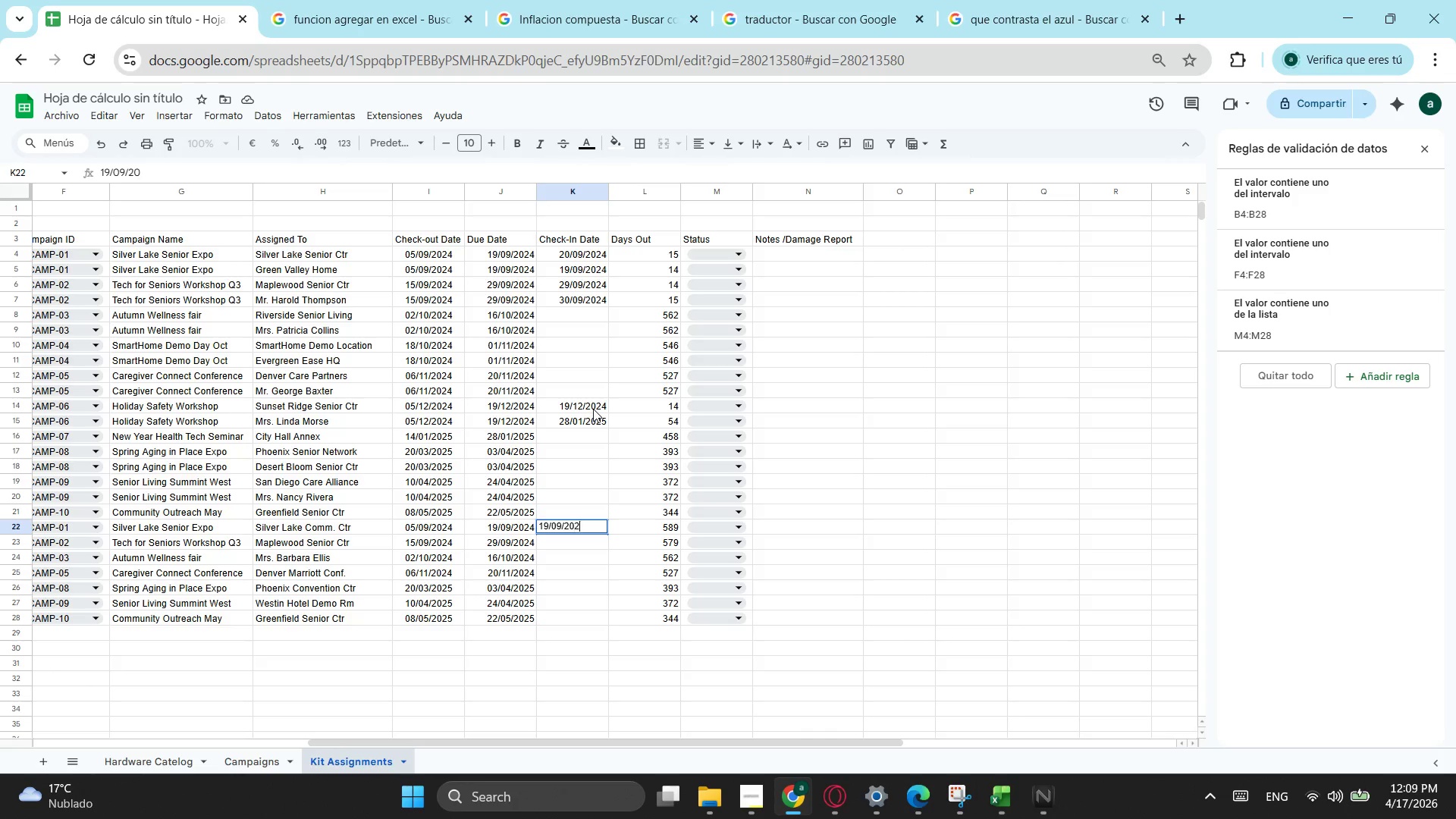 
key(Numpad2)
 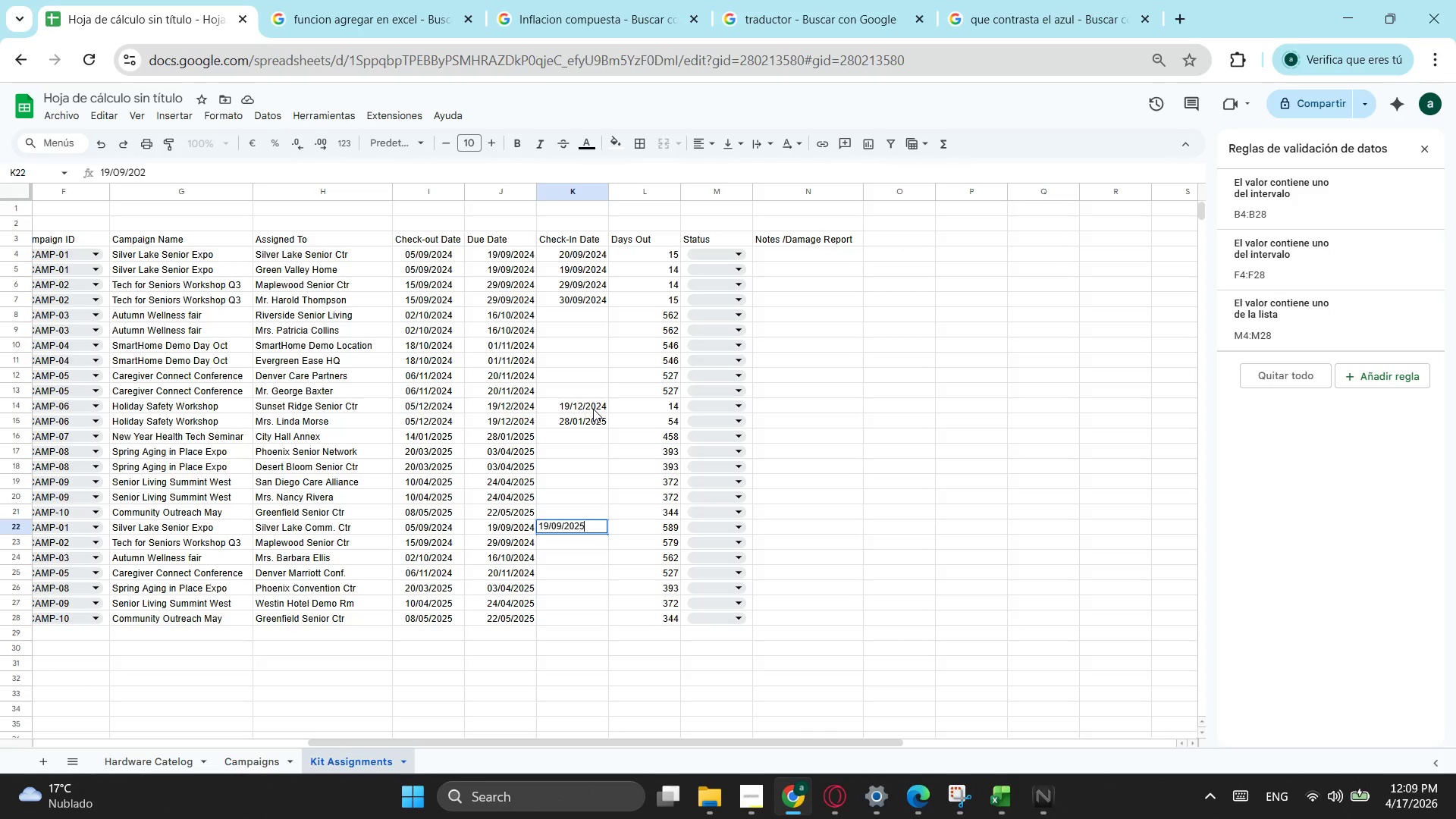 
key(Numpad5)
 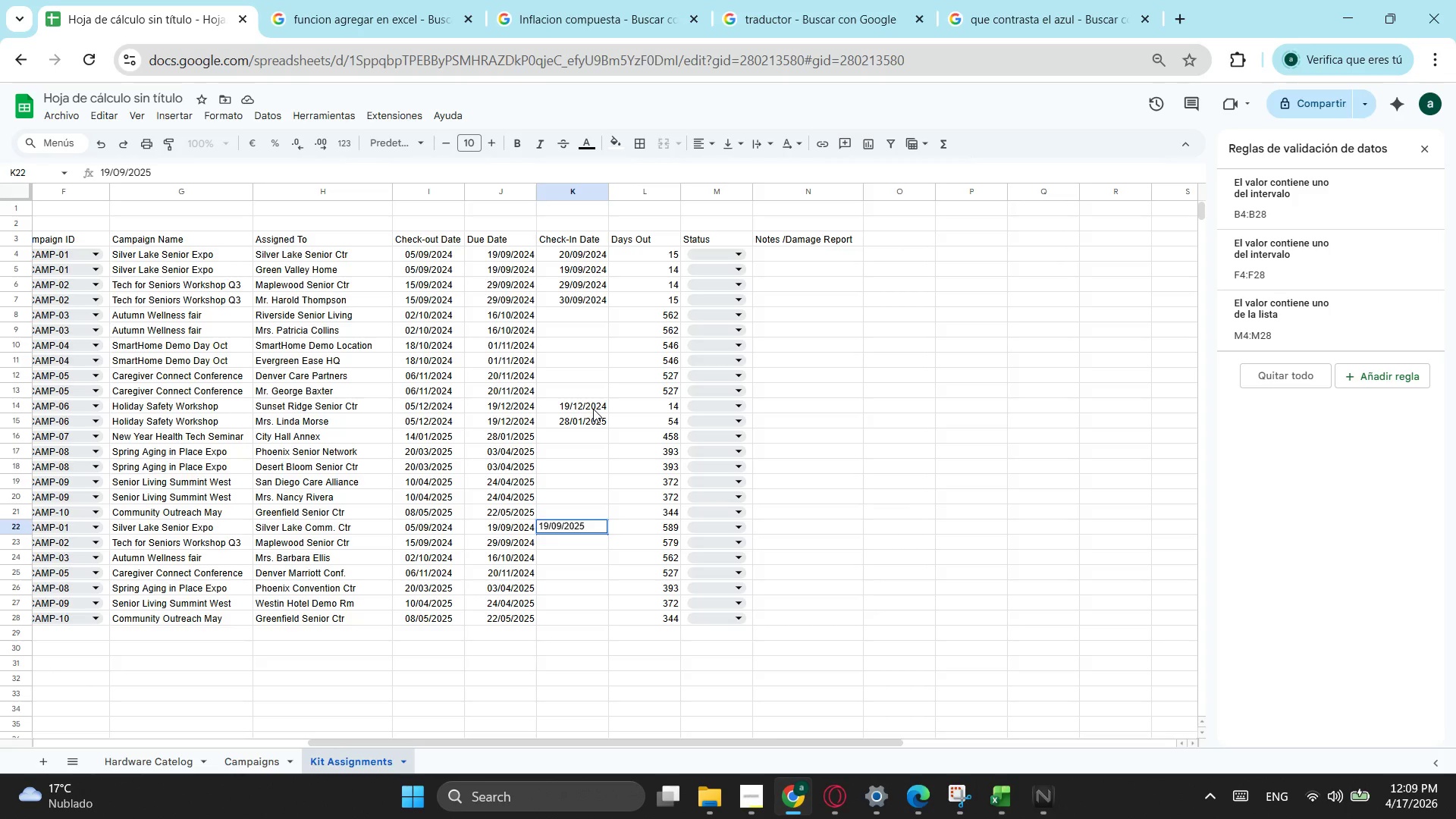 
key(NumpadEnter)
 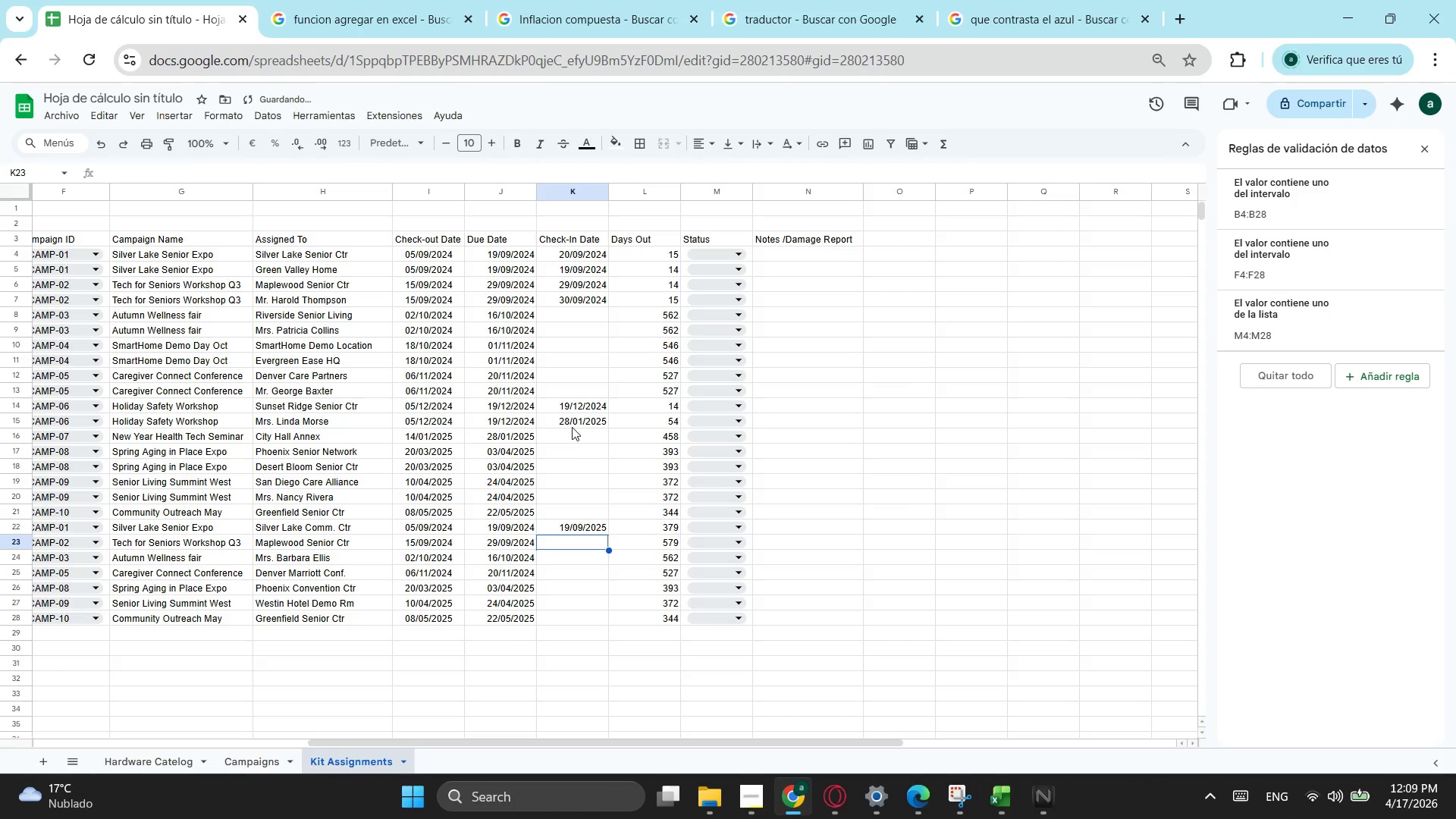 
left_click([570, 425])
 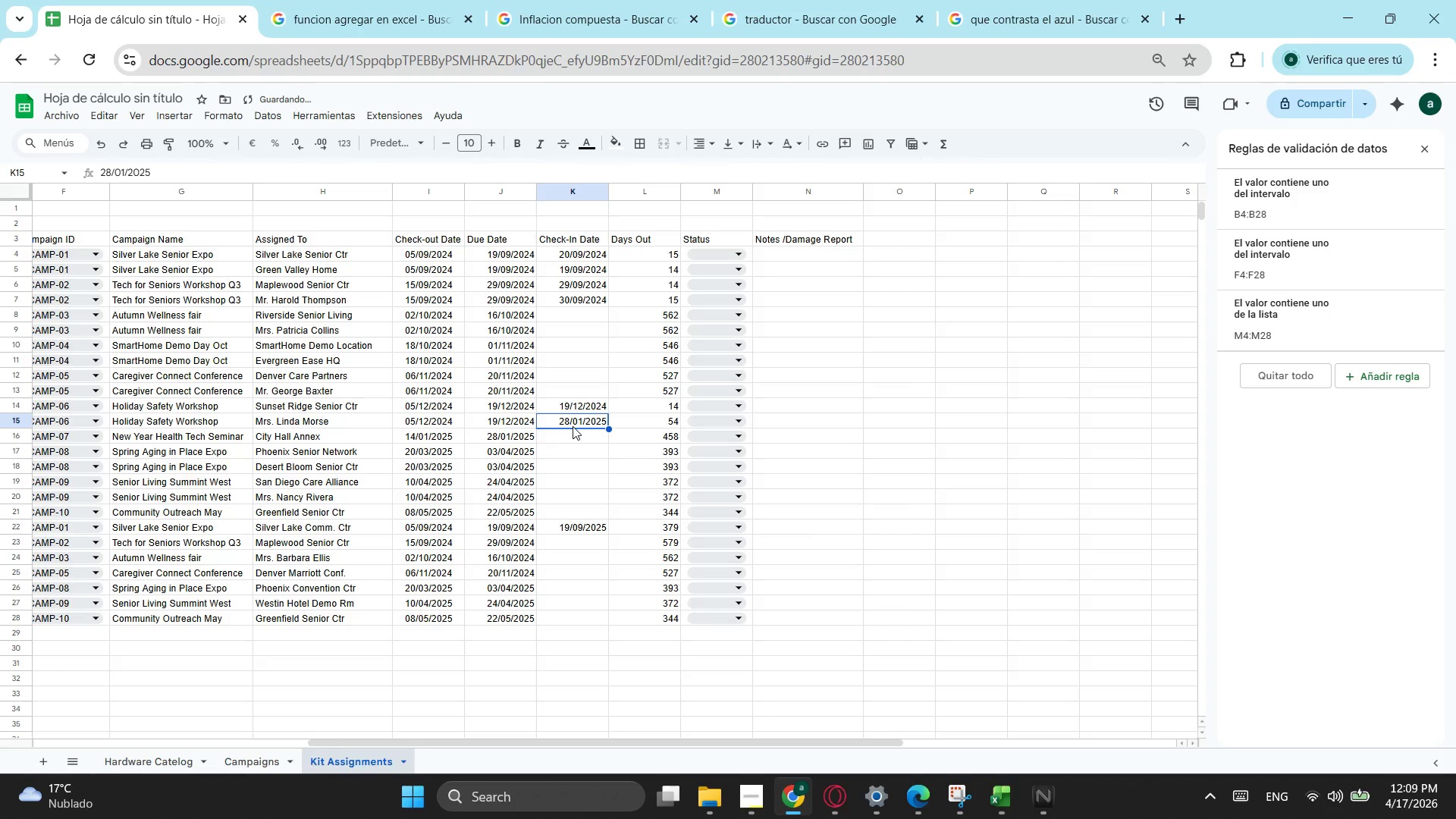 
key(Control+X)
 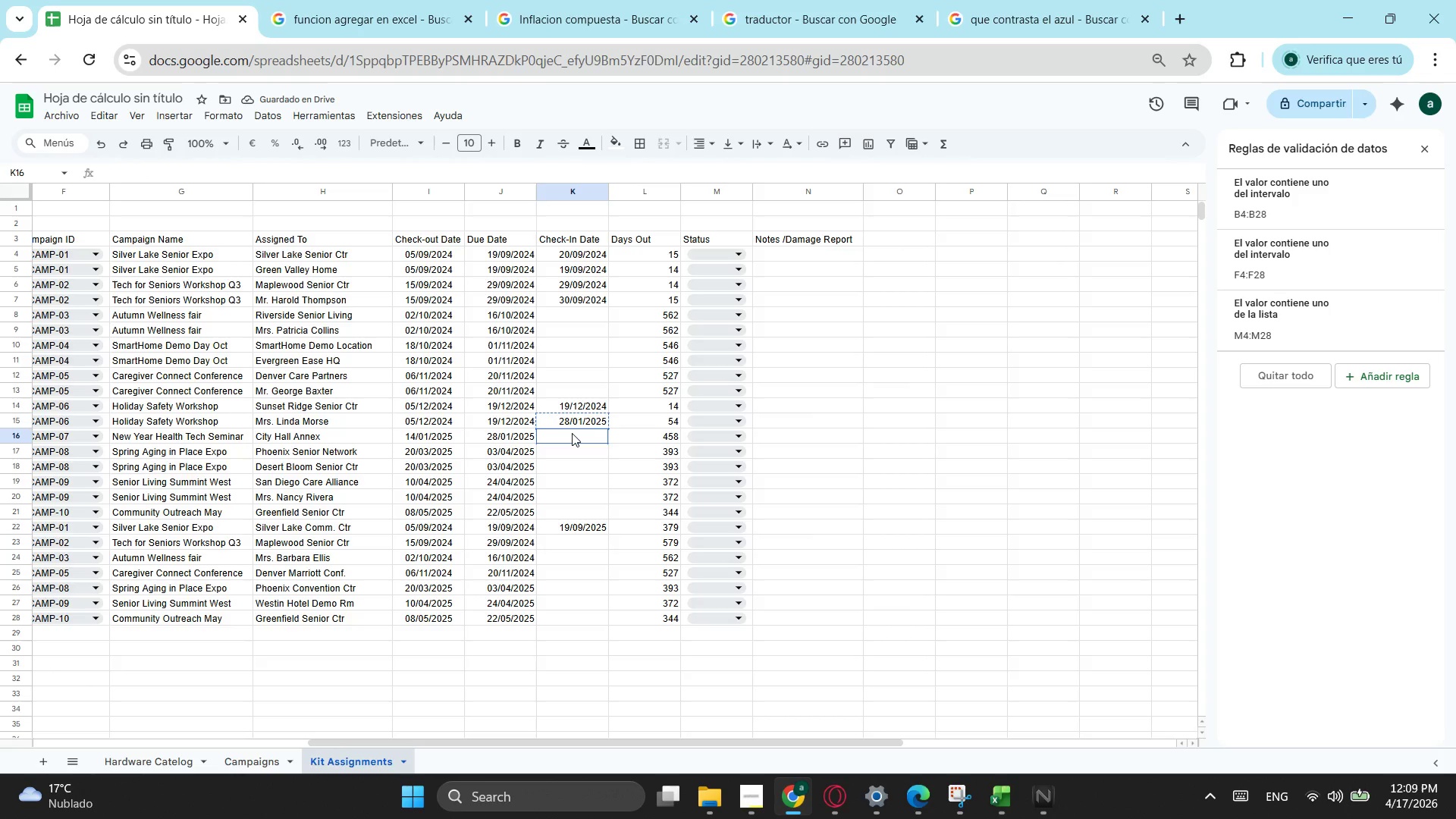 
left_click([572, 433])
 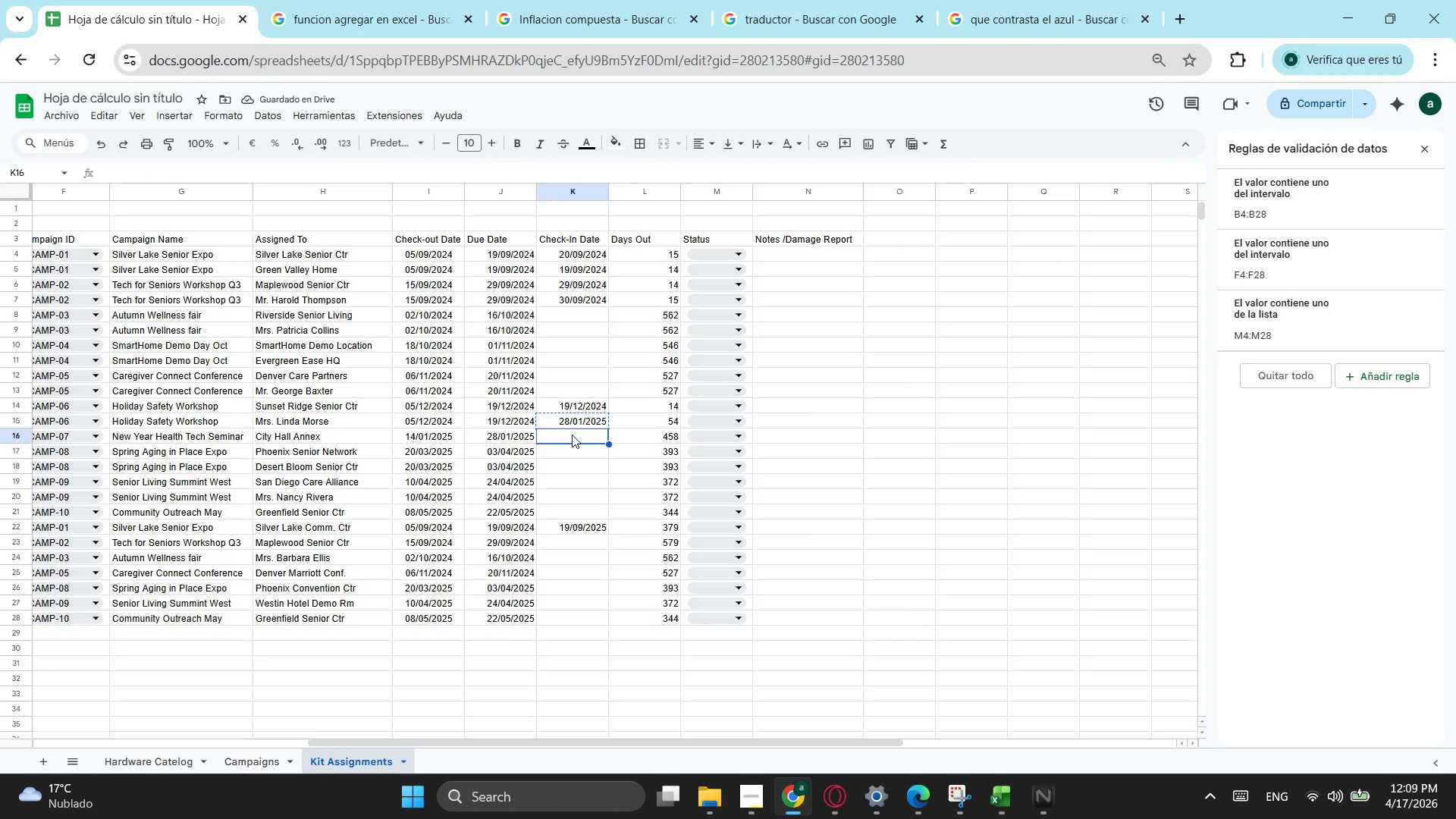 
key(Control+ControlLeft)
 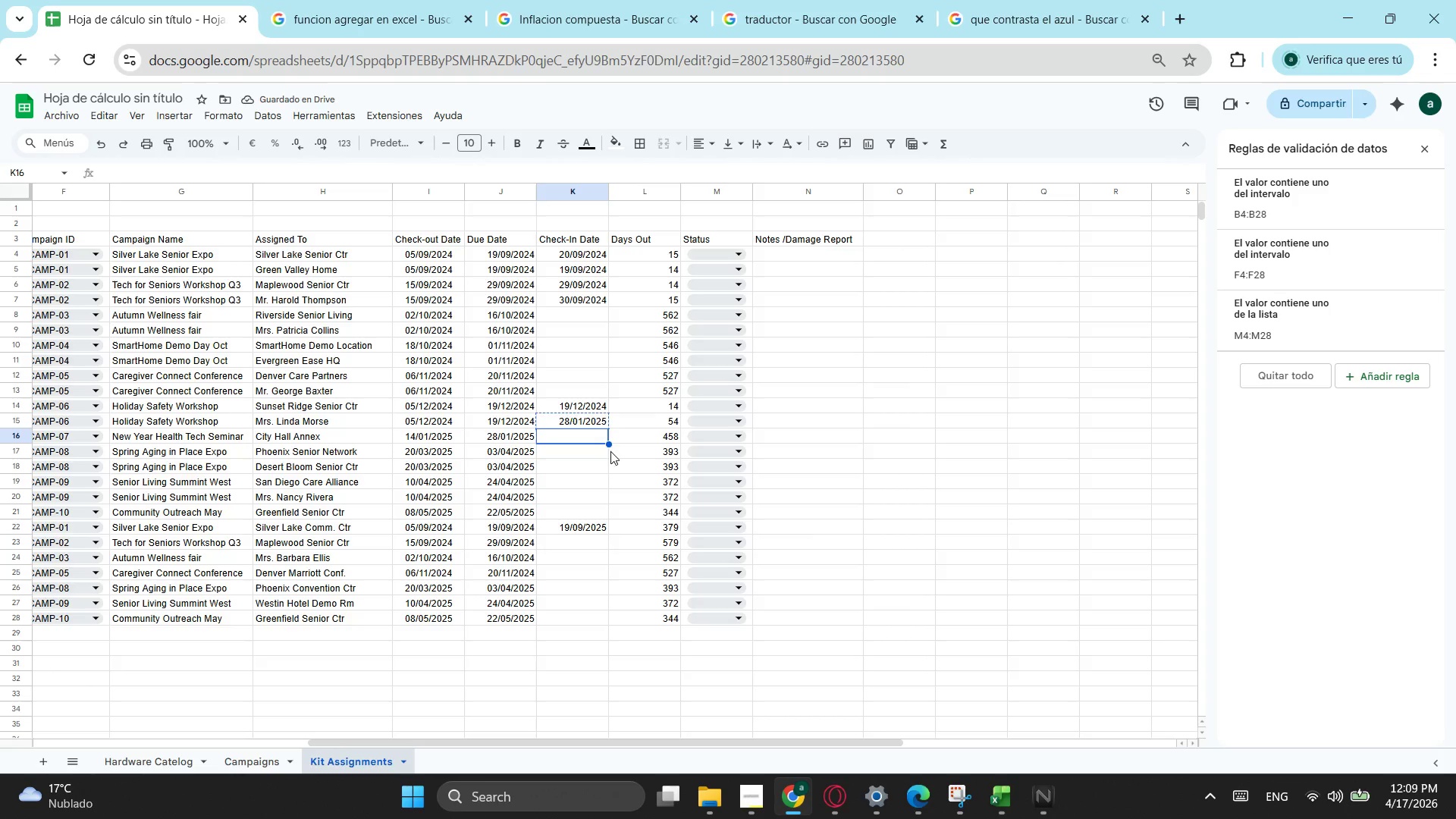 
key(Control+V)
 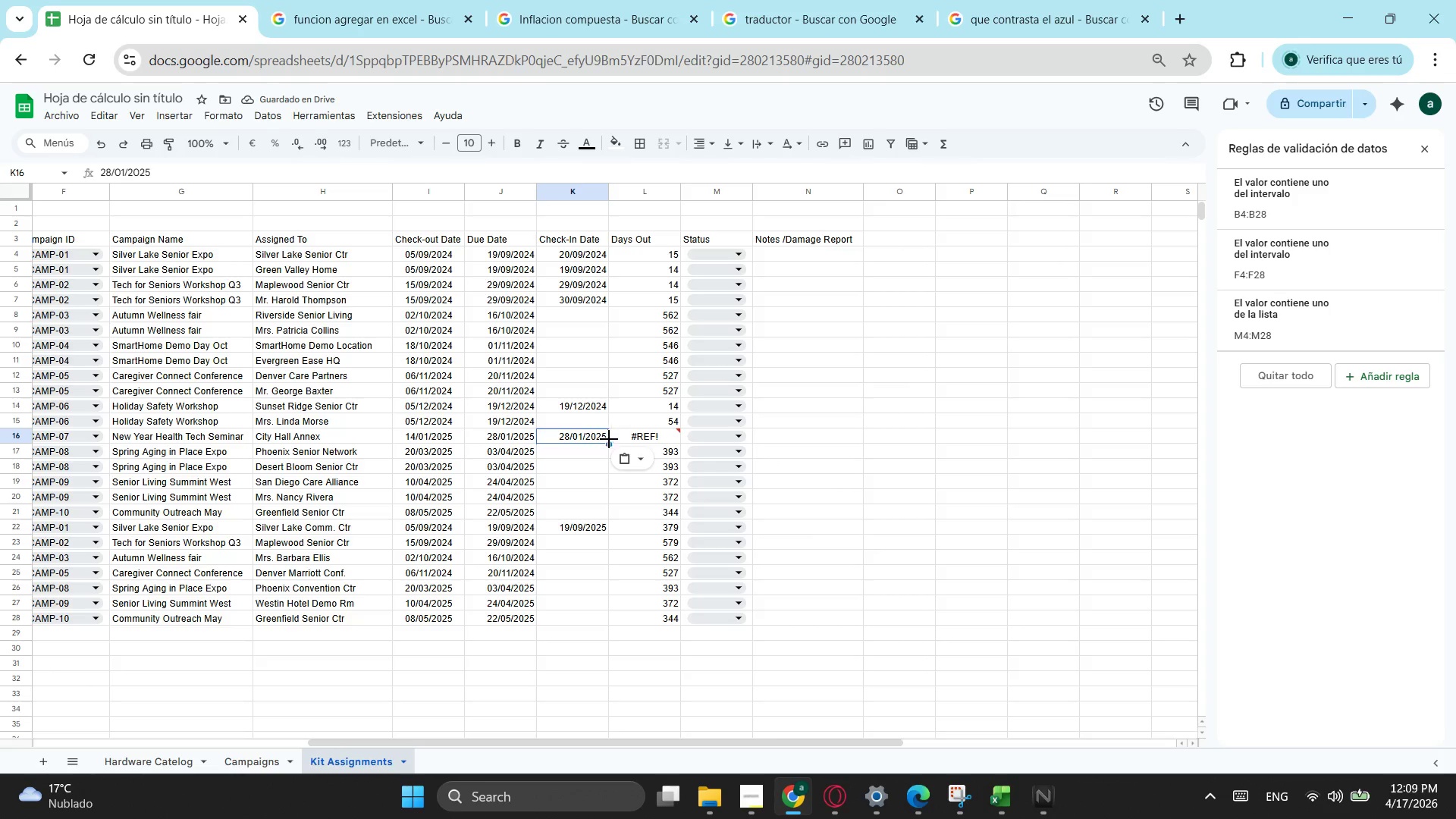 
left_click([584, 454])
 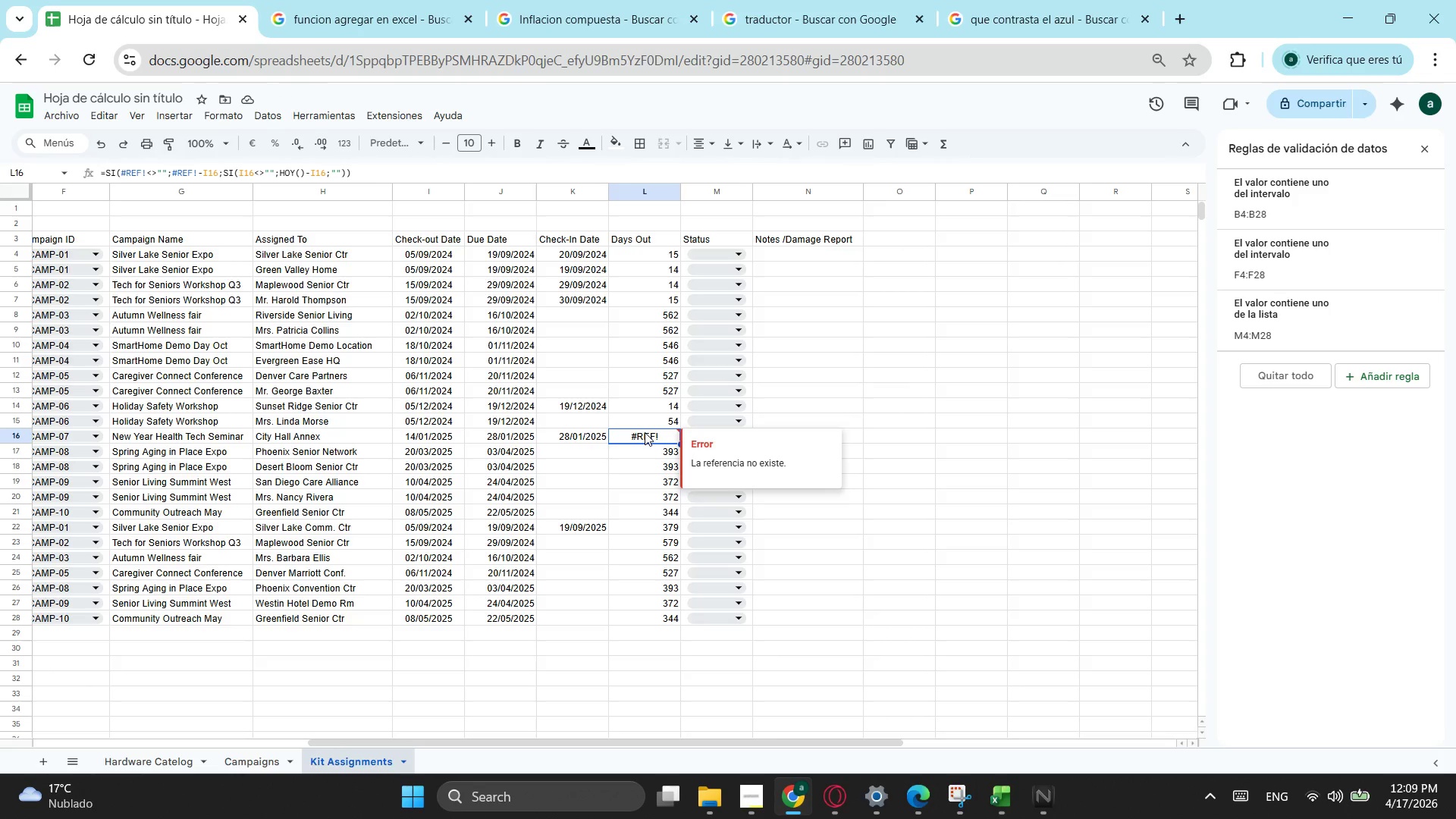 
left_click([645, 421])
 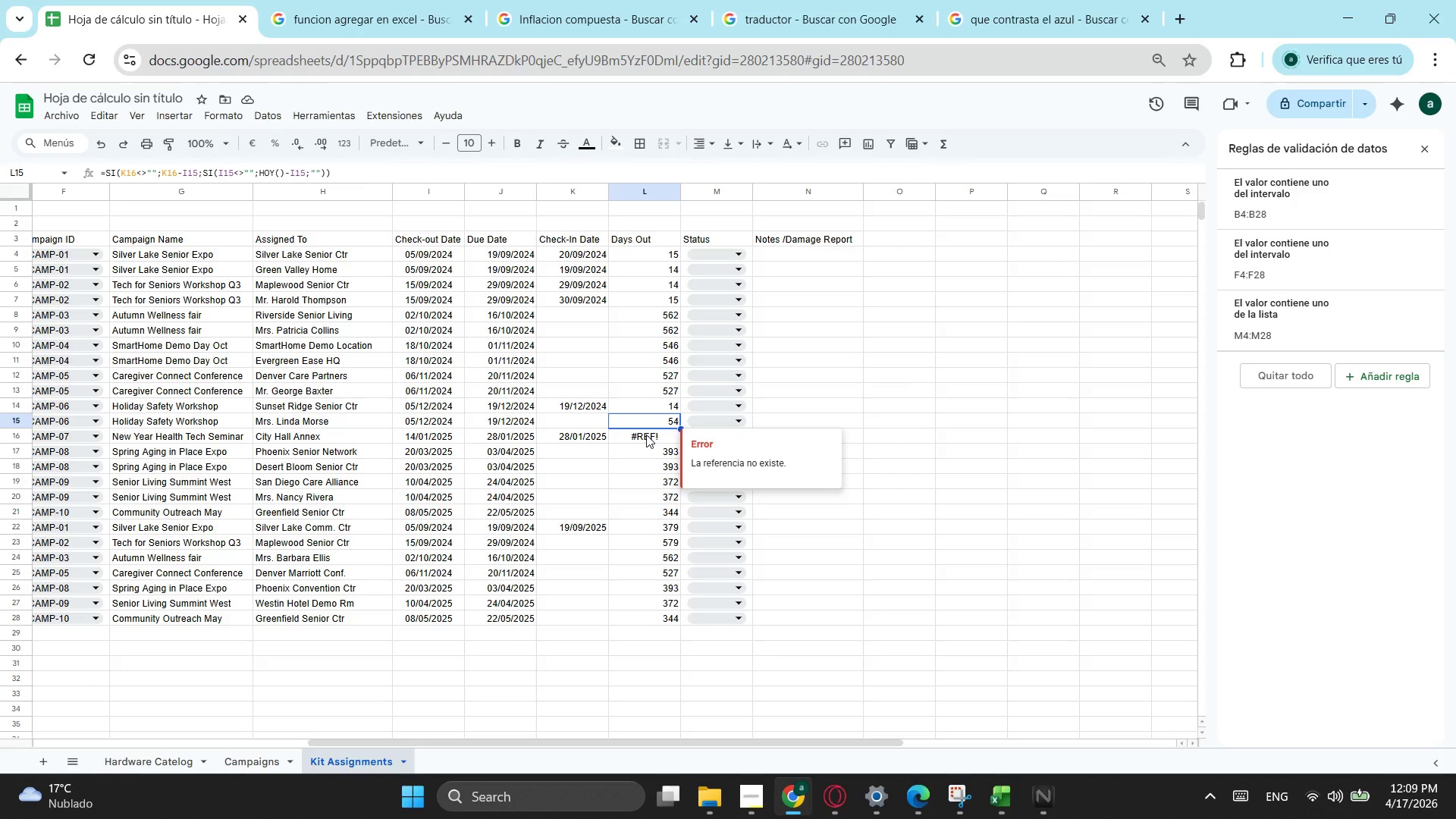 
left_click([646, 435])
 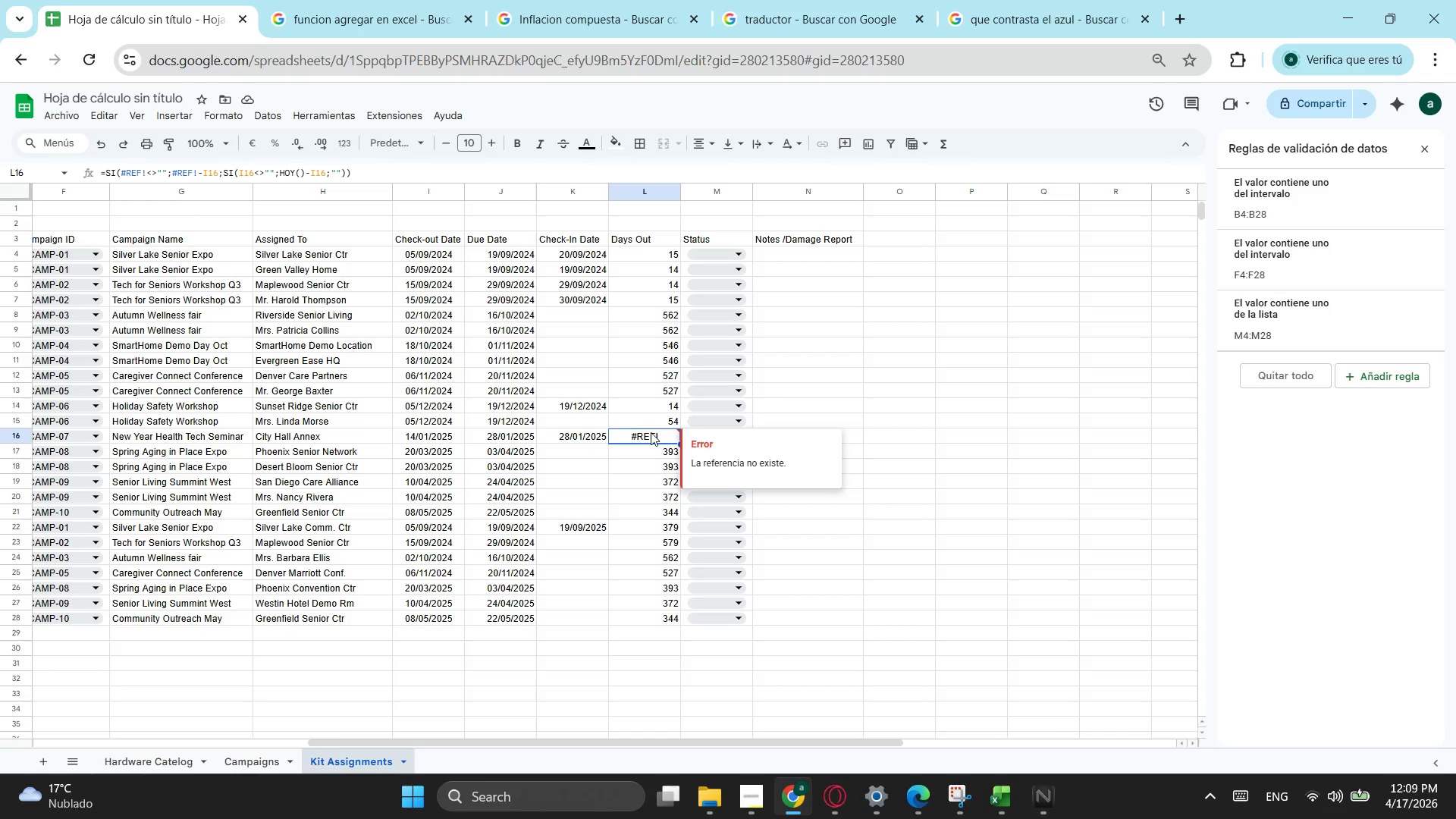 
left_click([653, 425])
 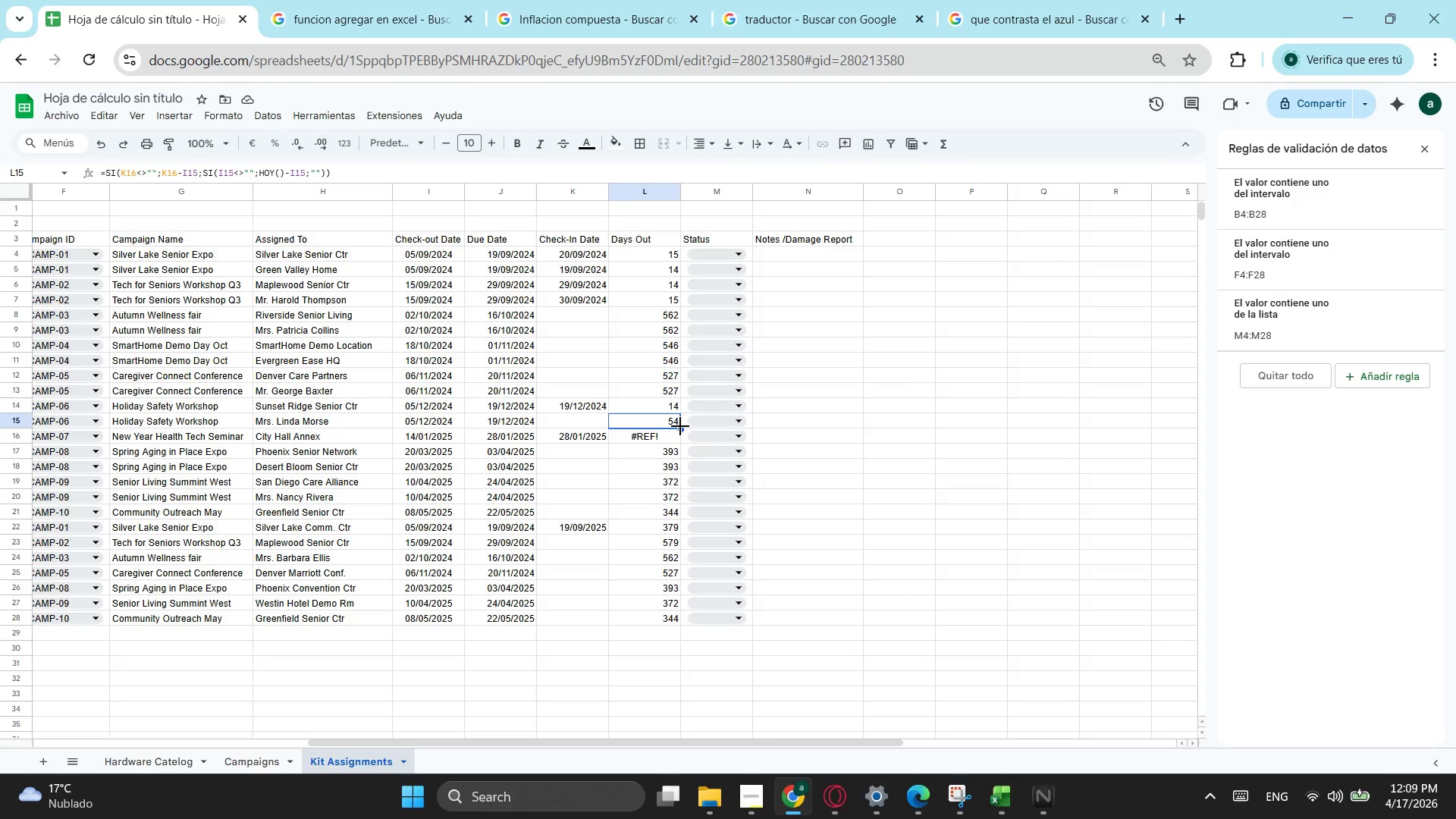 
left_click_drag(start_coordinate=[680, 426], to_coordinate=[678, 446])
 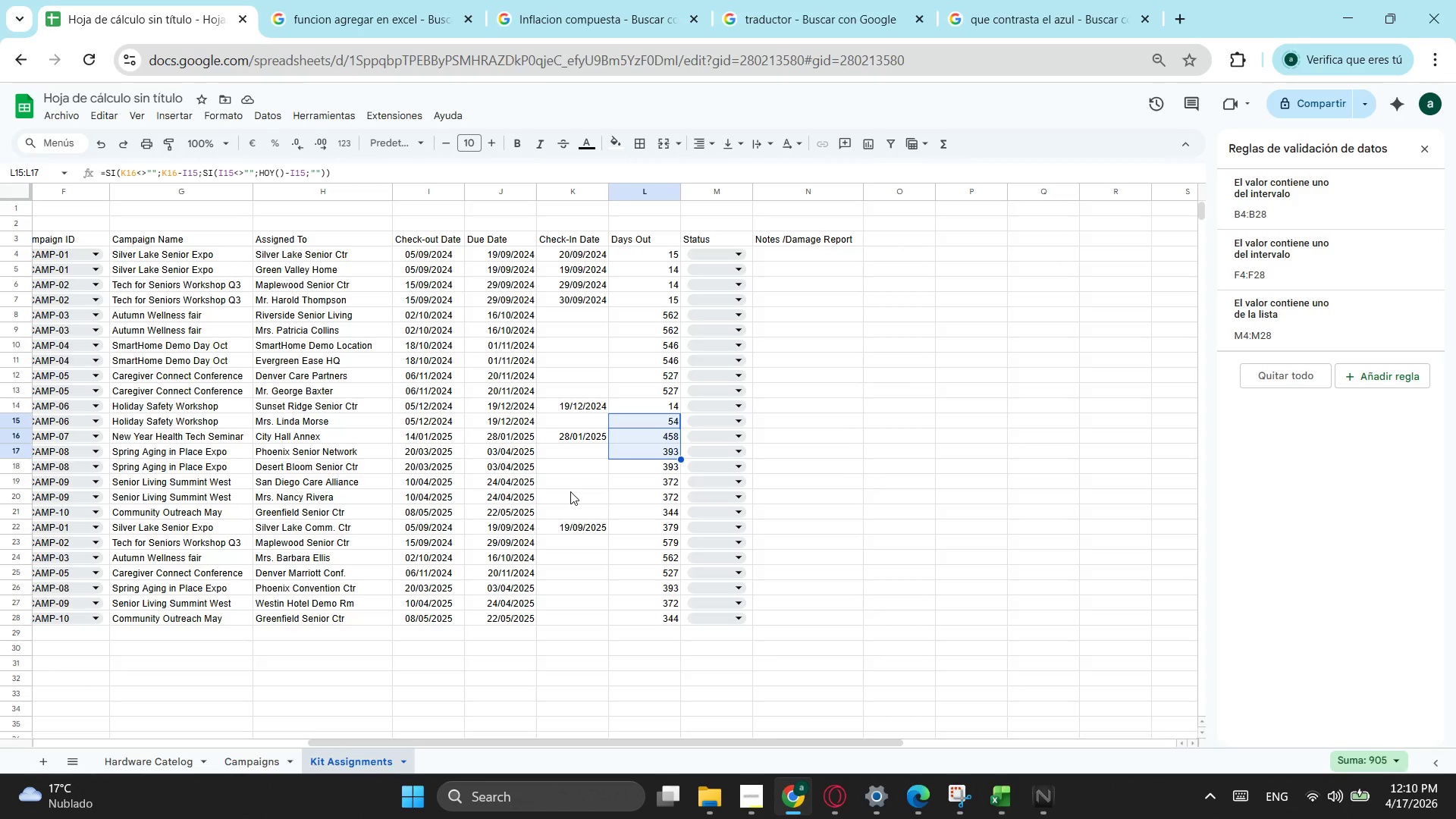 
wait(17.81)
 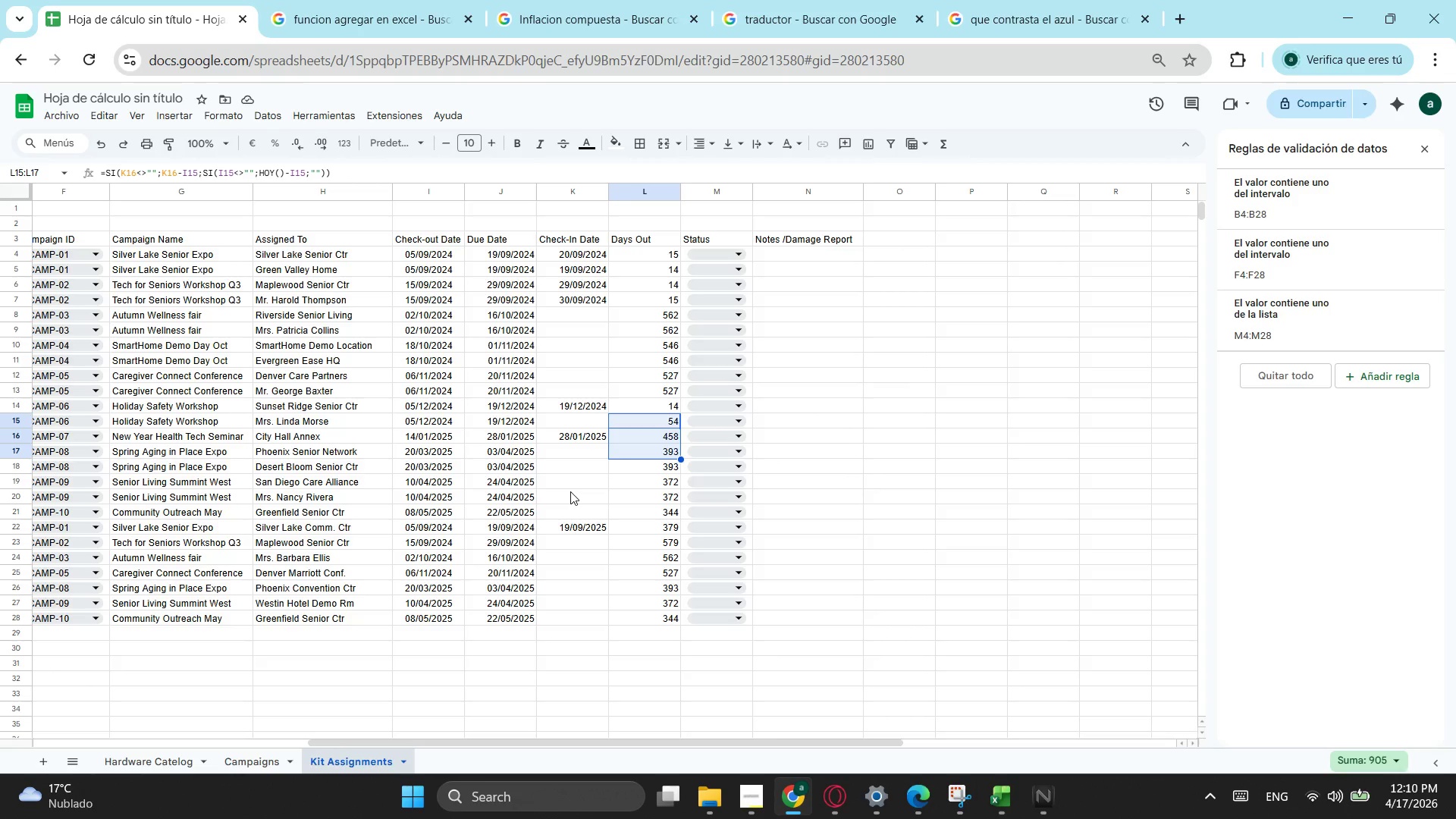 
key(Numpad1)
 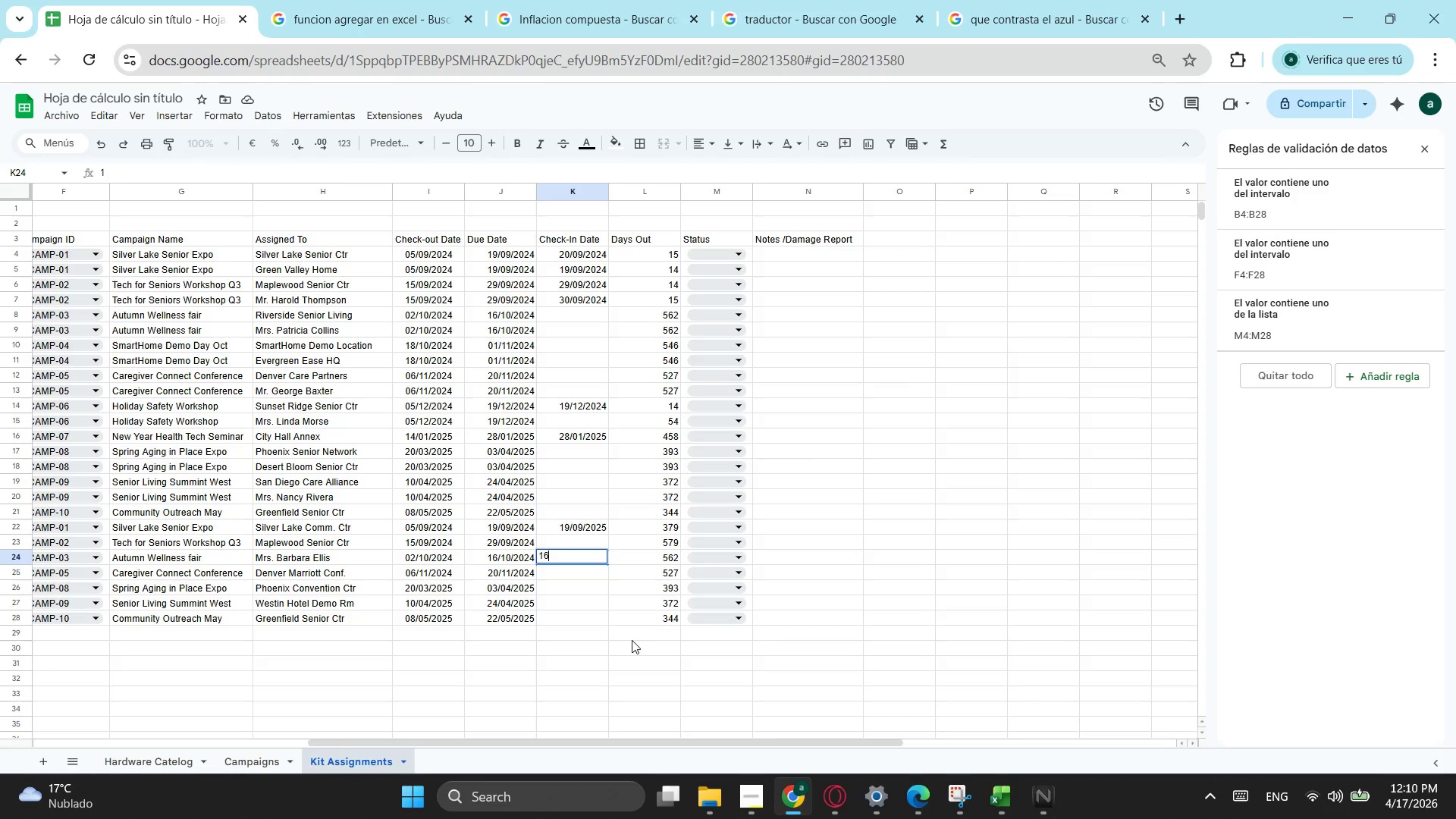 
key(Numpad6)
 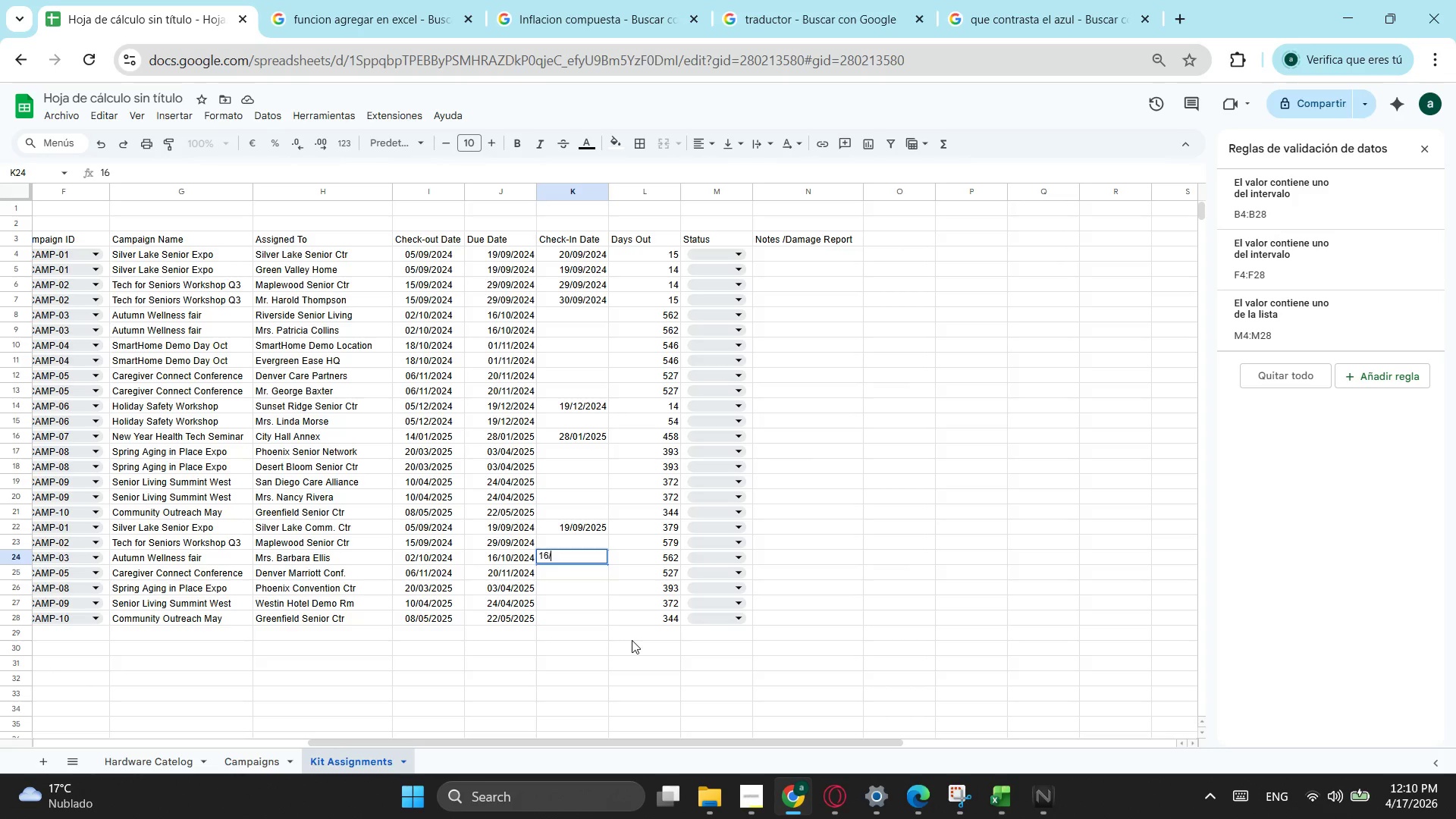 
key(NumpadDivide)
 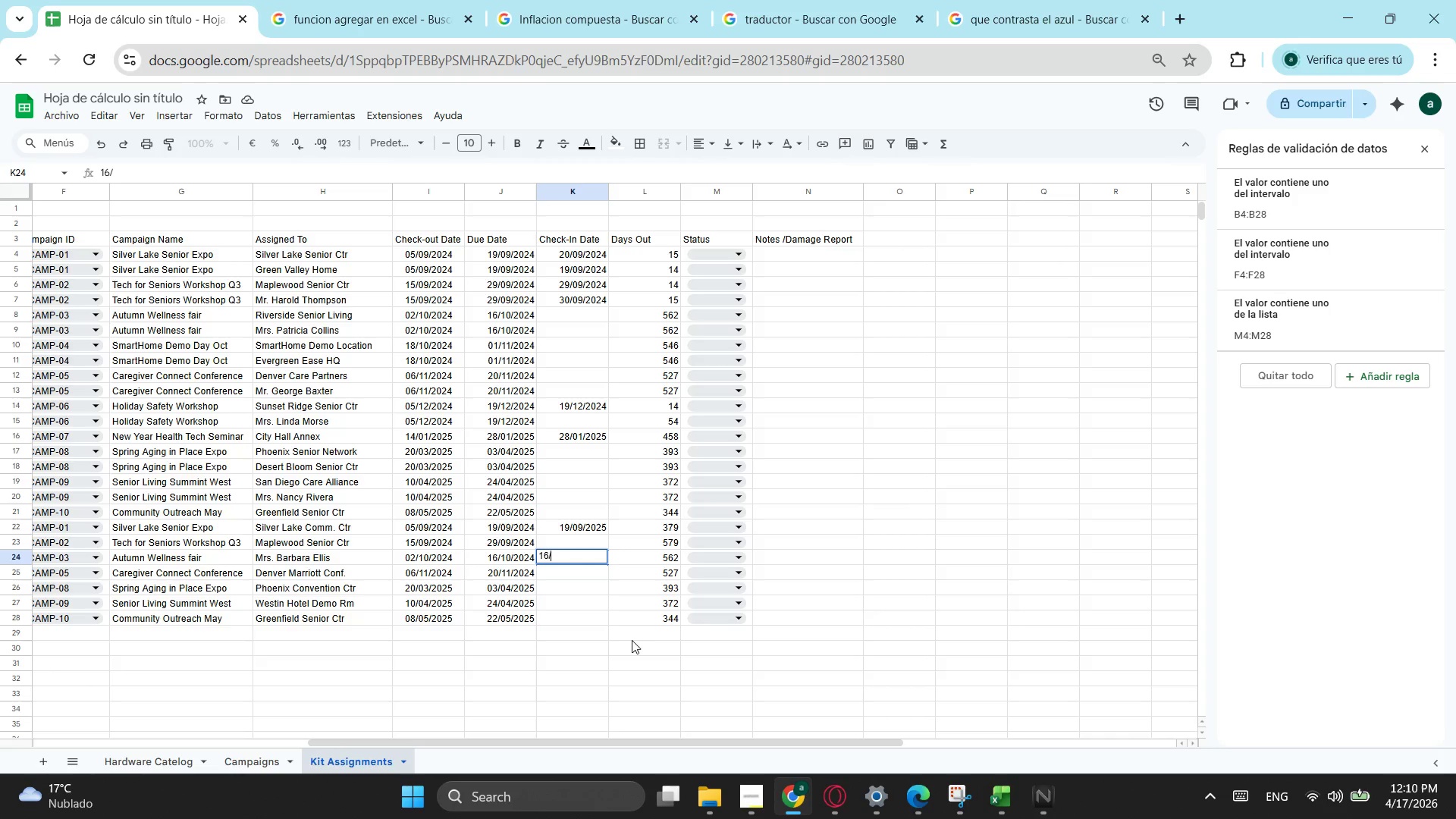 
key(Numpad1)
 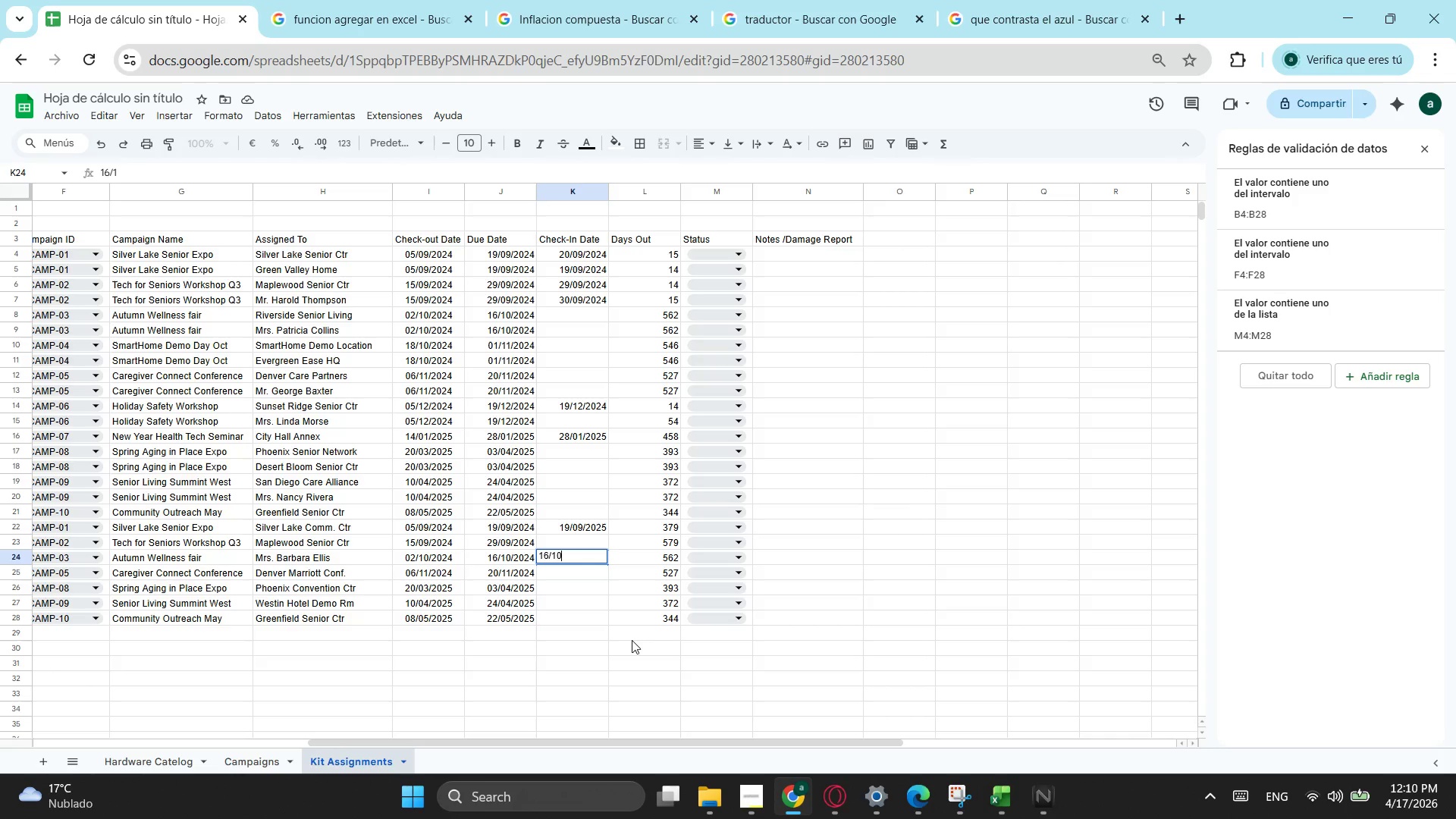 
key(Numpad0)
 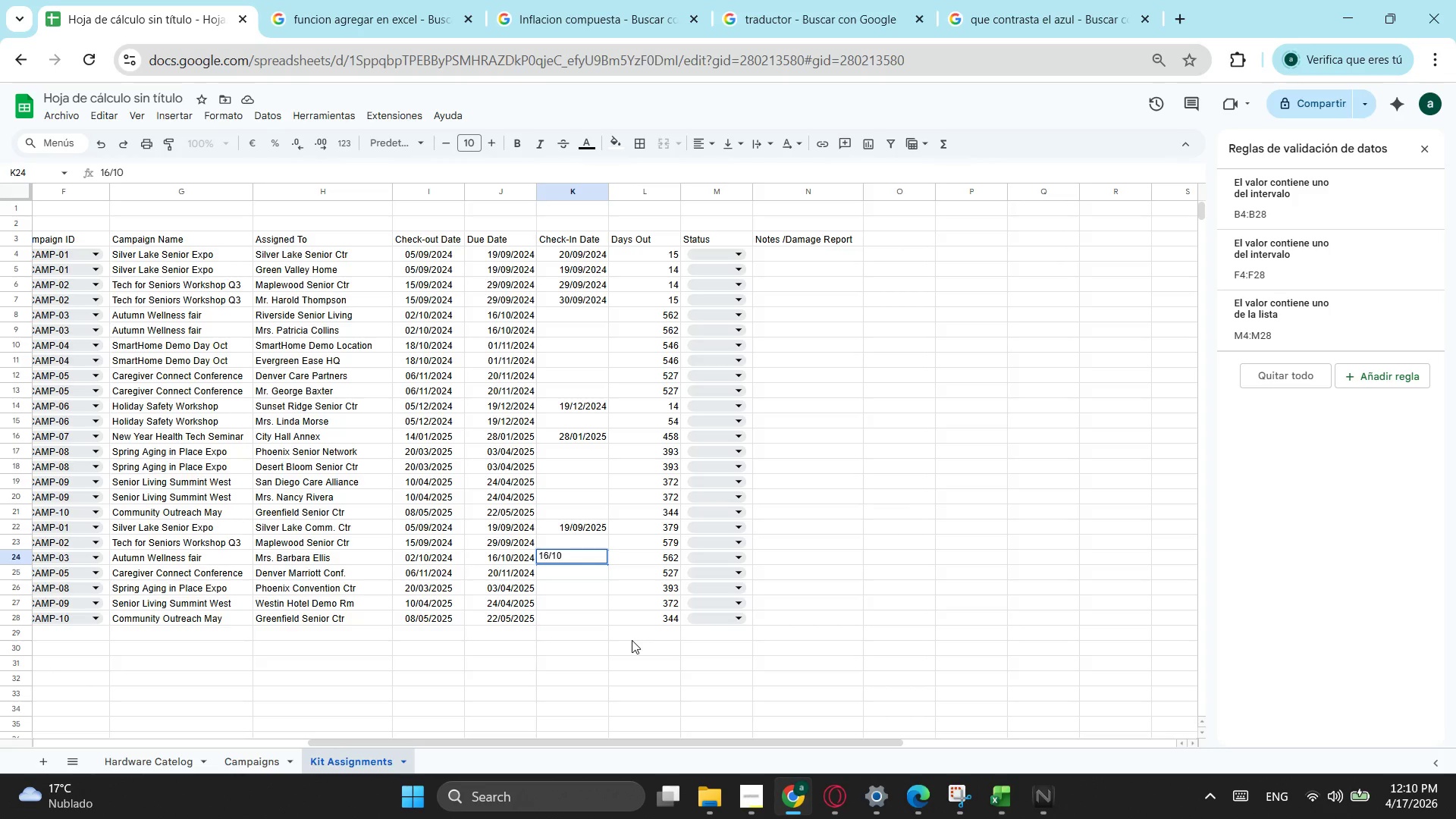 
key(NumpadDivide)
 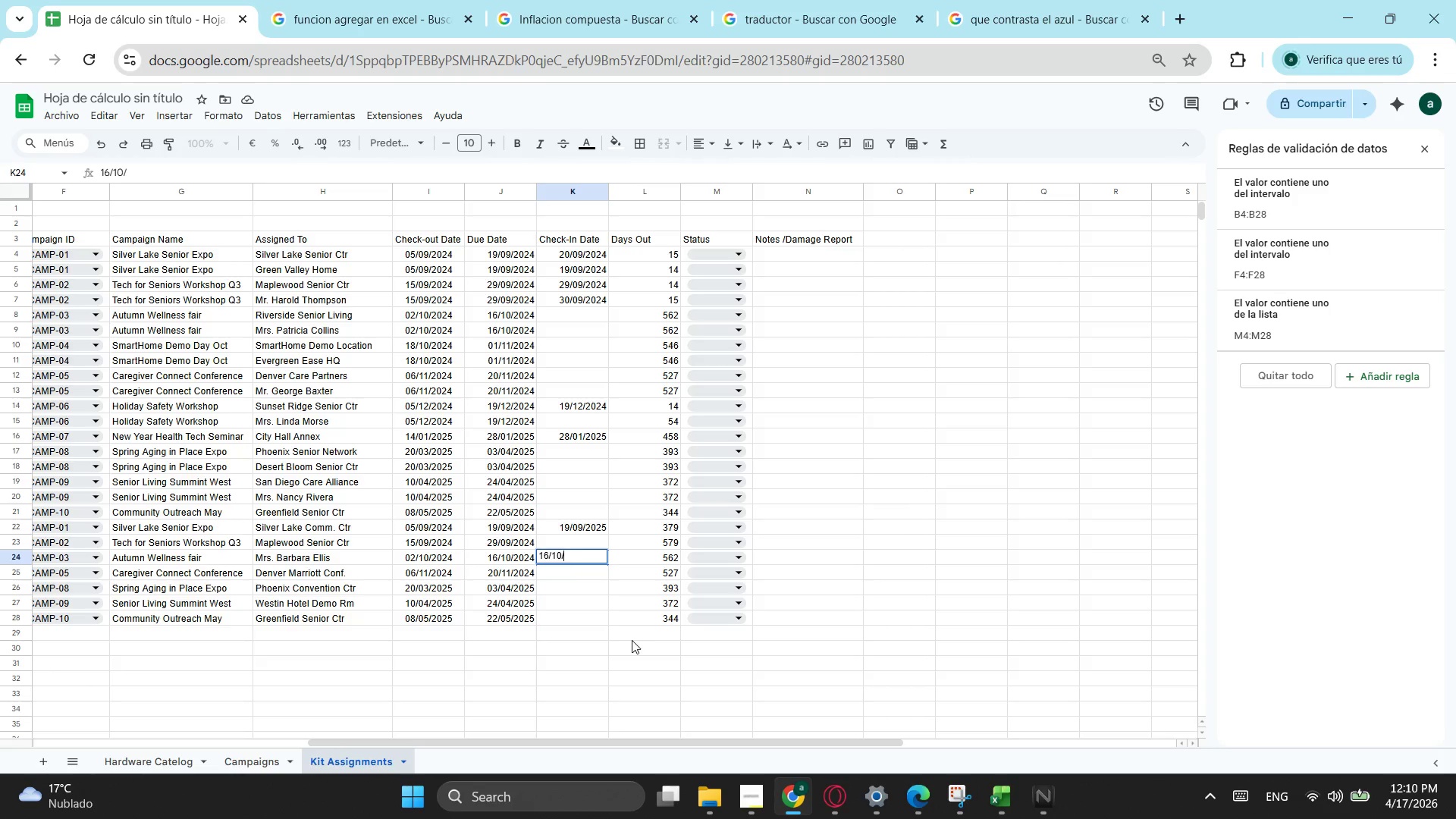 
key(Numpad2)
 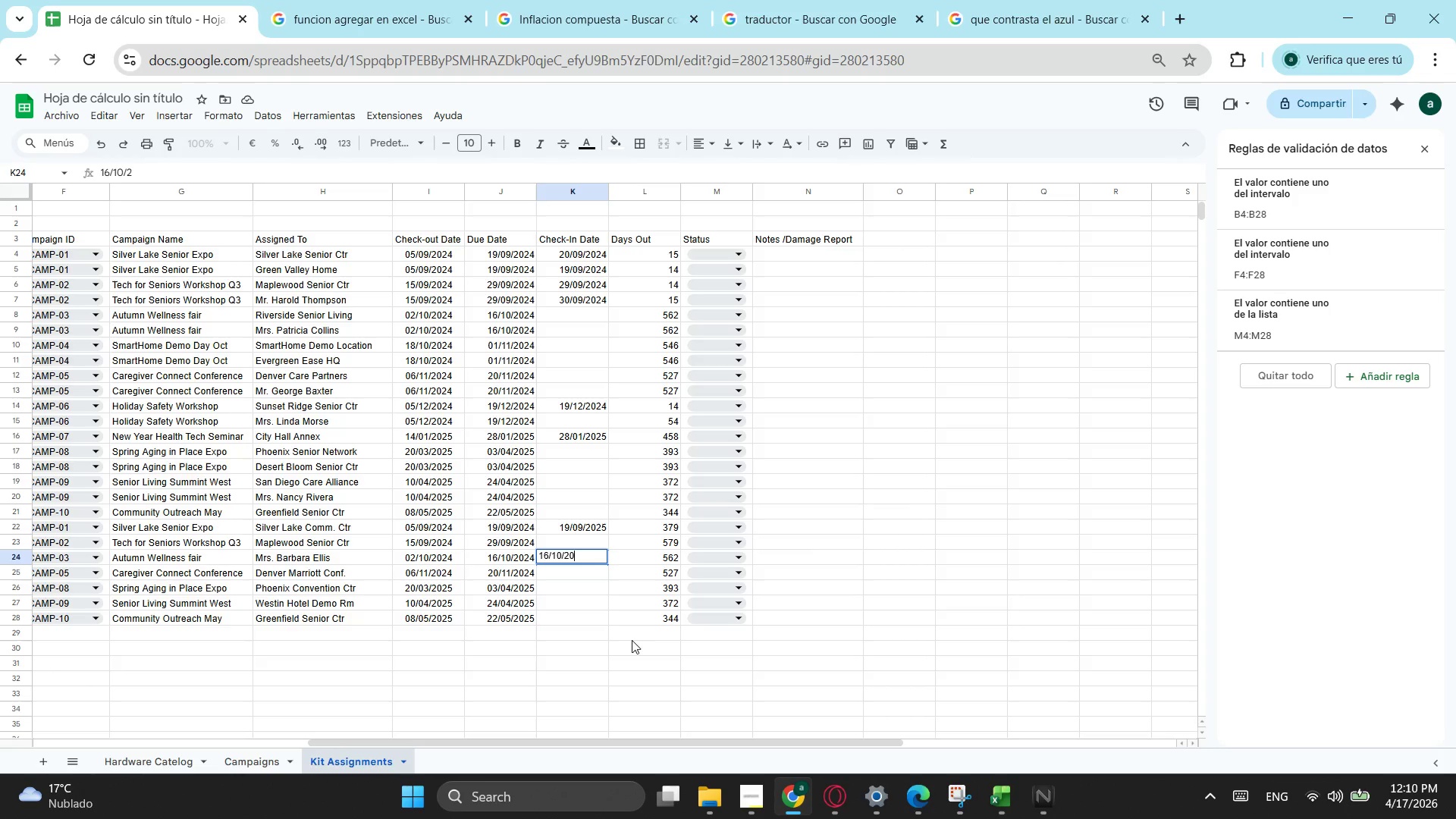 
key(Numpad0)
 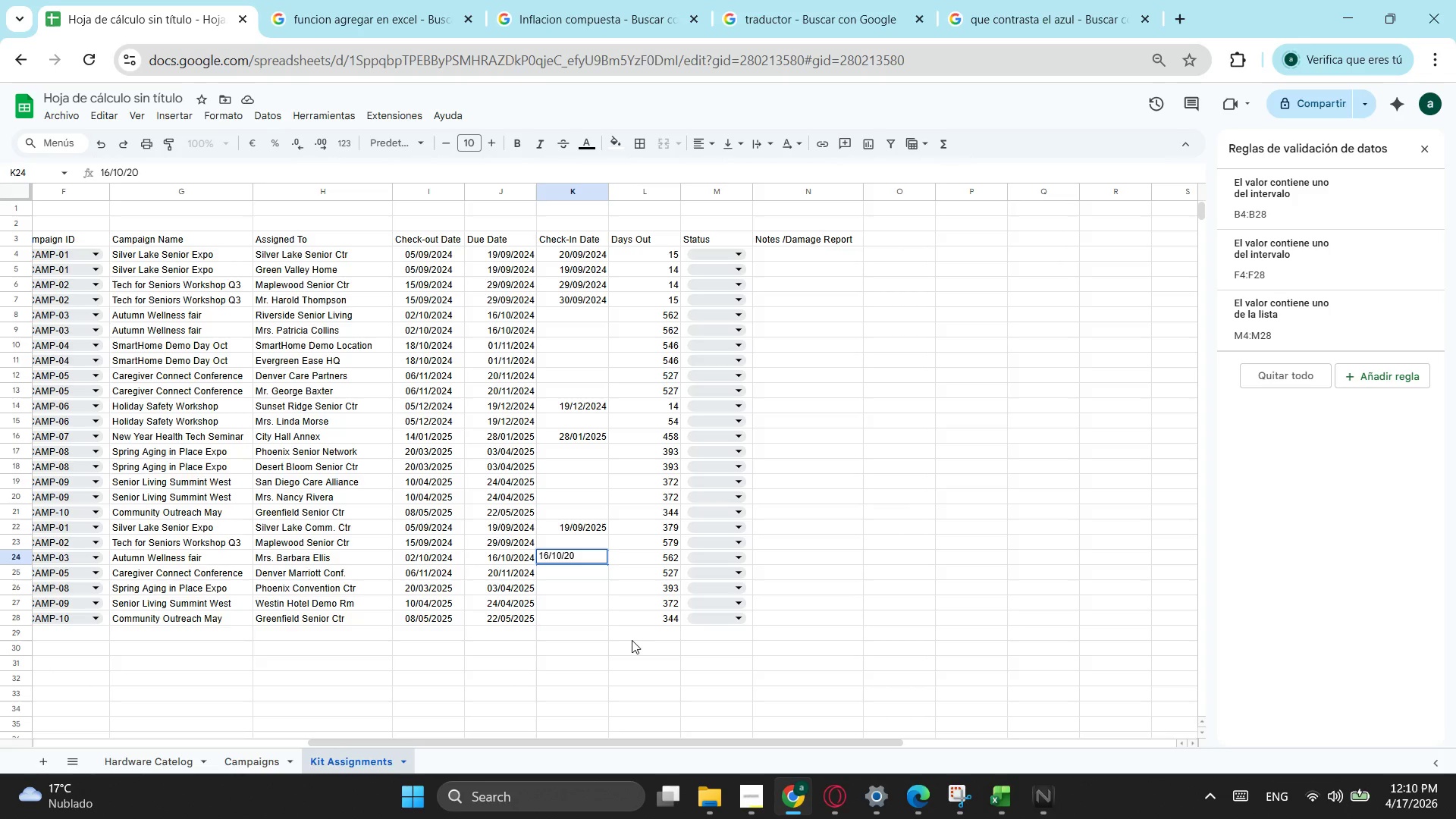 
key(Numpad2)
 